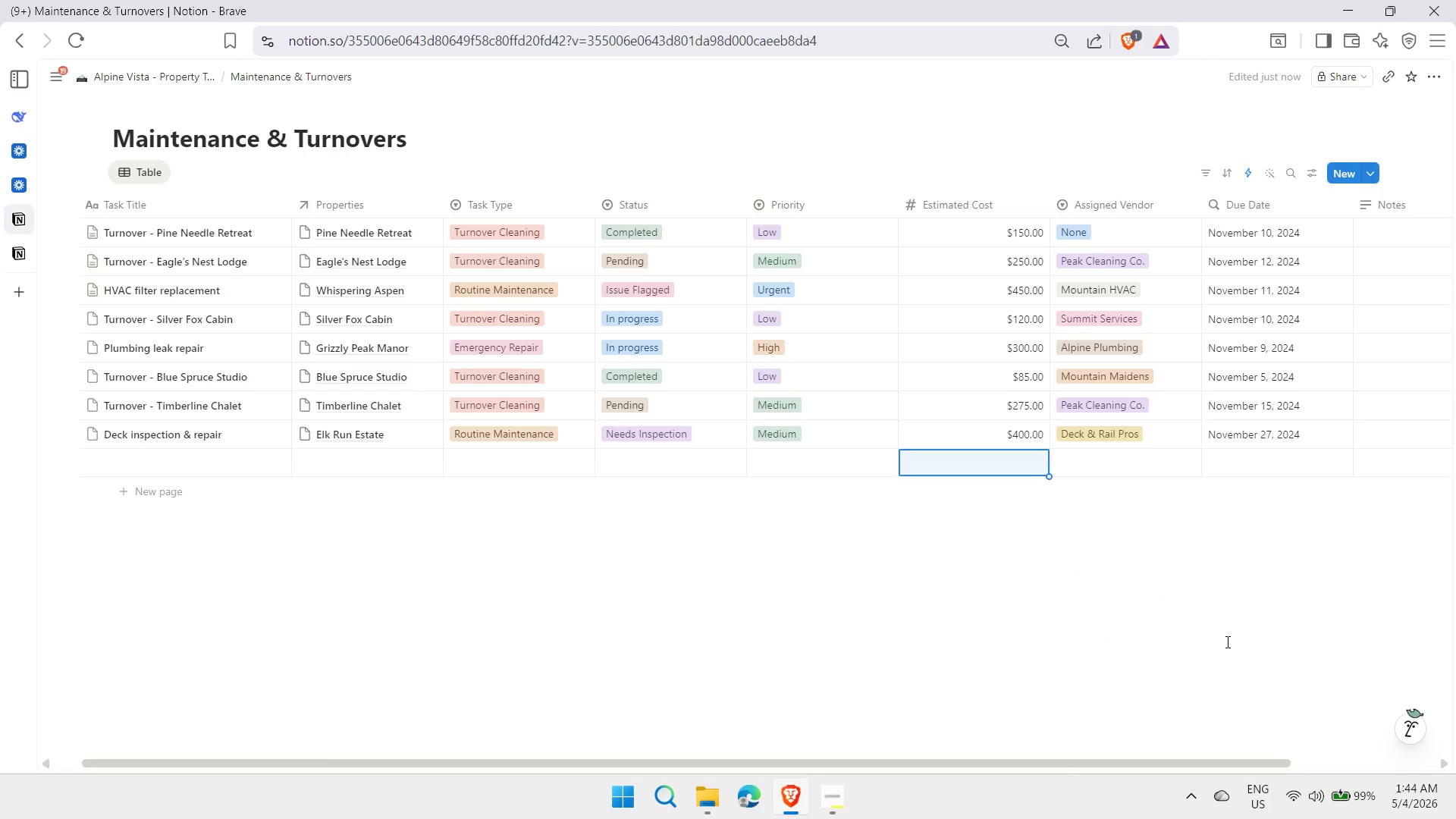 
key(ArrowLeft)
 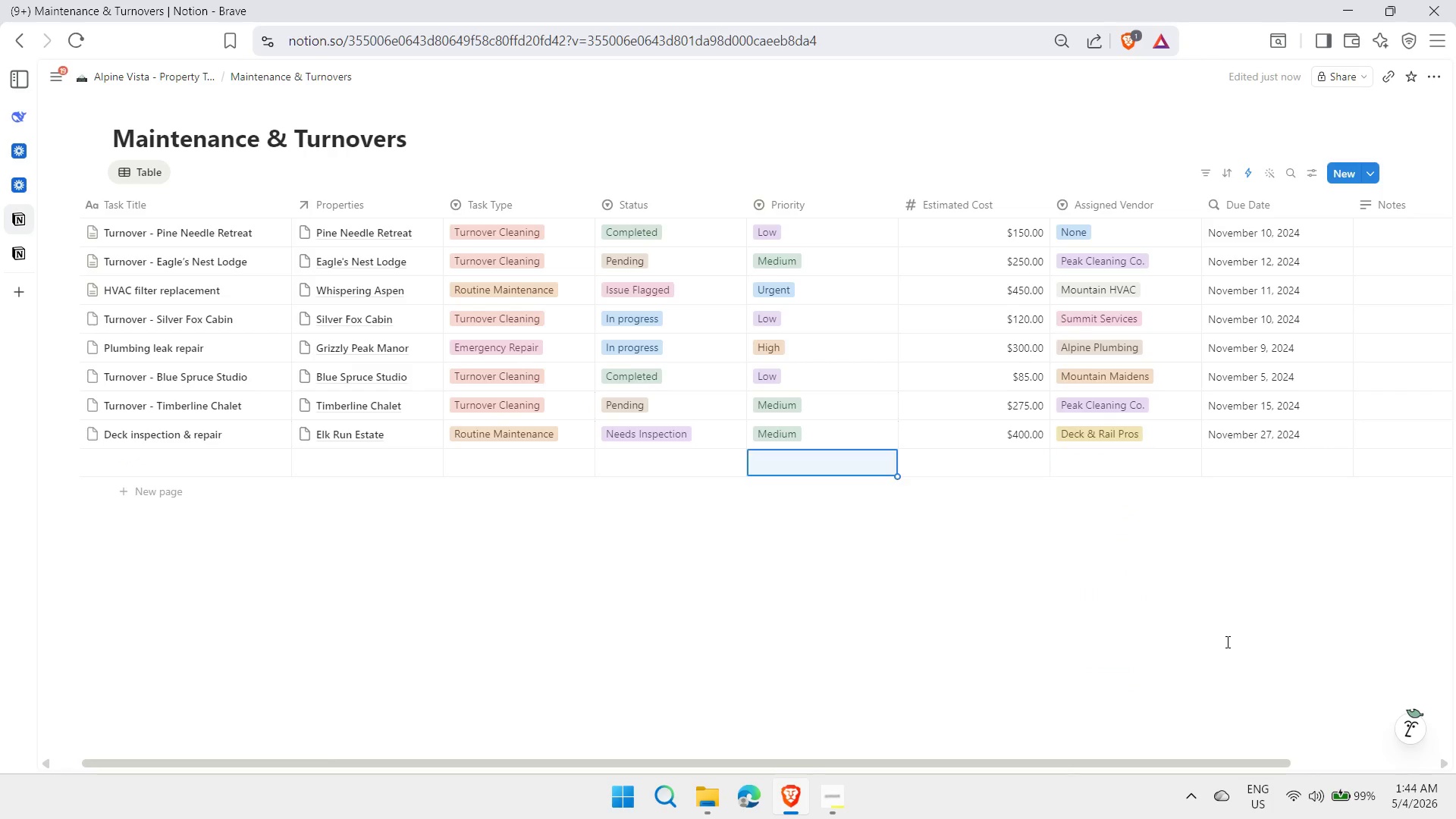 
key(ArrowLeft)
 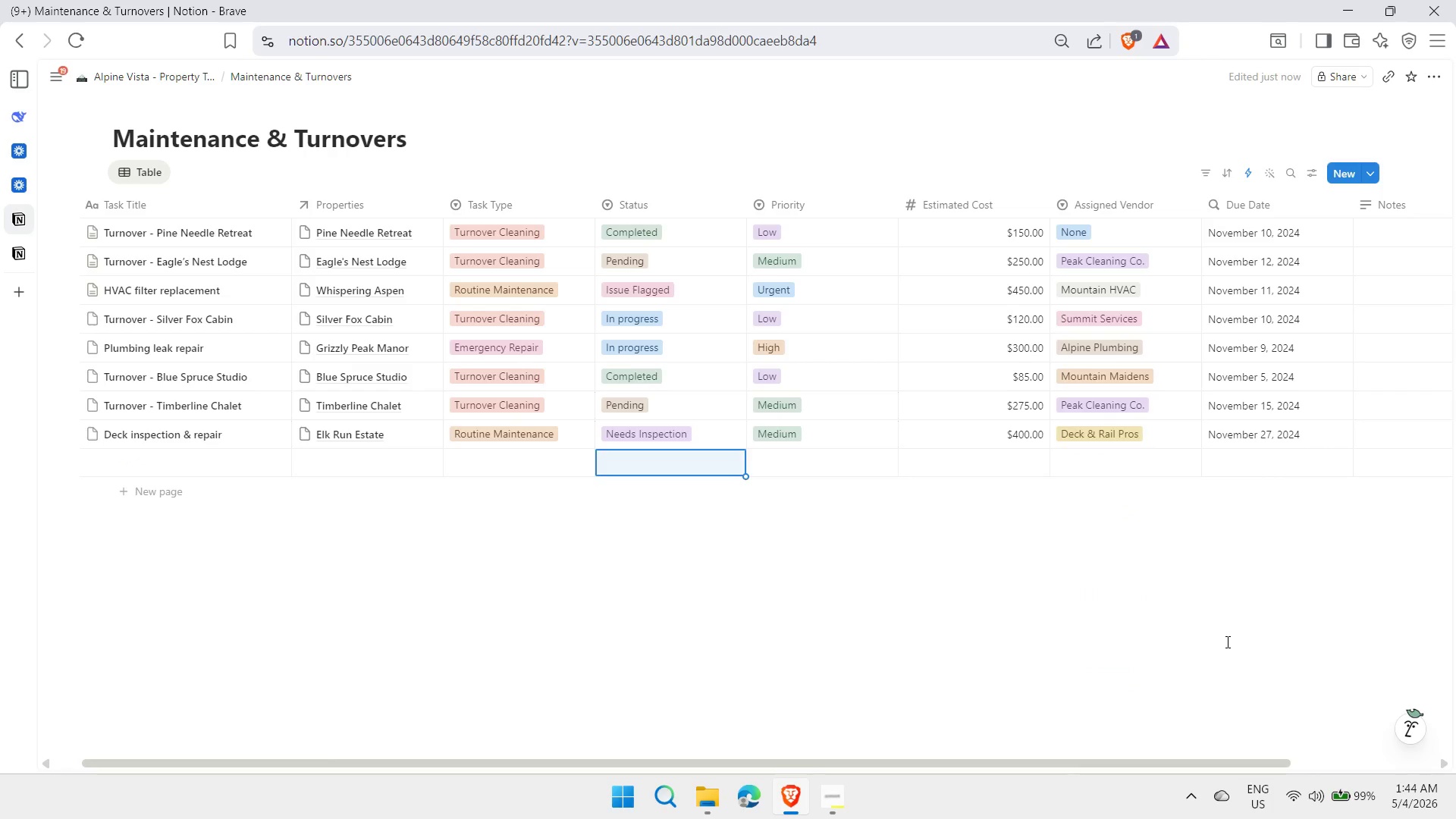 
key(ArrowLeft)
 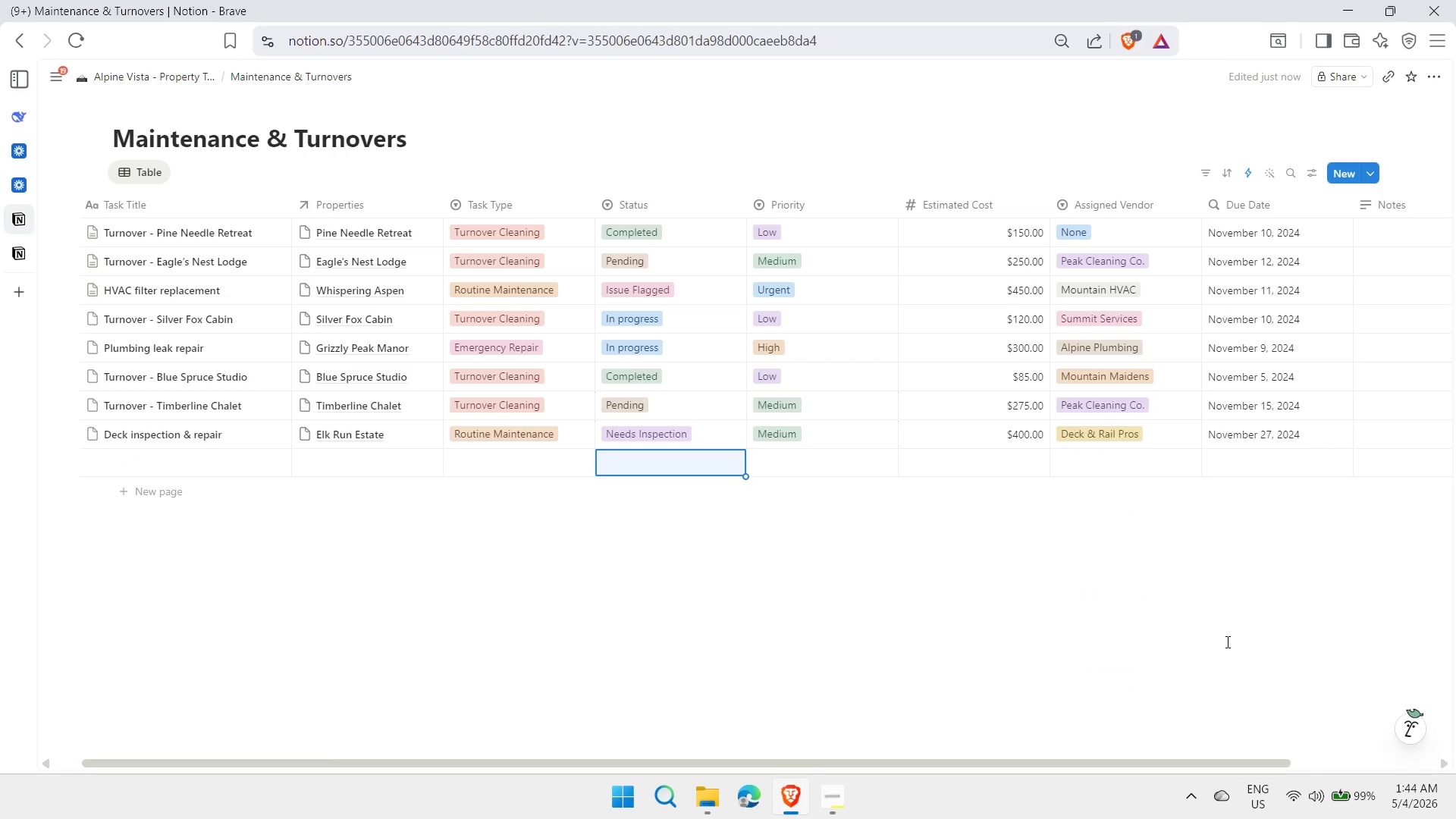 
key(ArrowLeft)
 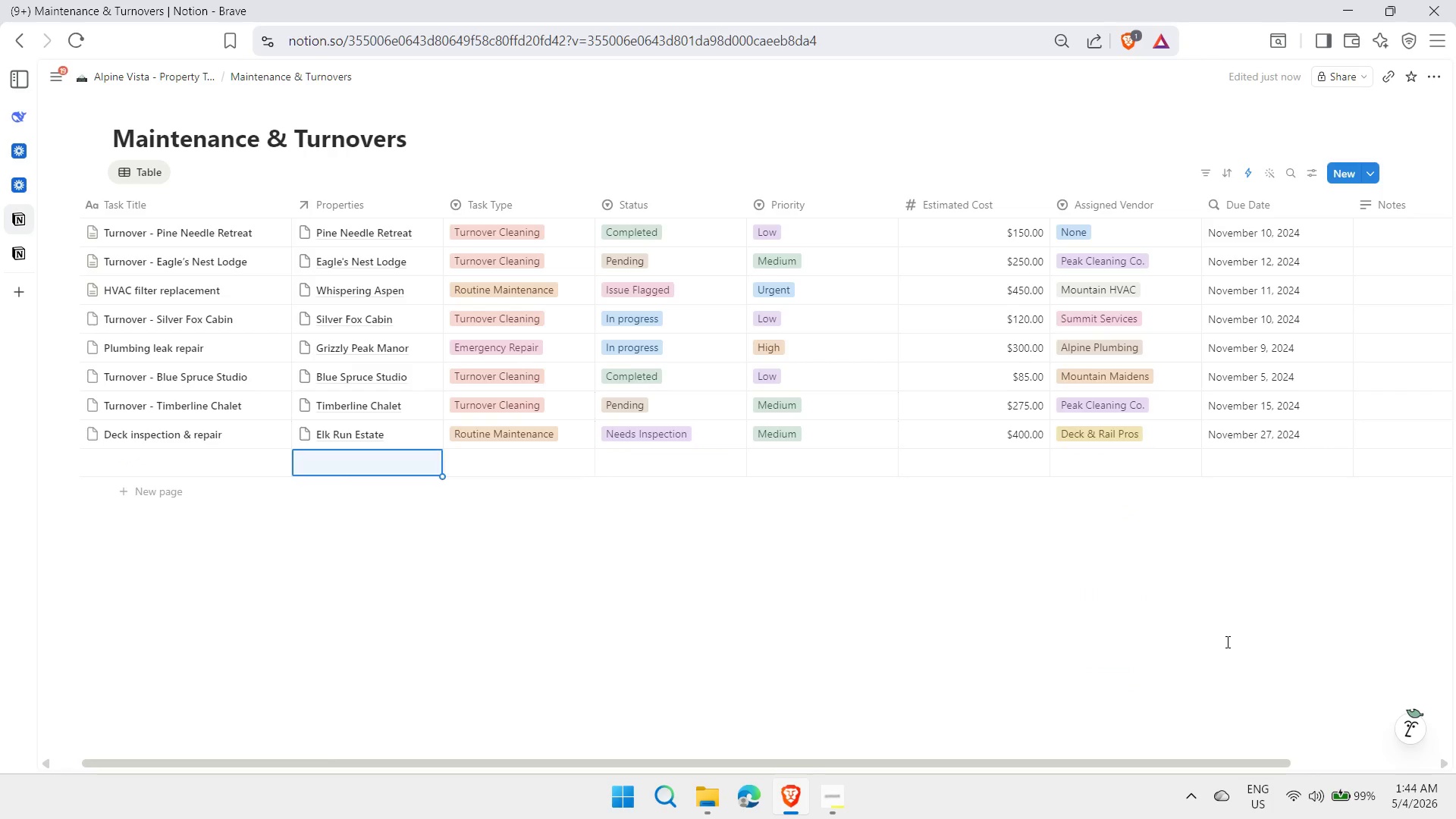 
key(ArrowLeft)
 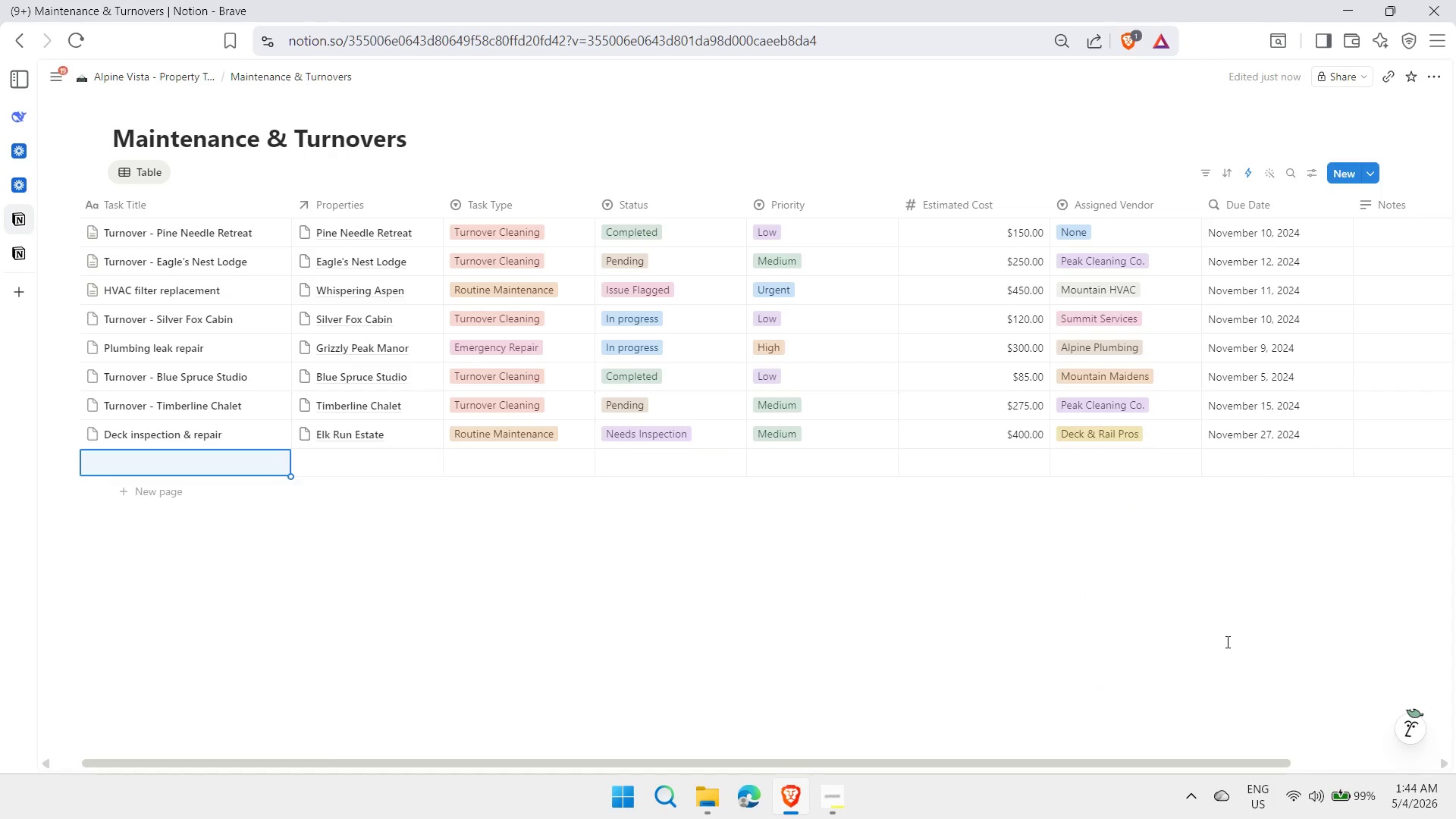 
key(ArrowLeft)
 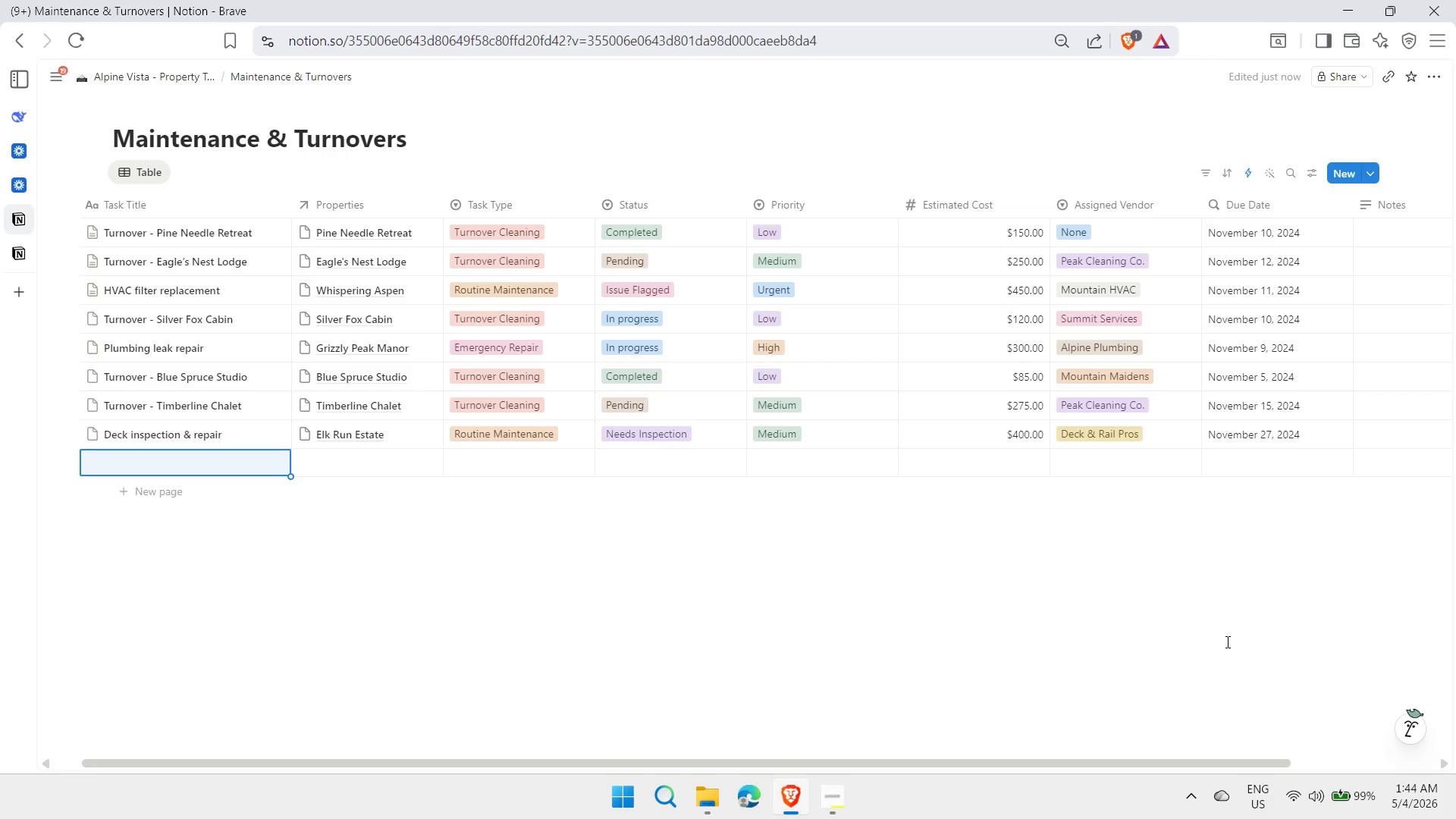 
type(Turnover - Summit Sanctuary)
 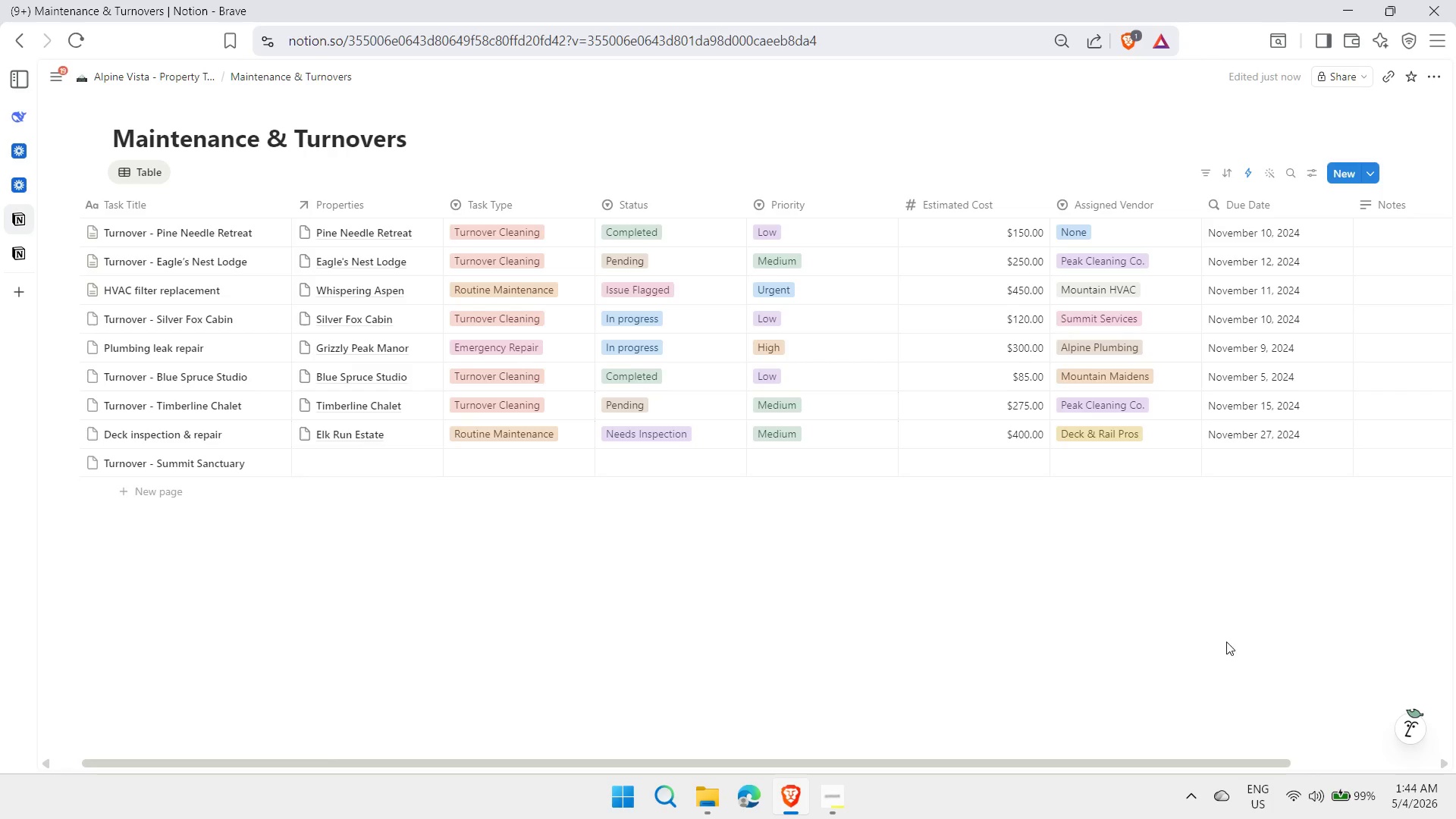 
key(Enter)
 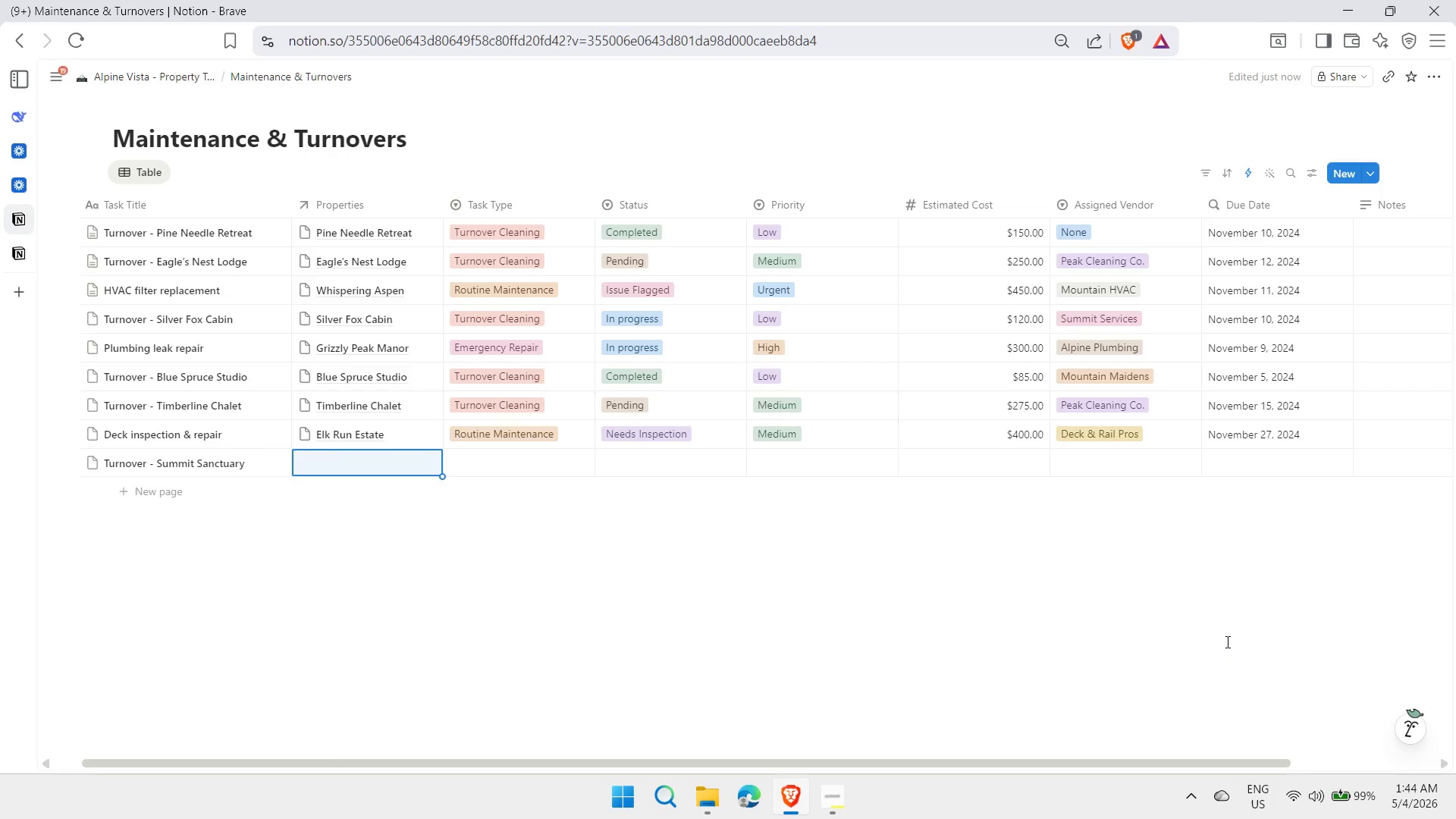 
key(ArrowRight)
 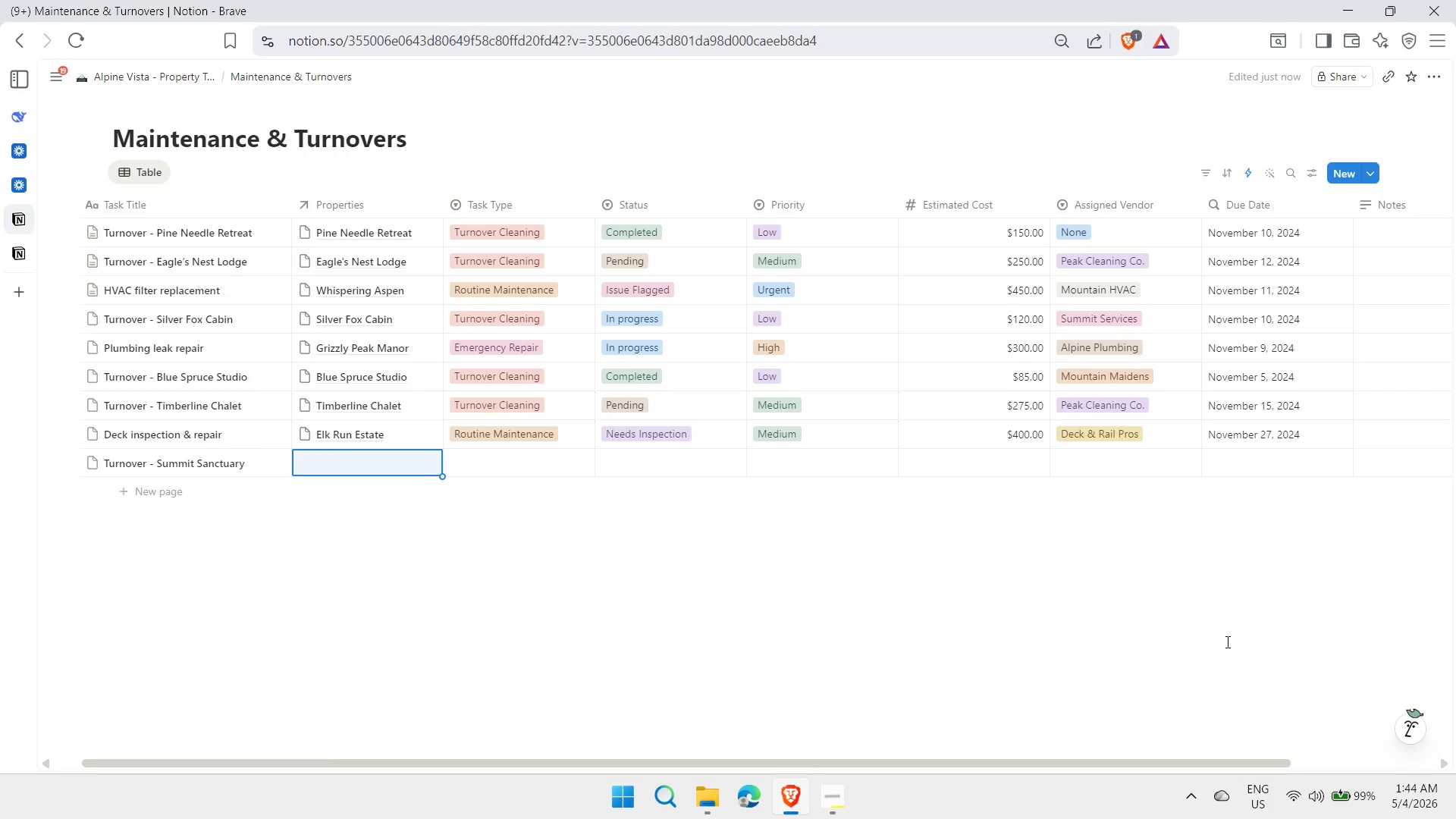 
type(Su)
 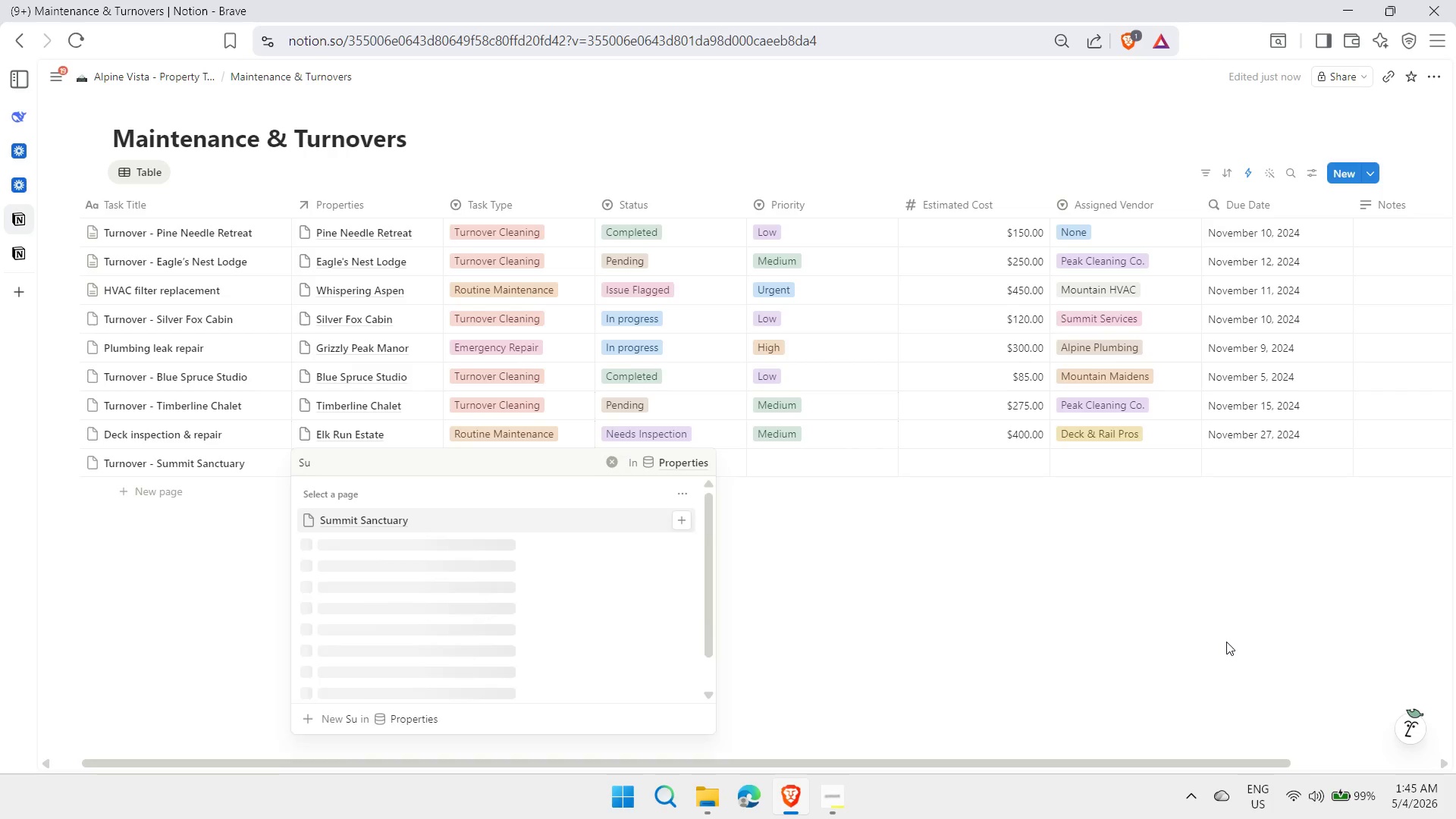 
key(Enter)
 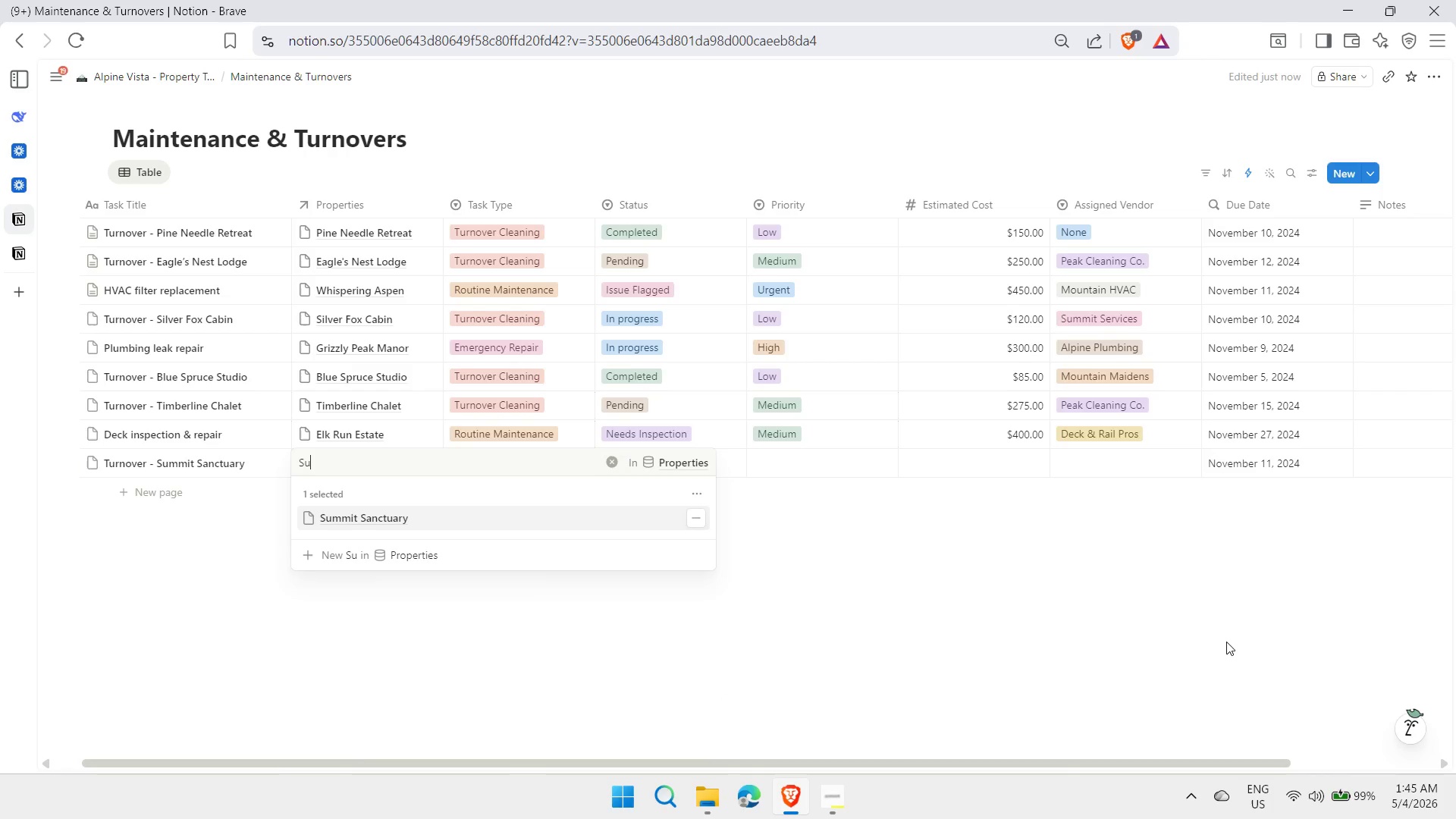 
key(Escape)
 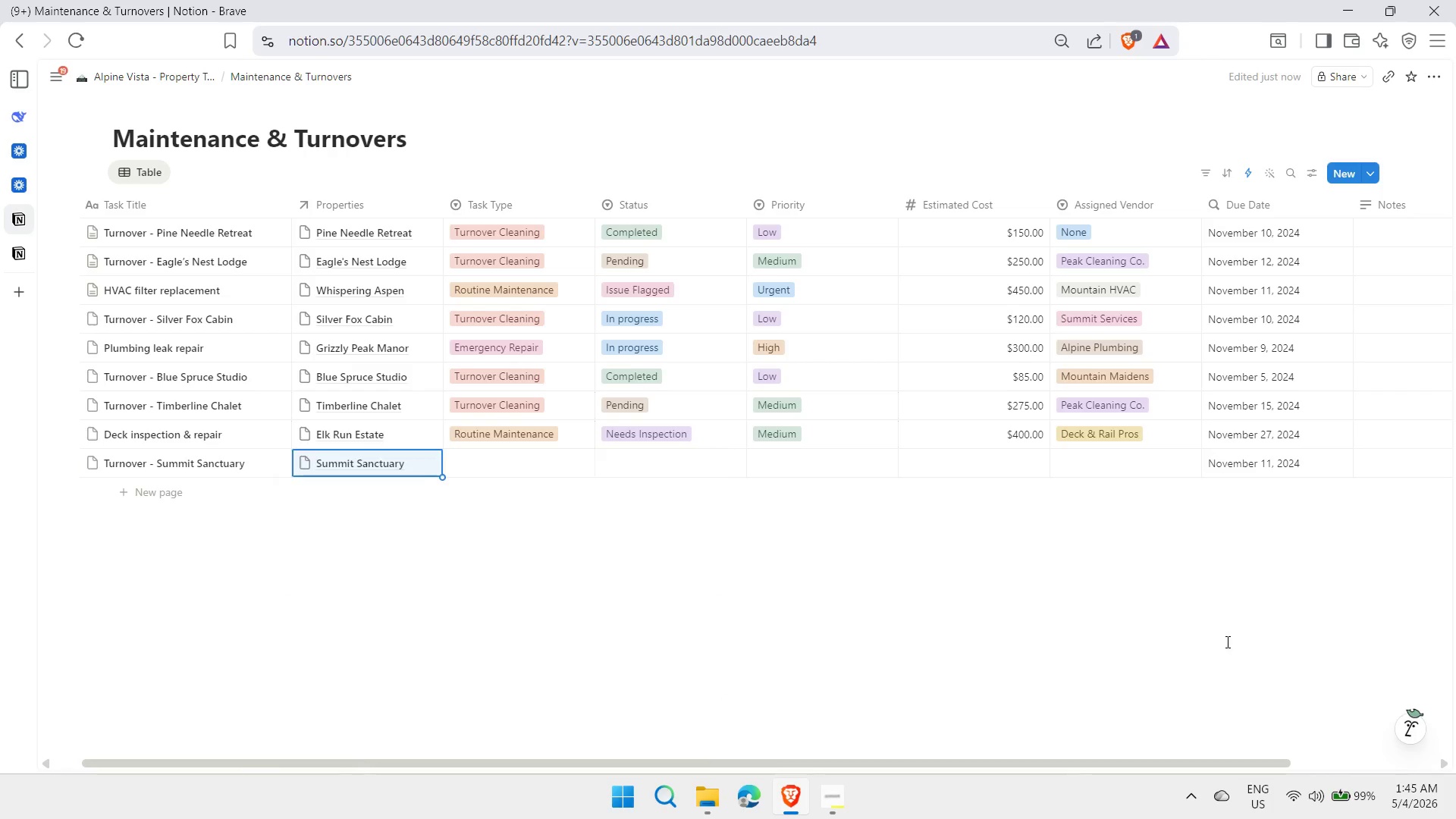 
key(ArrowRight)
 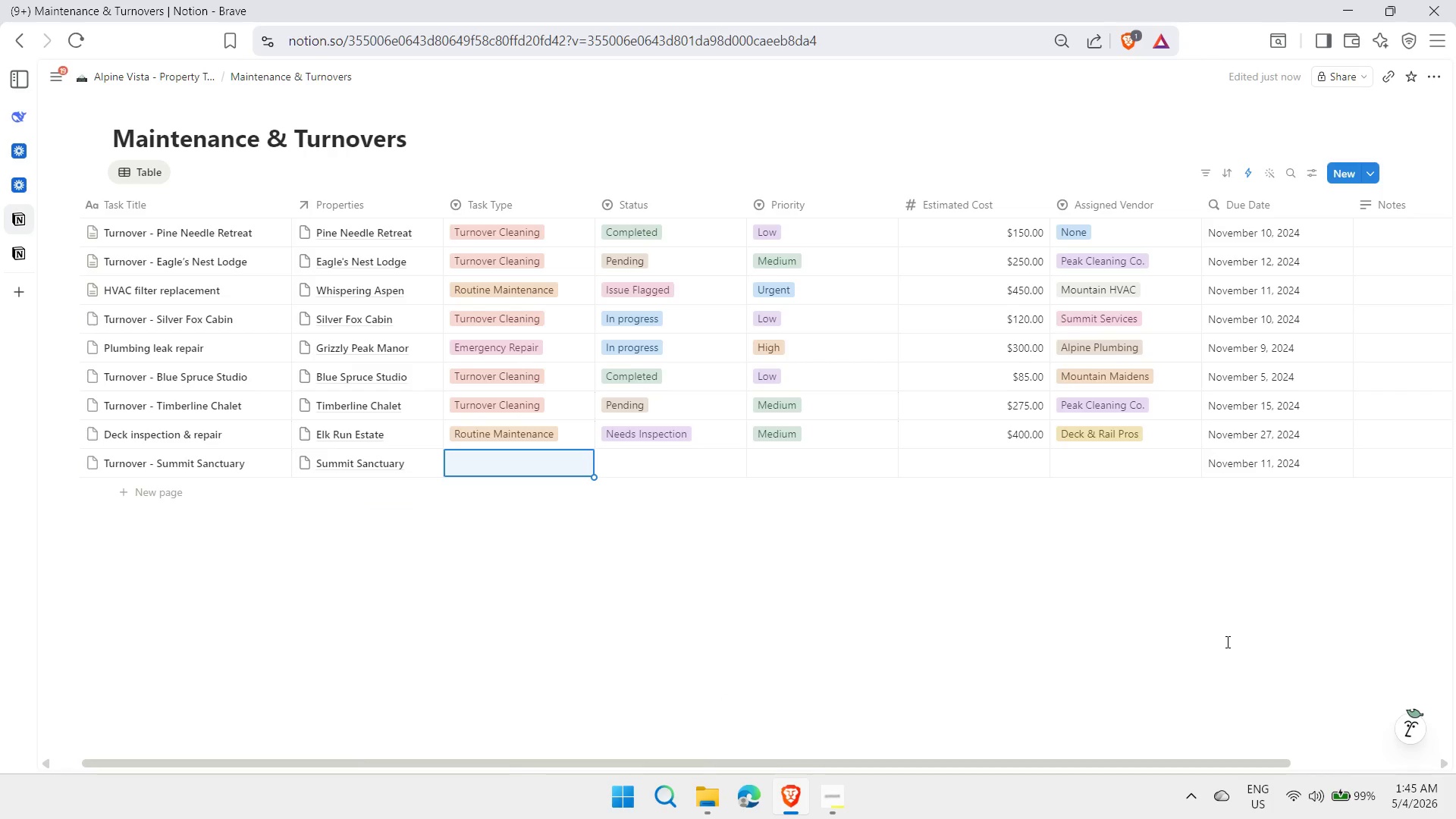 
type(turn)
 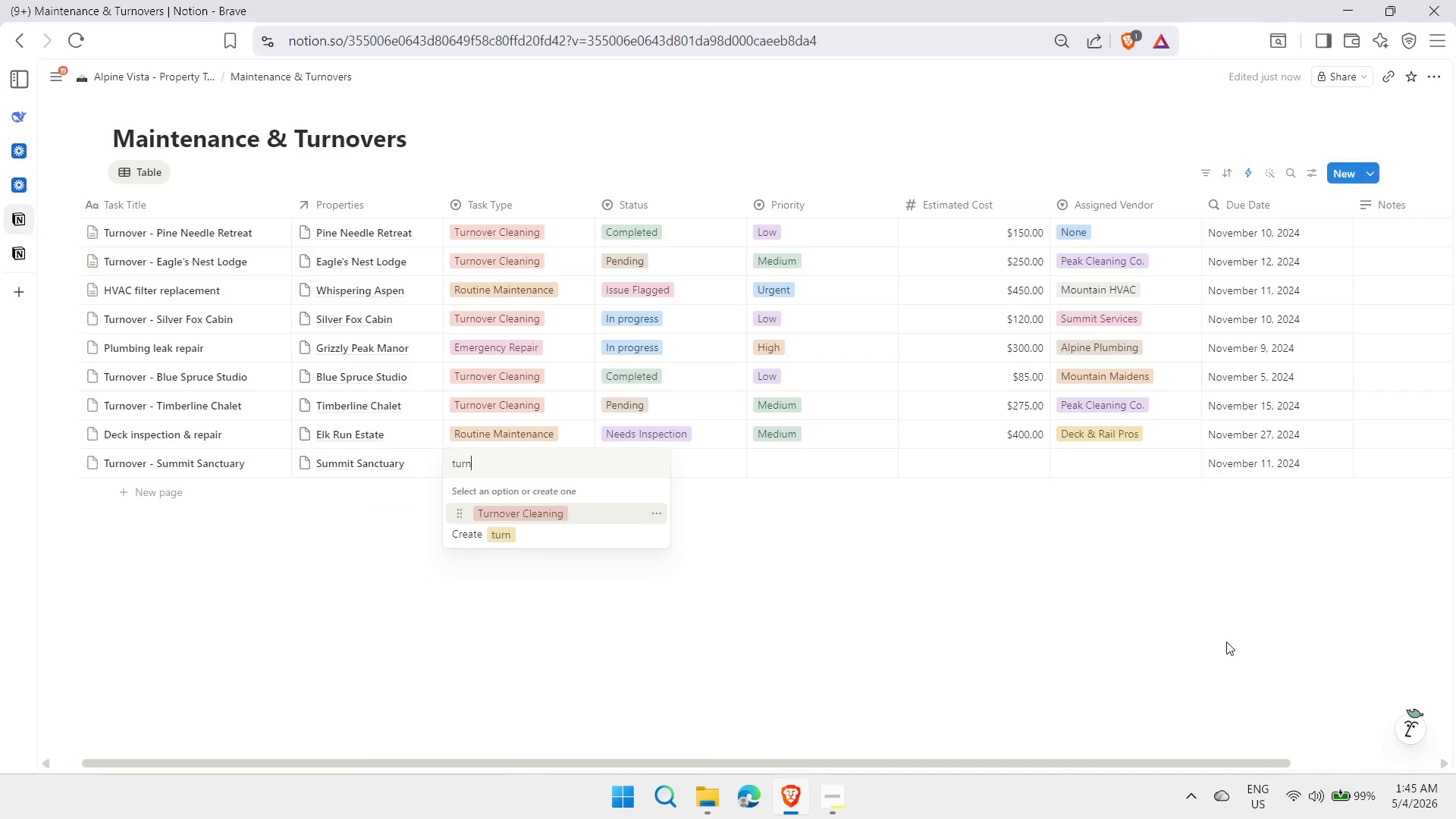 
key(Enter)
 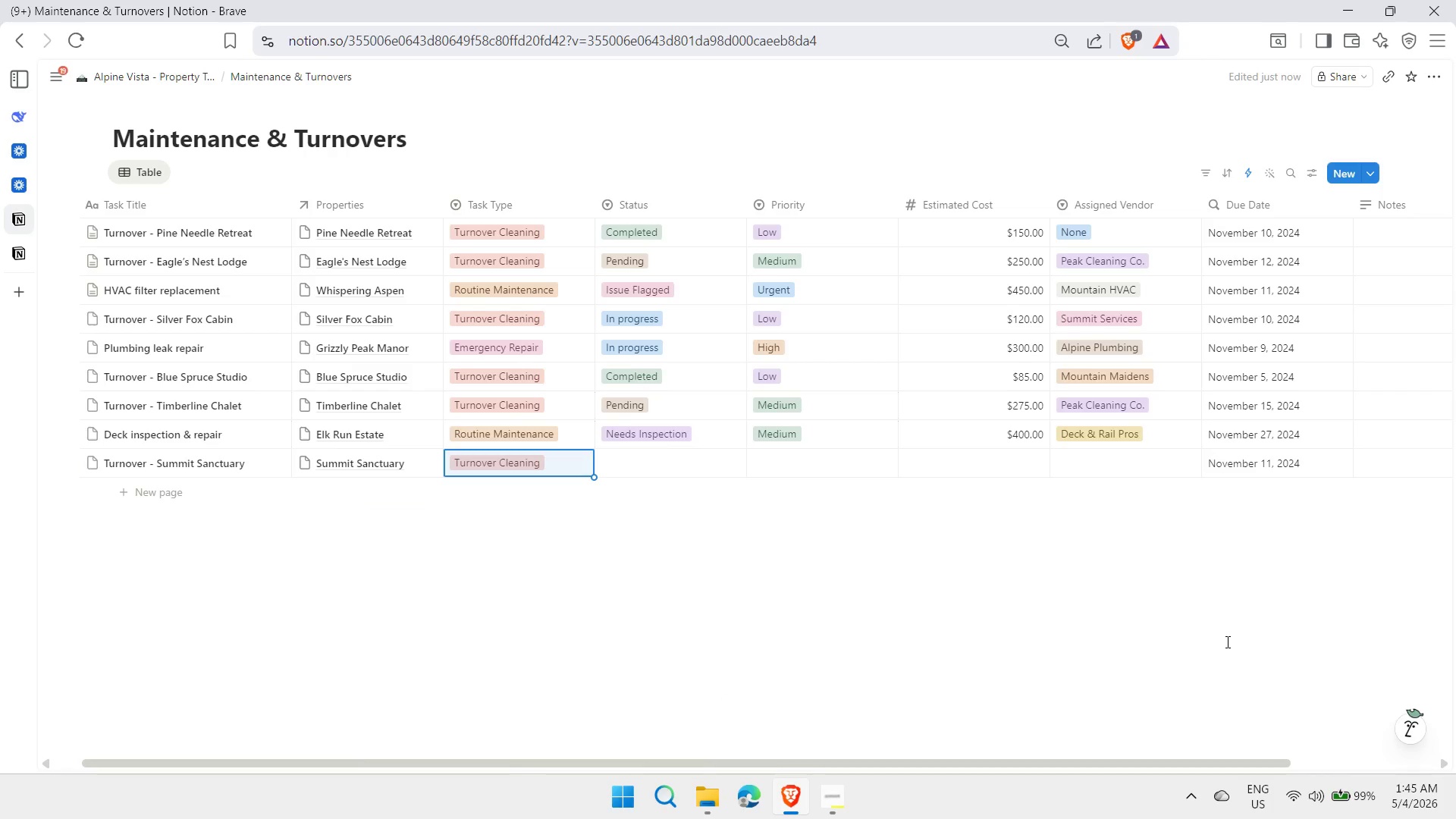 
key(ArrowRight)
 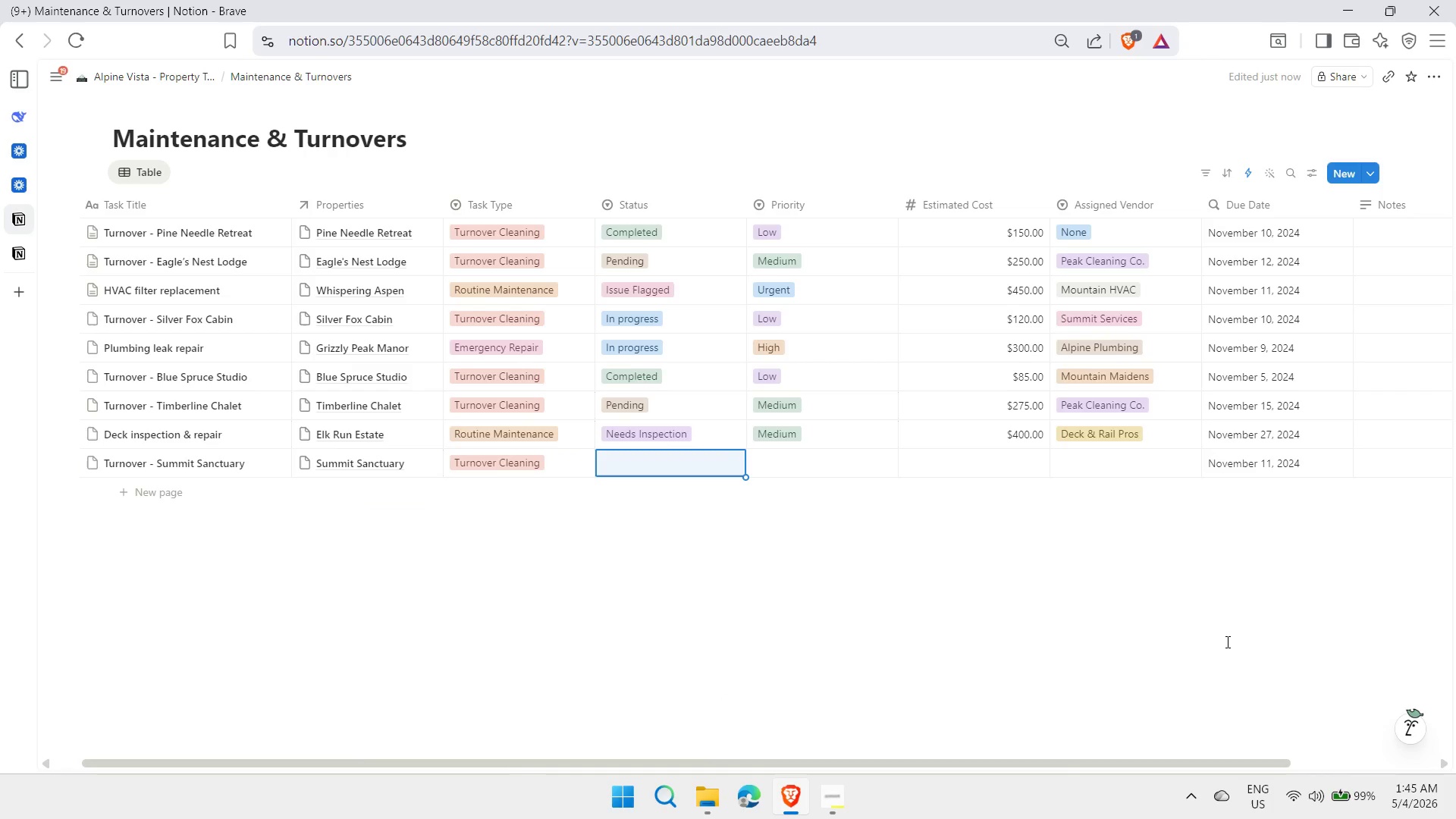 
type(in )
 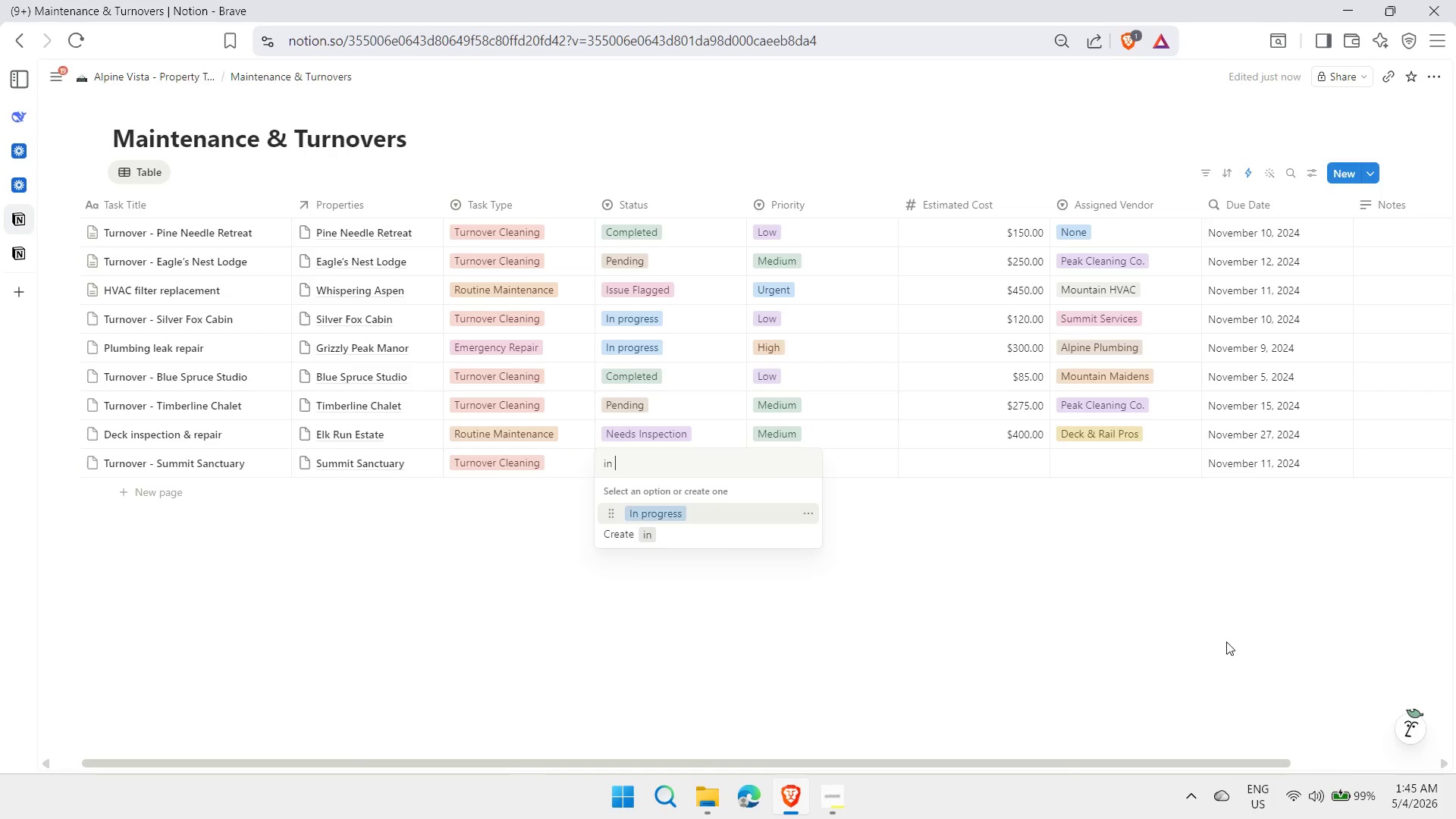 
key(Enter)
 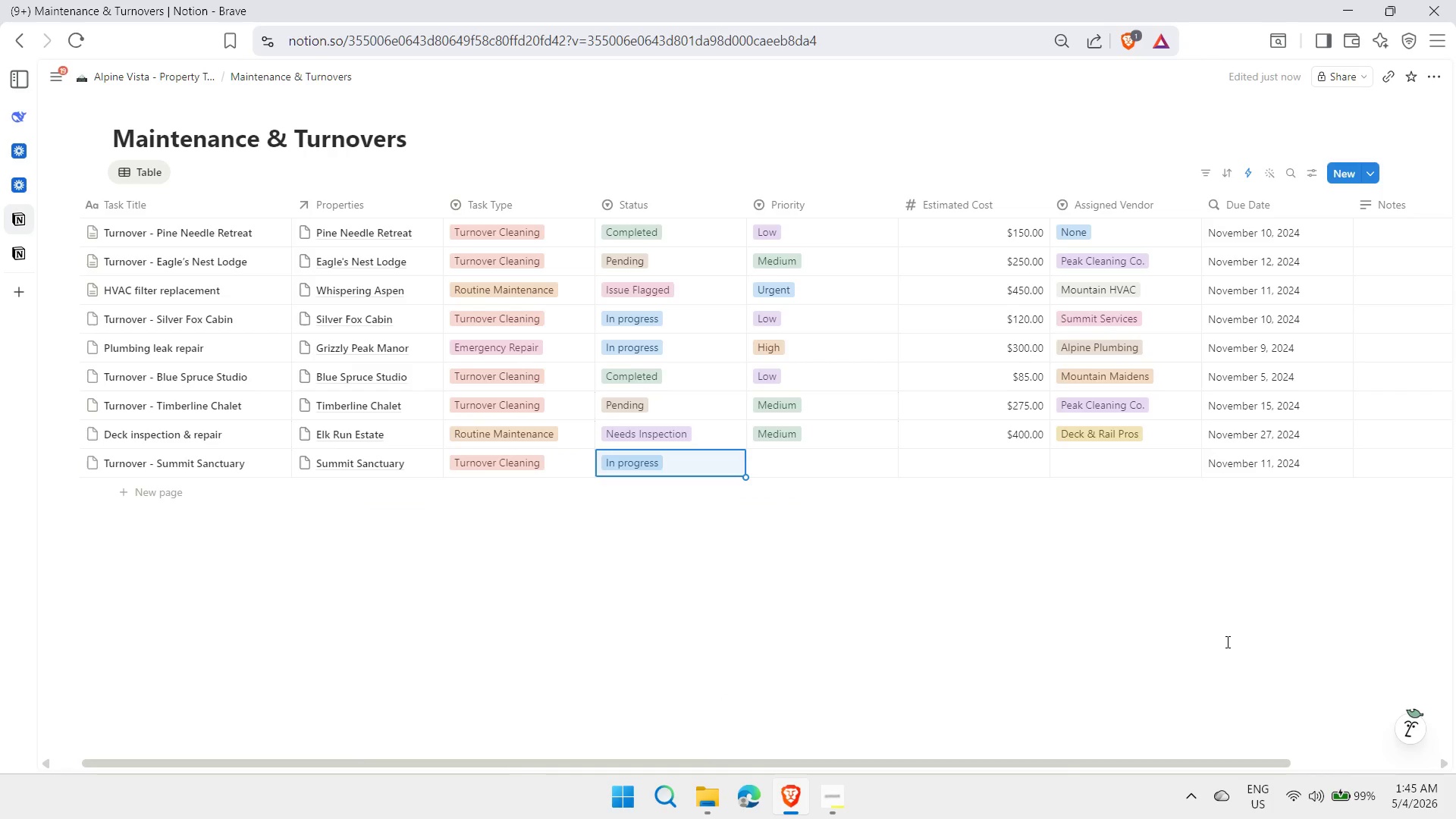 
key(ArrowRight)
 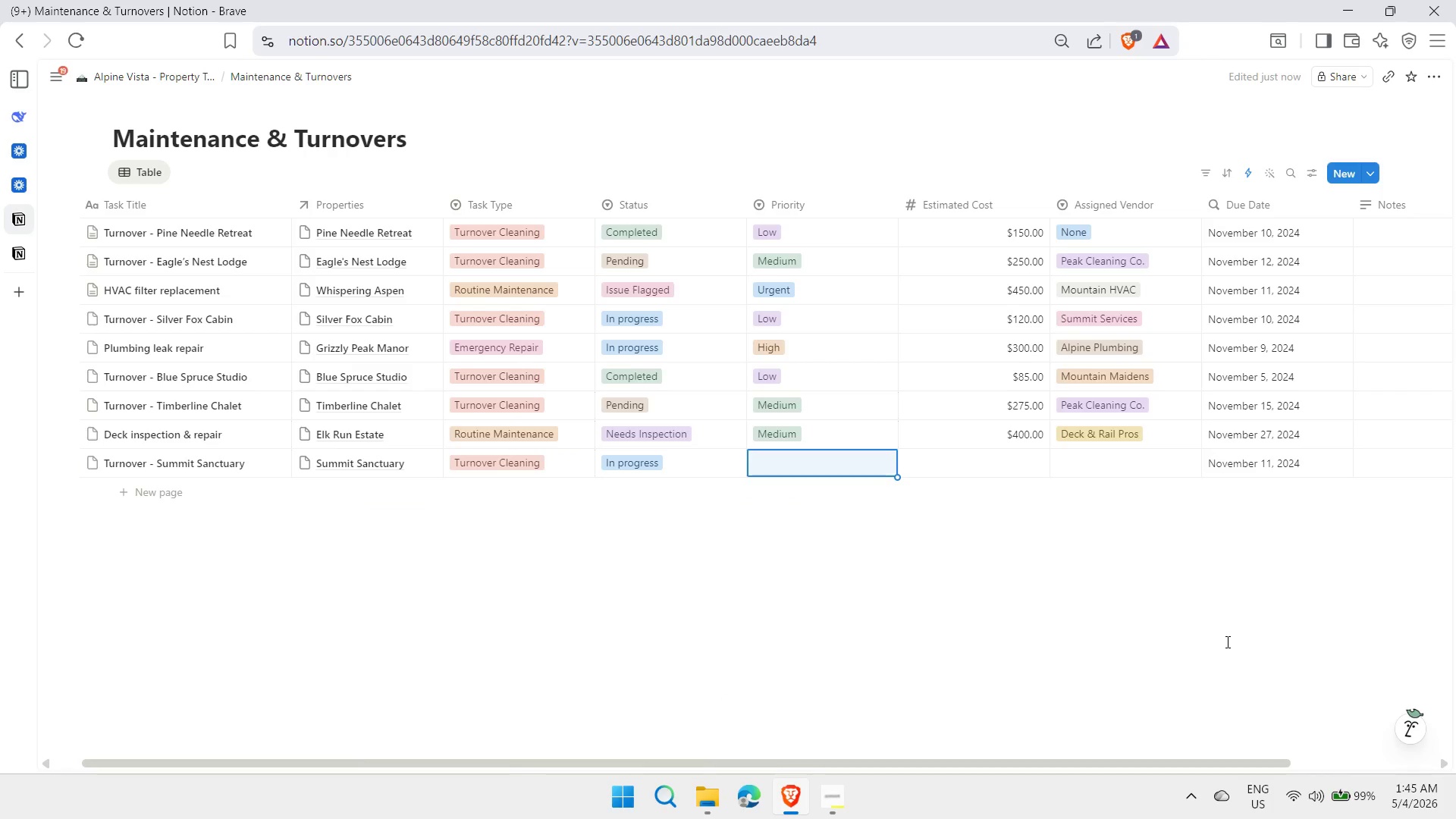 
type(lo)
 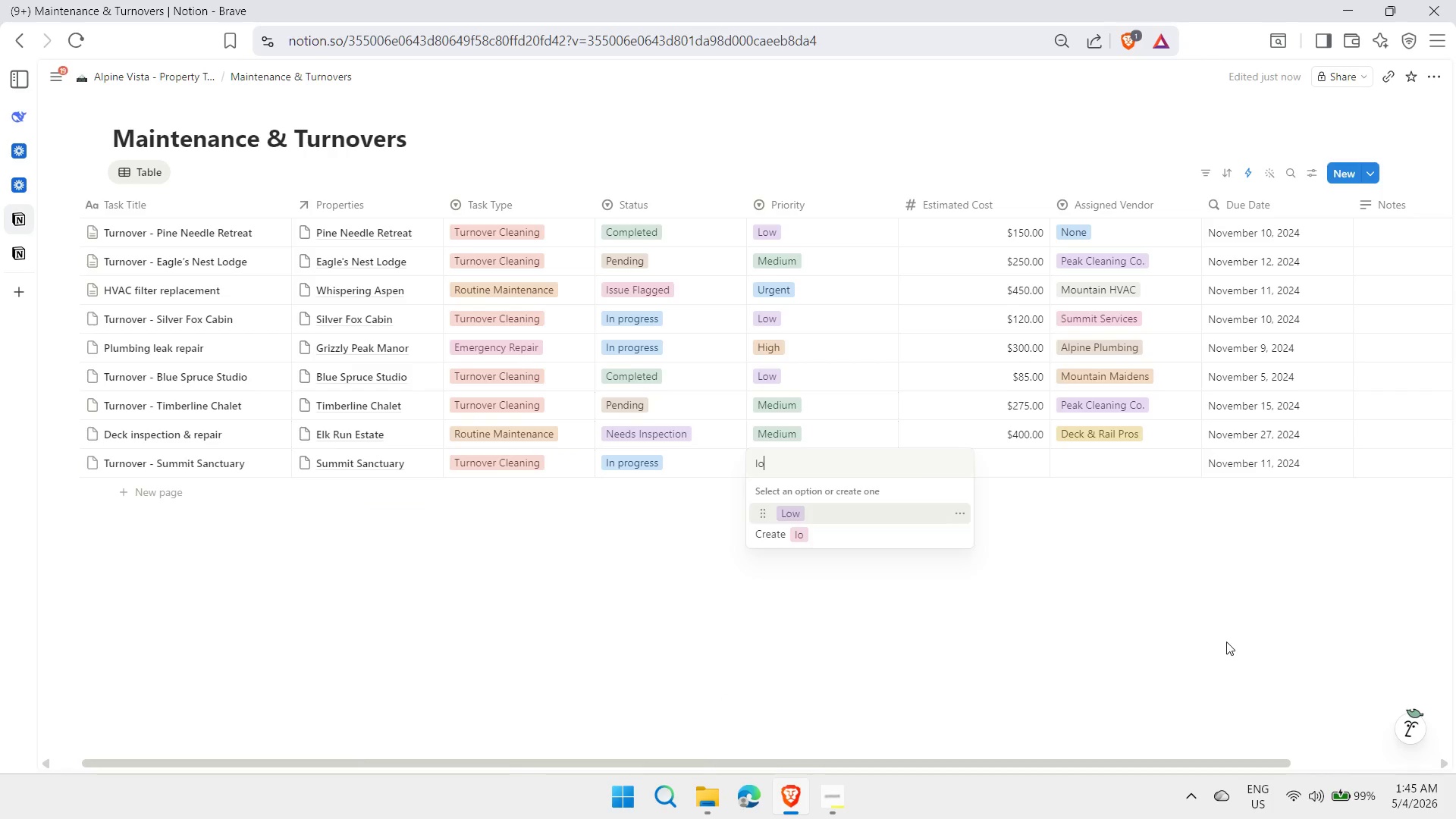 
key(Enter)
 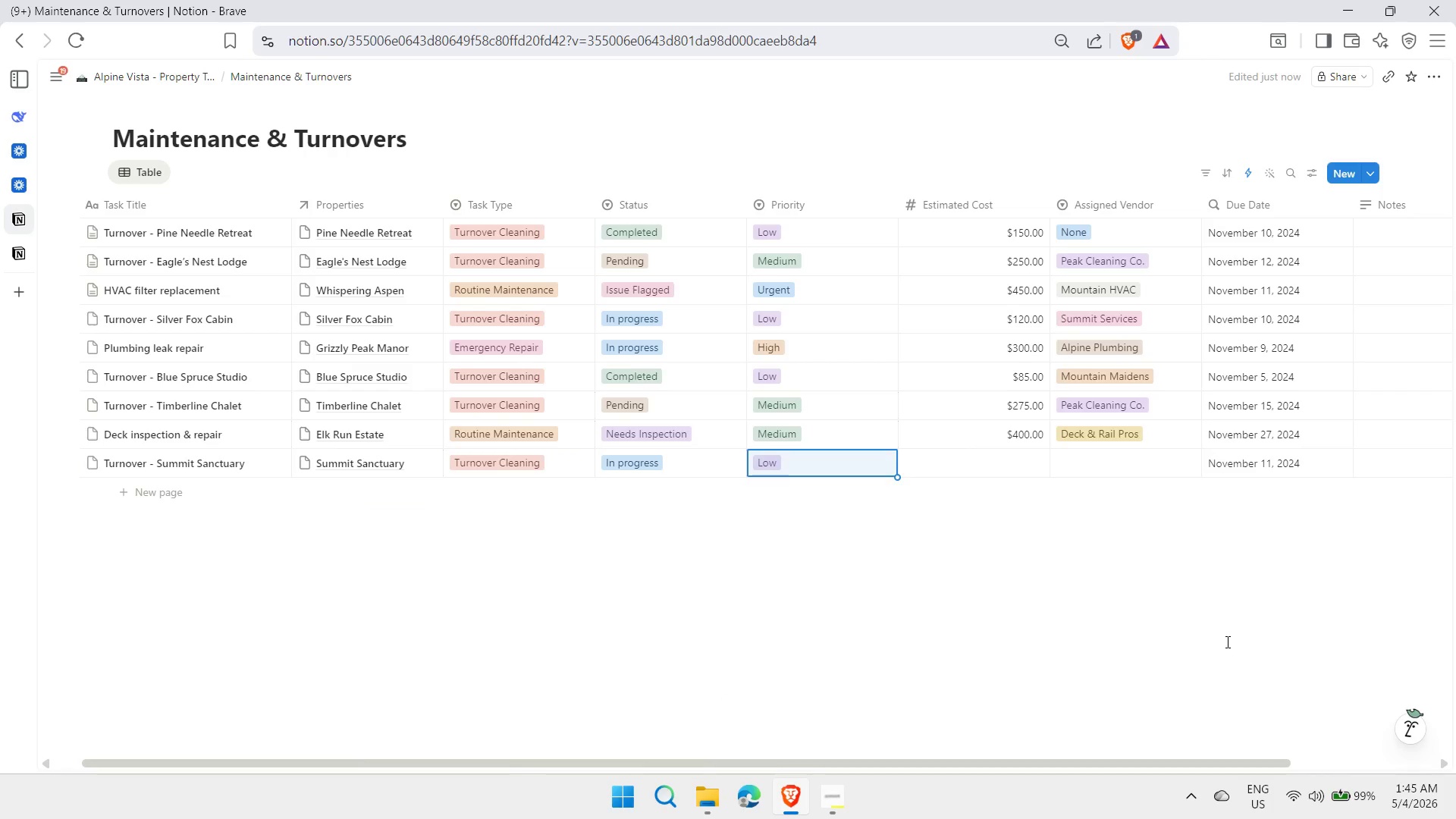 
key(ArrowRight)
 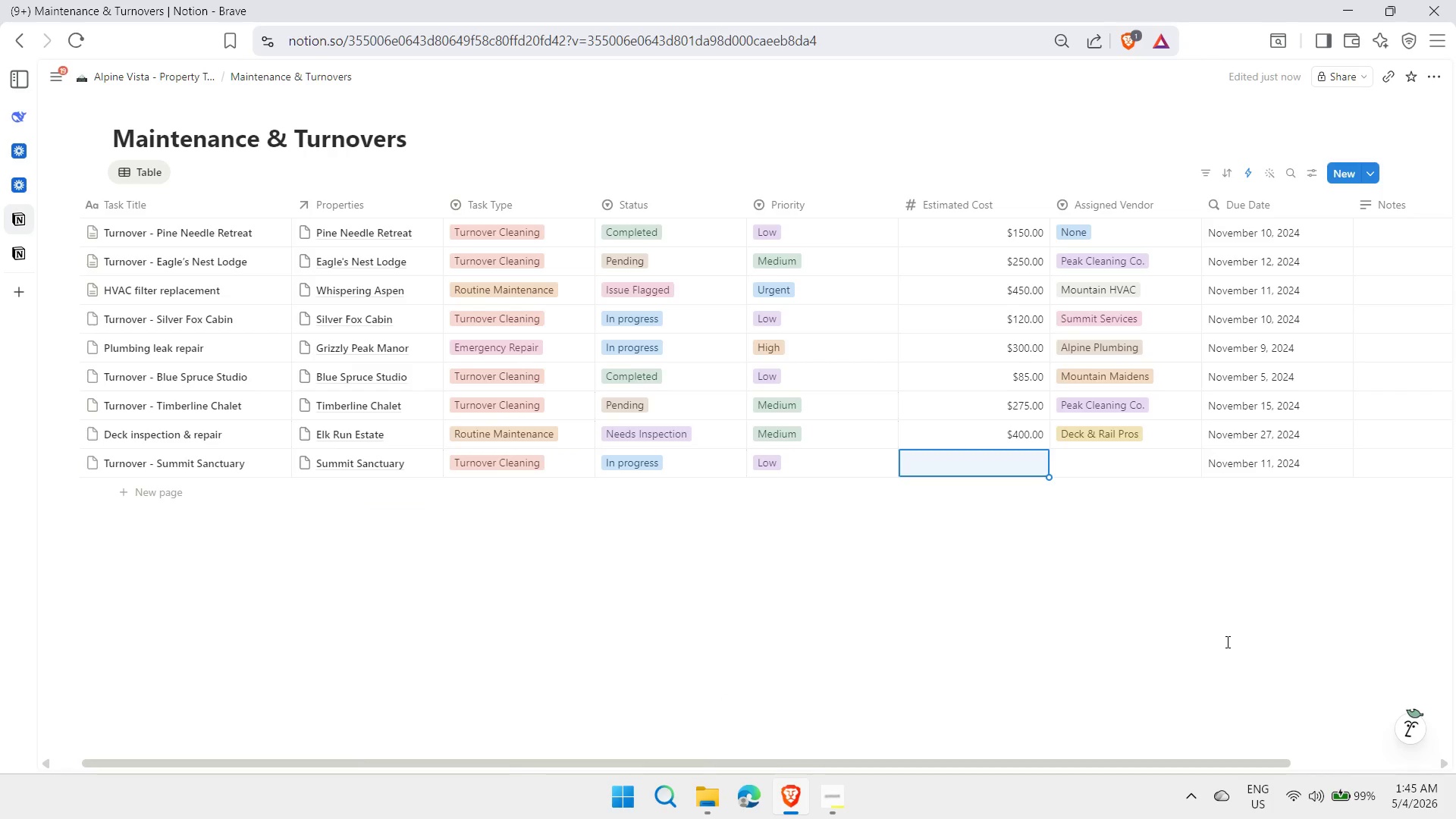 
type(140)
 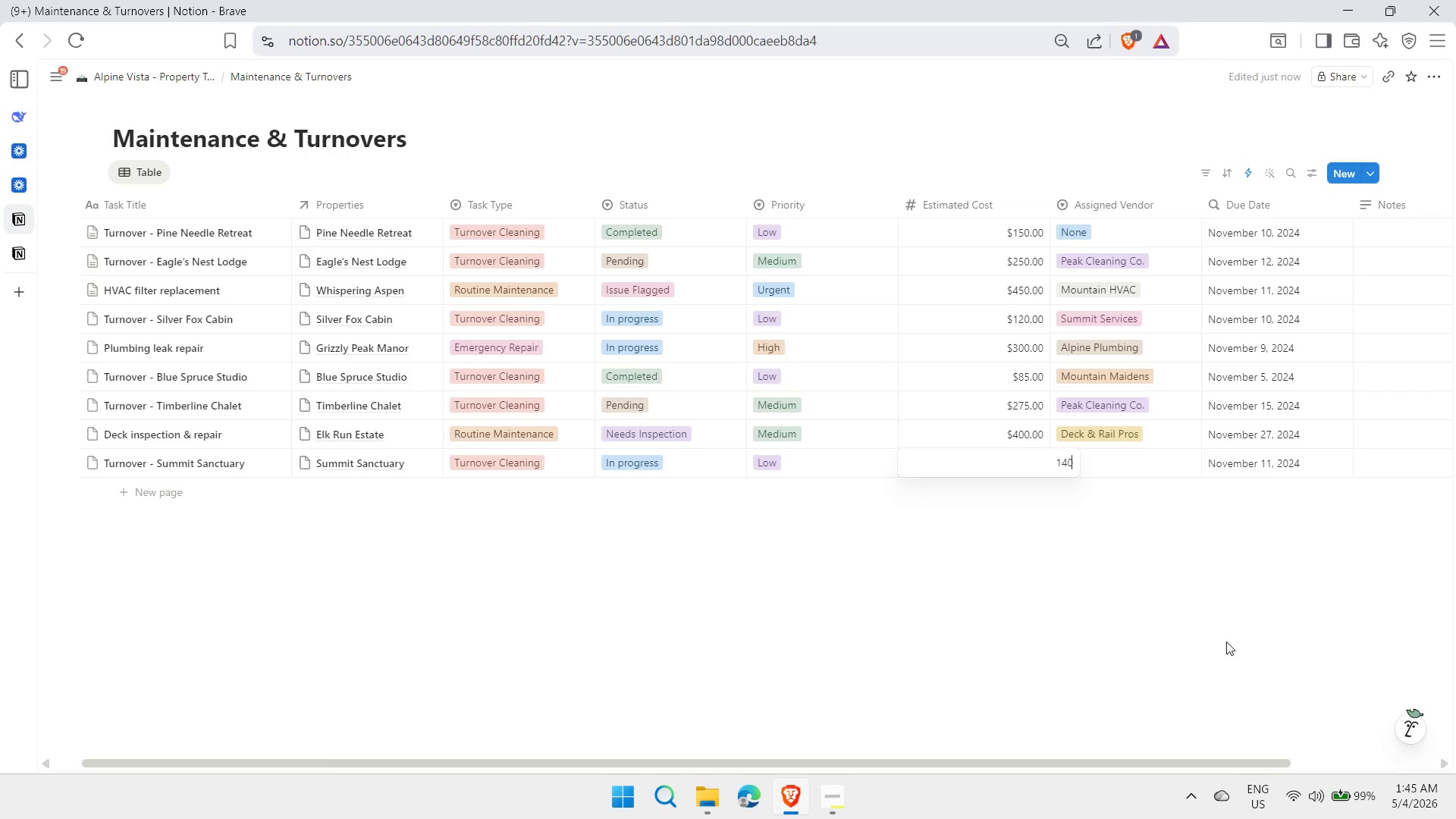 
key(Enter)
 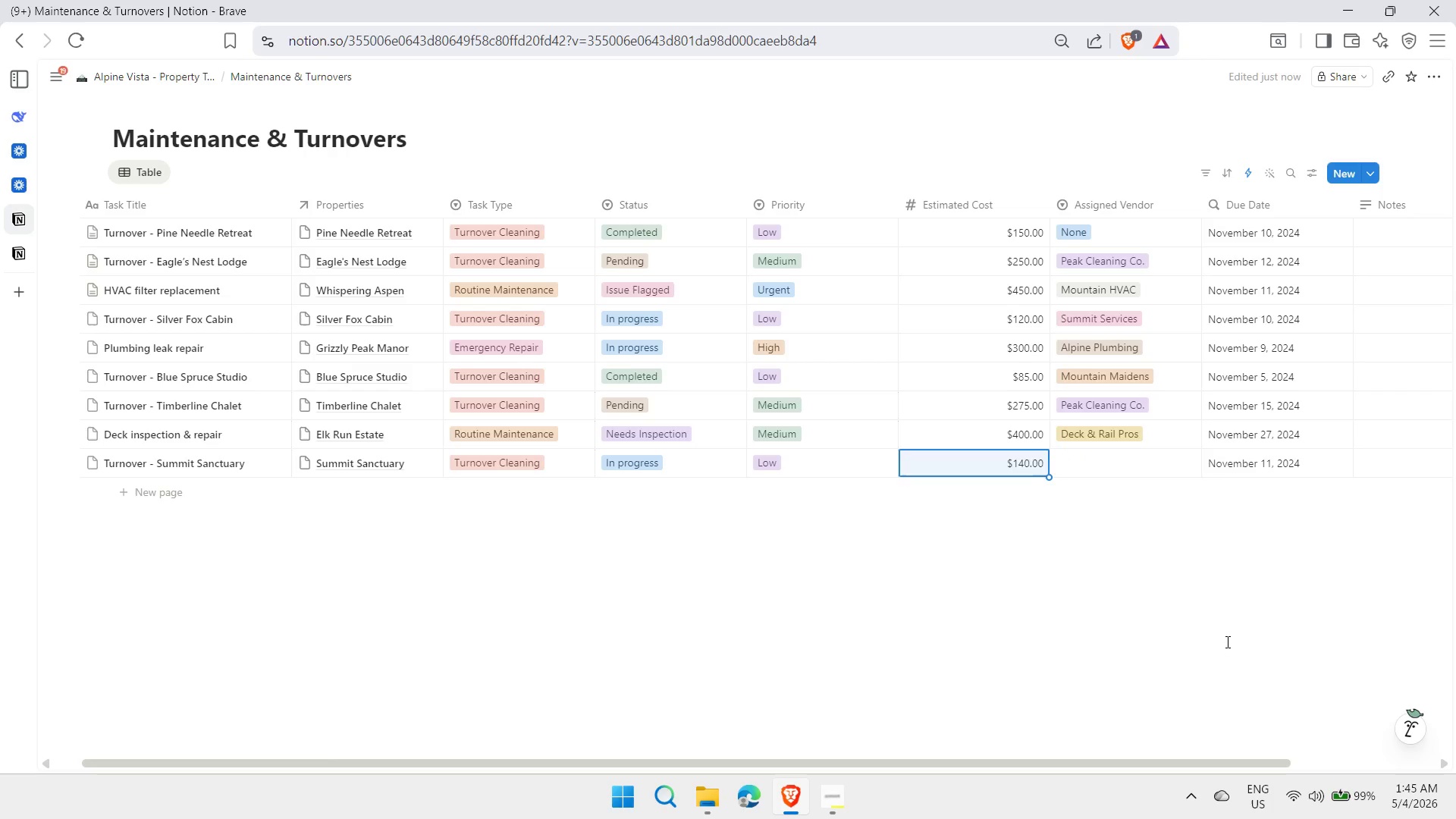 
key(ArrowRight)
 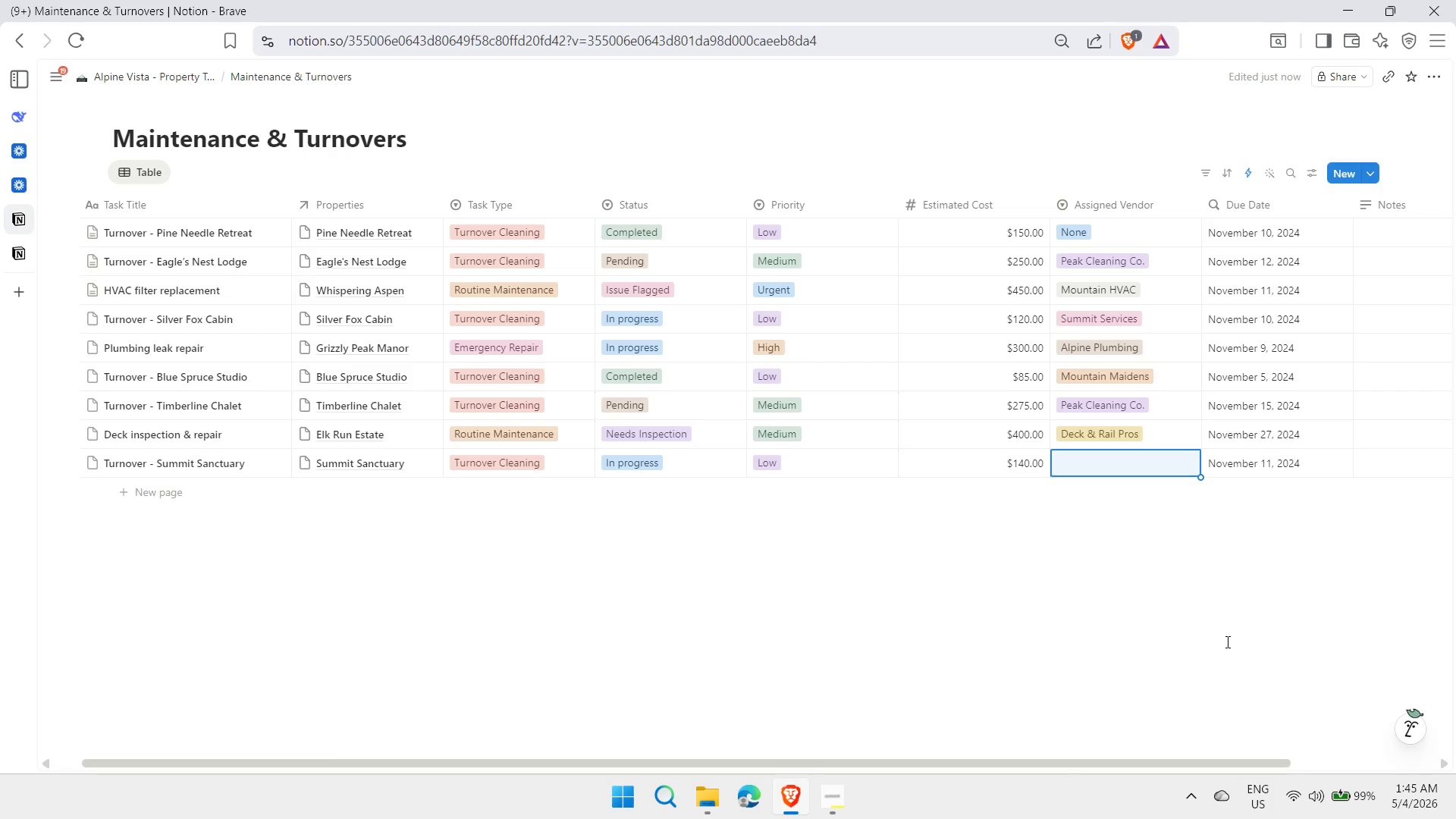 
type(Cl)
key(Backspace)
key(Backspace)
 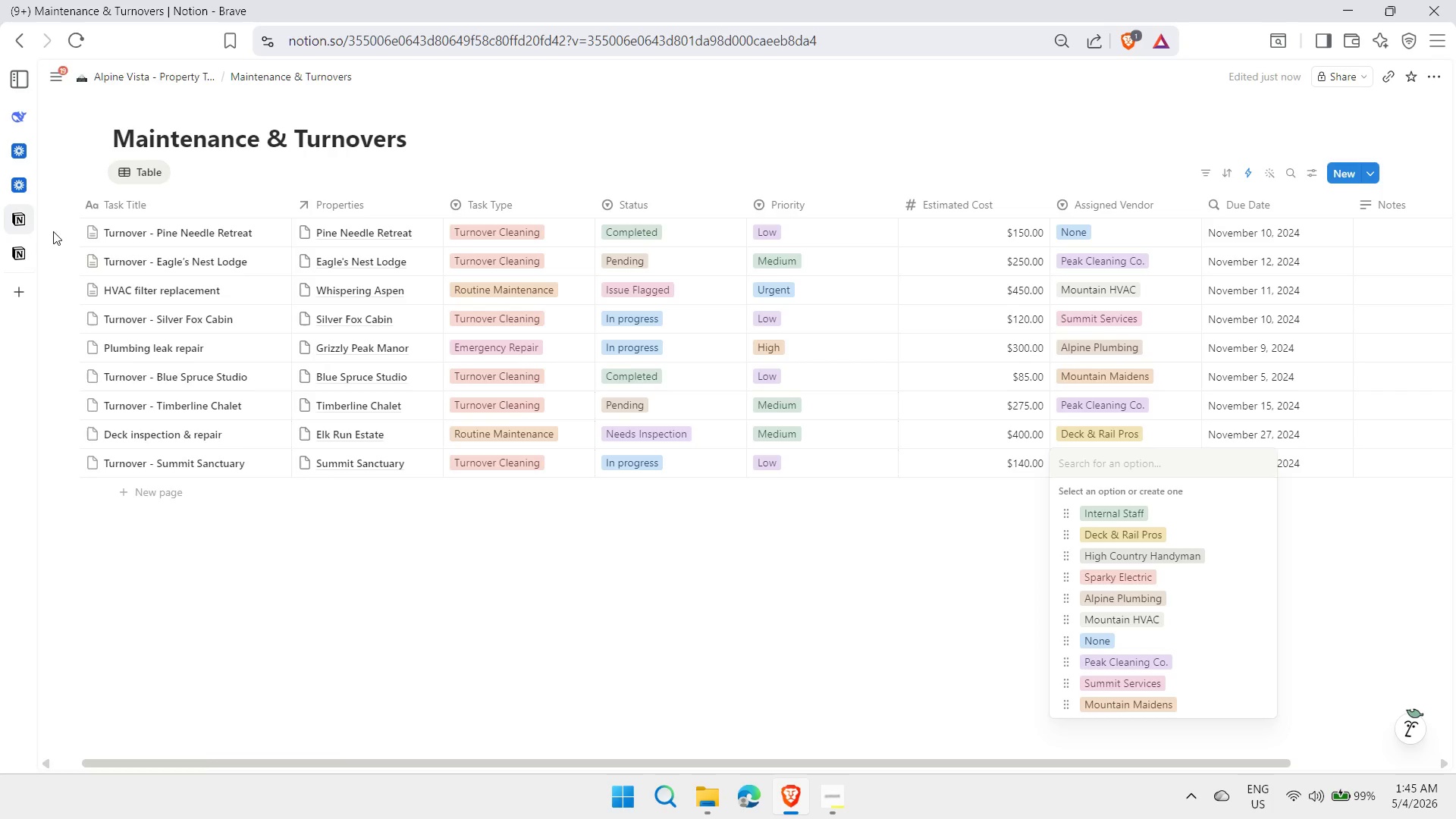 
left_click([49, 256])
 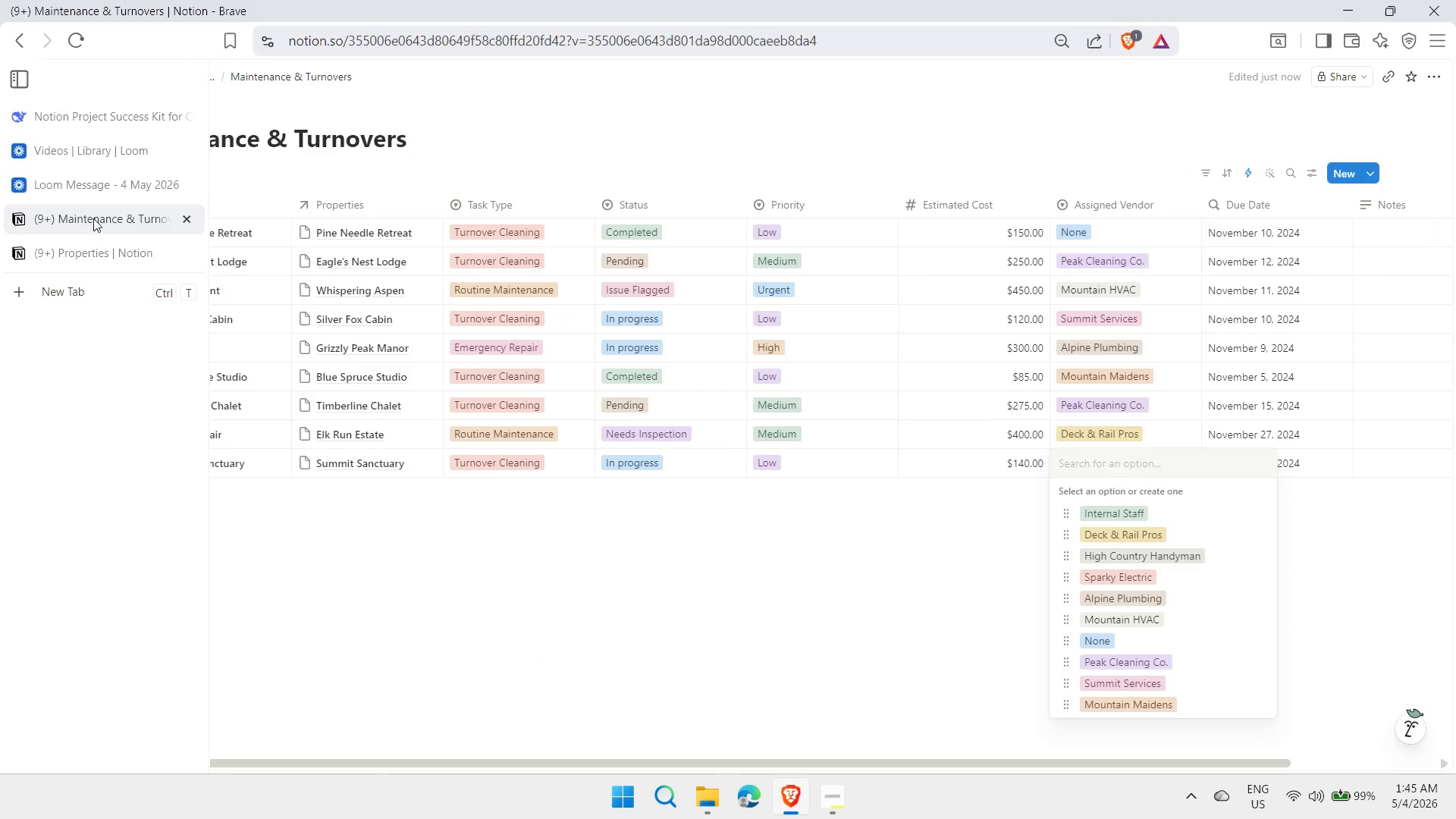 
wait(5.17)
 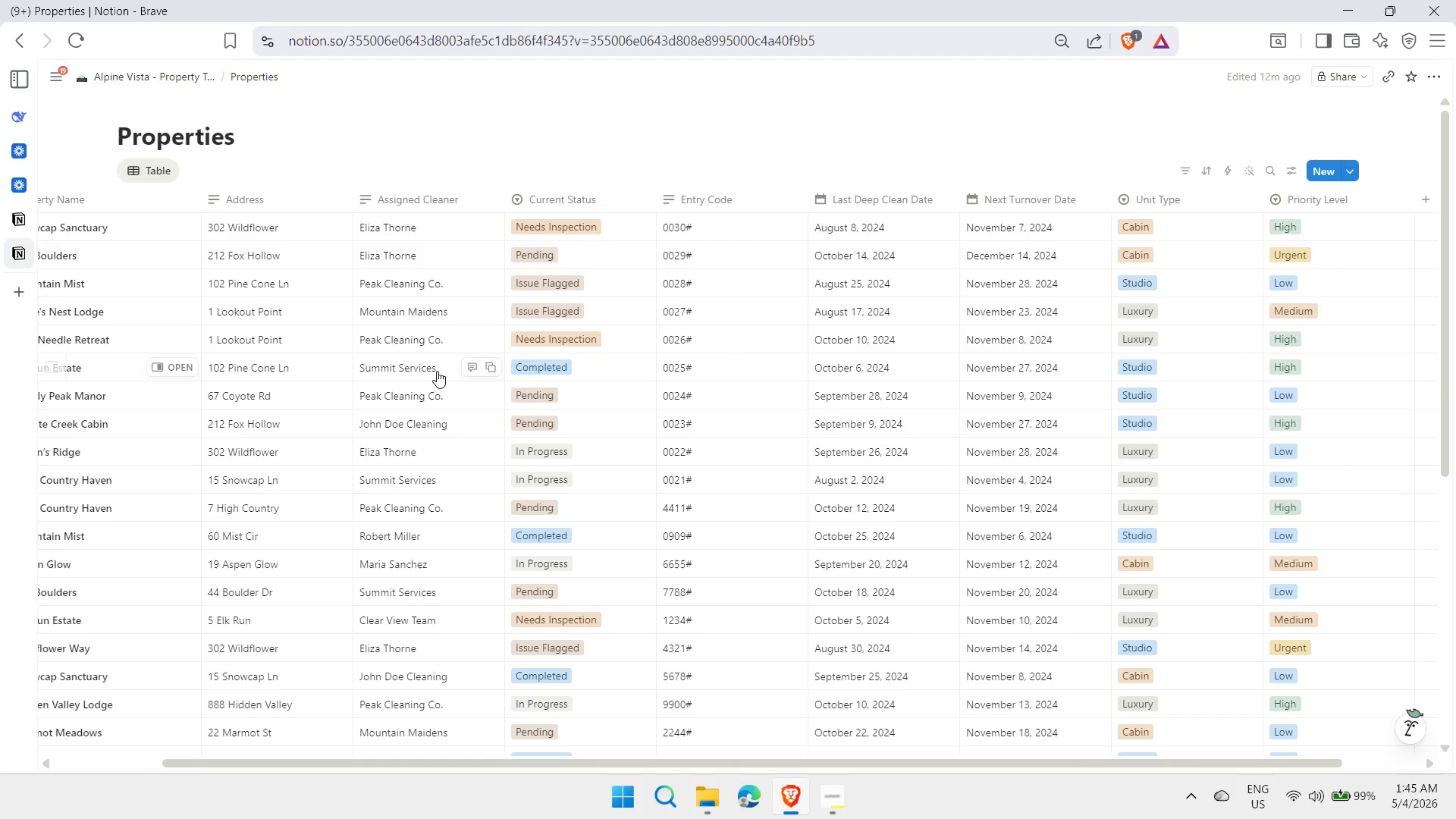 
type(Clear View Team)
 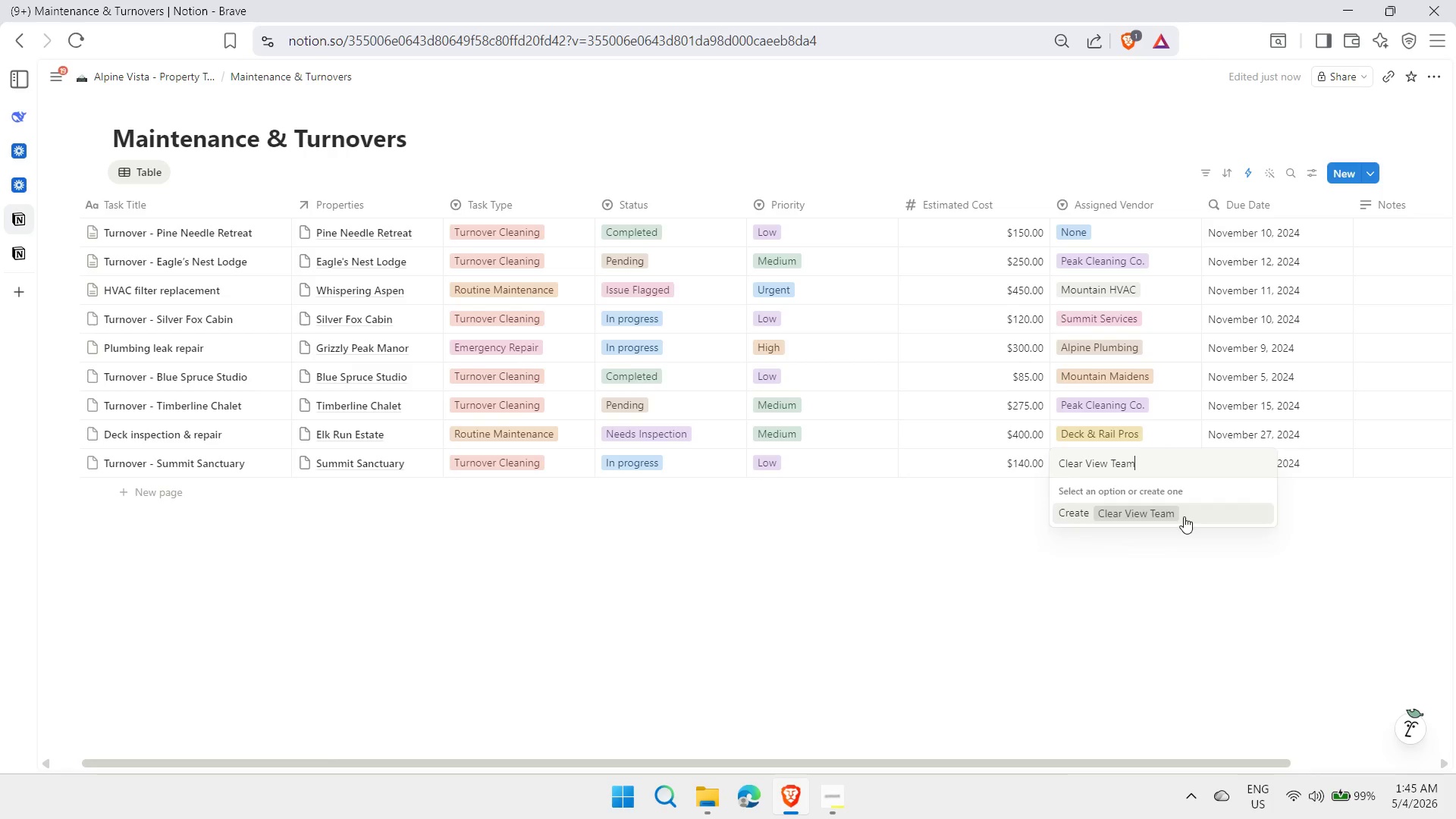 
key(Enter)
 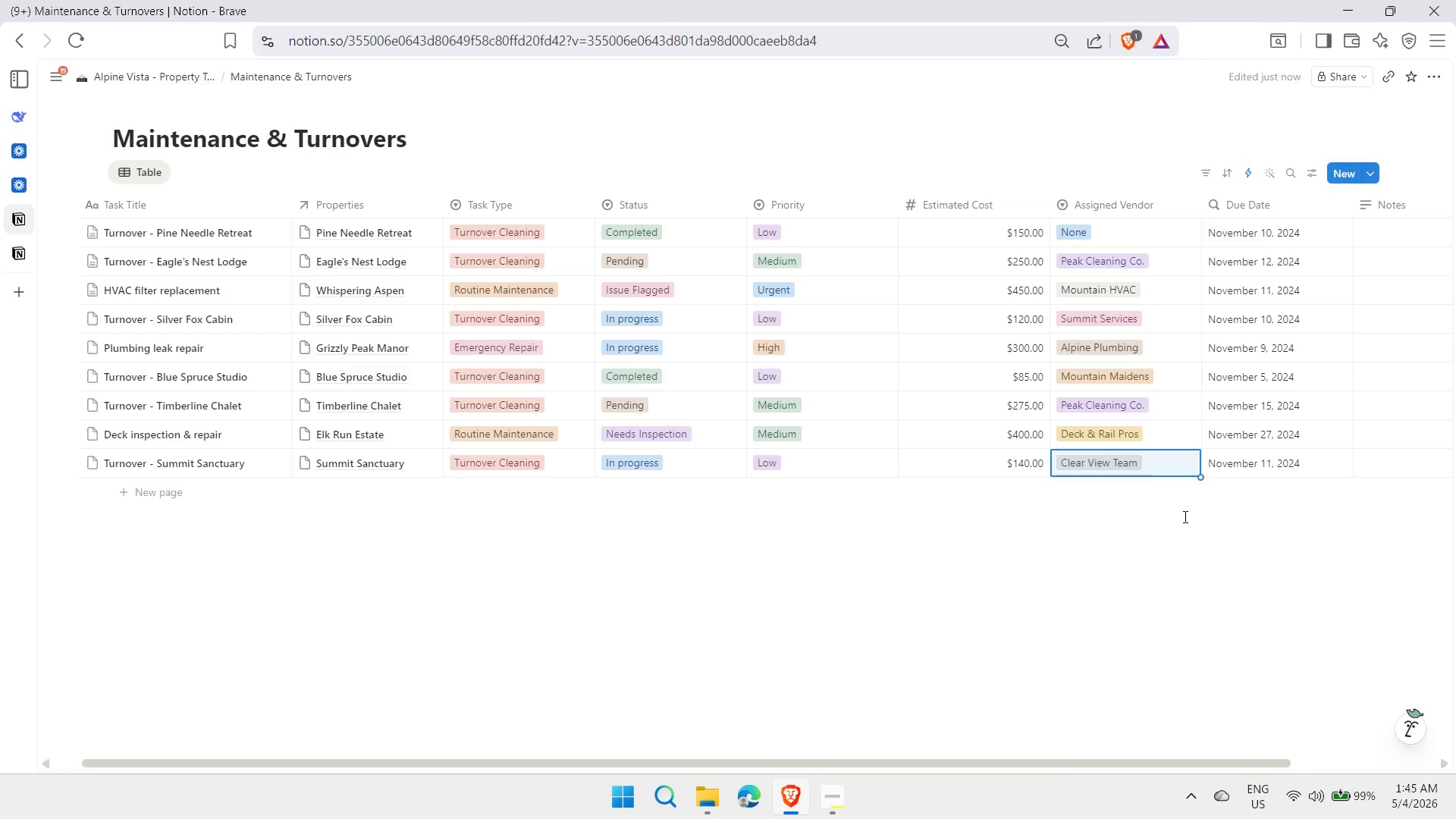 
key(Shift+ShiftLeft)
 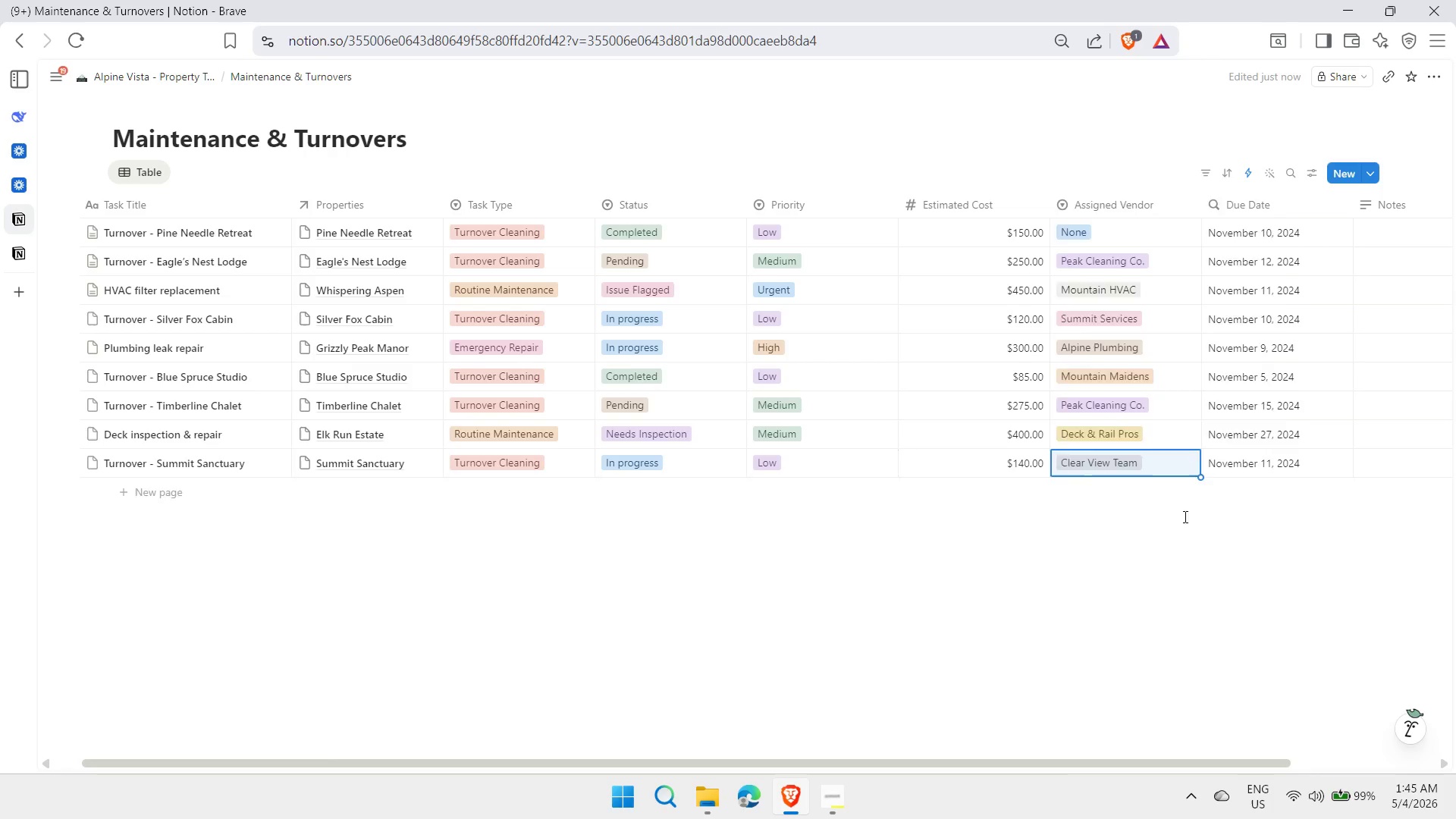 
key(Shift+Enter)
 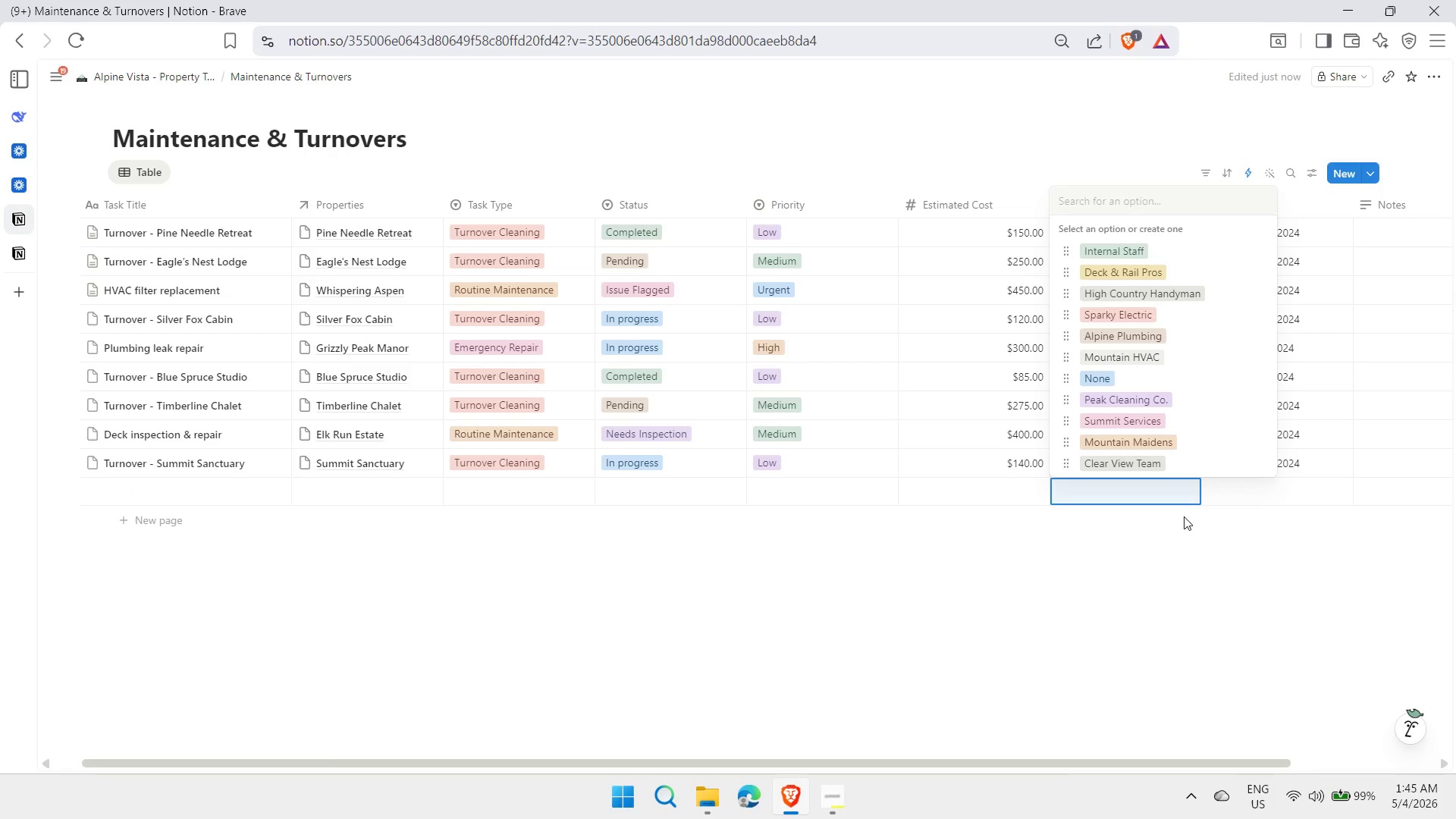 
key(Escape)
 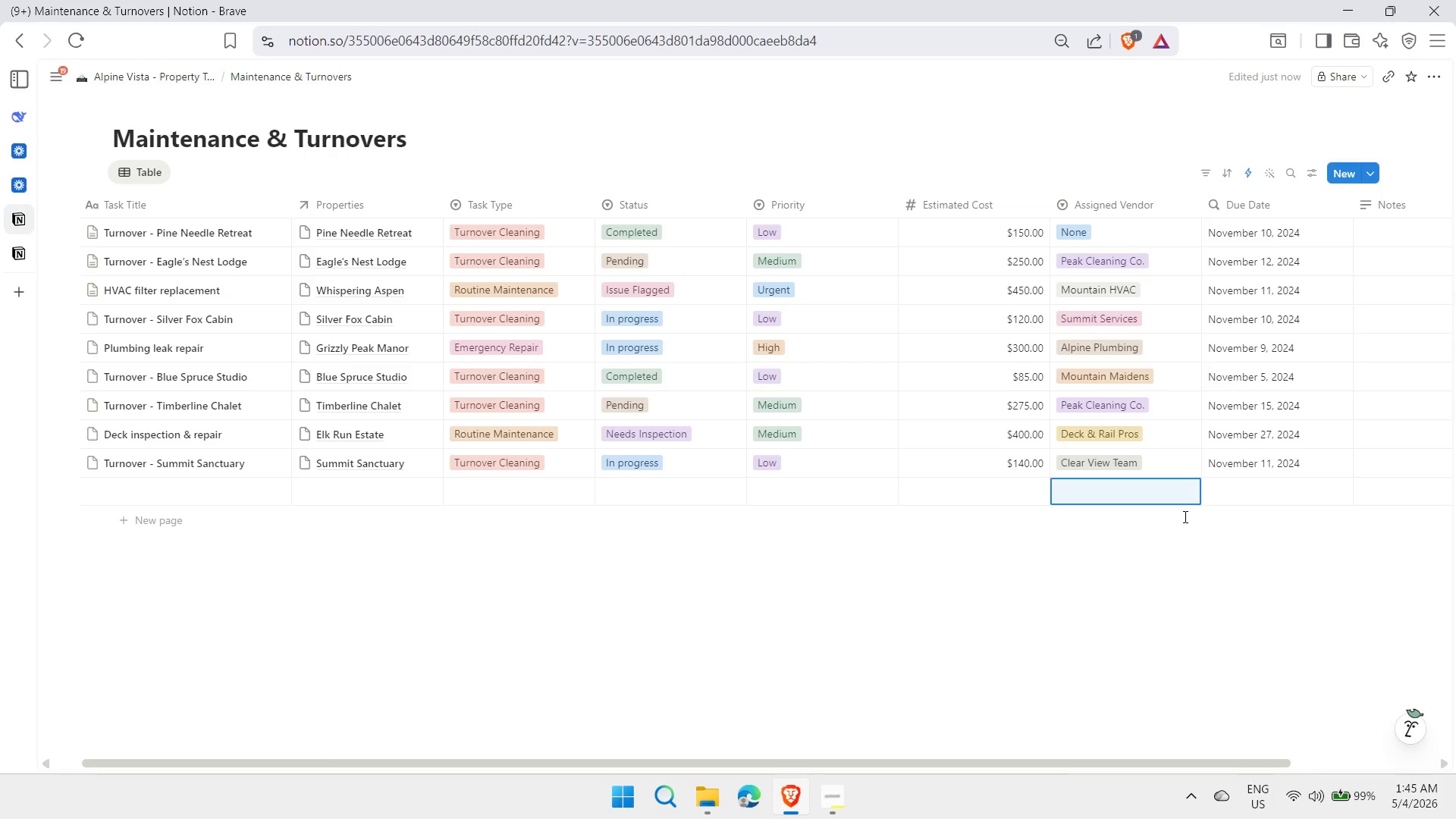 
key(ArrowLeft)
 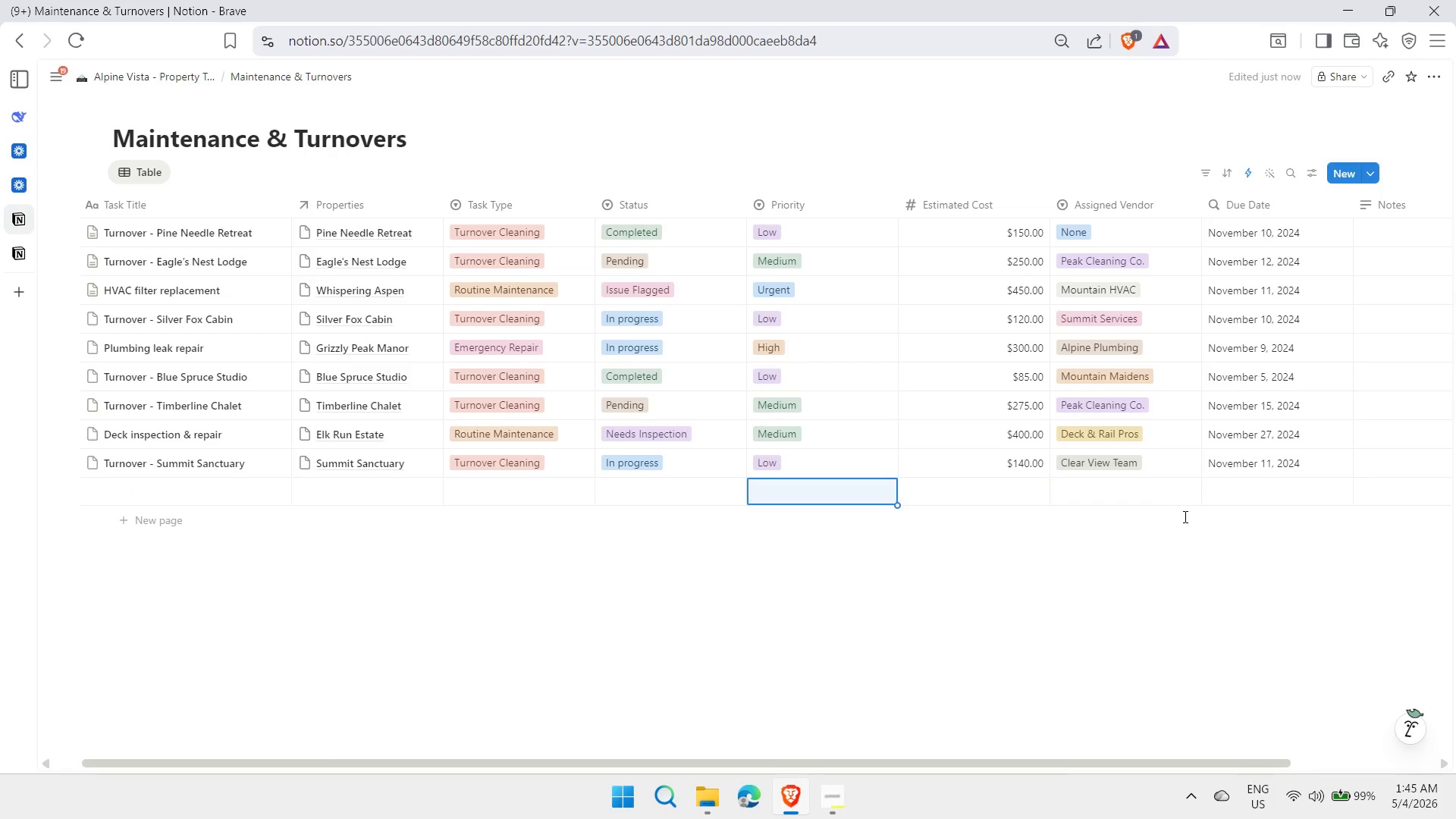 
key(ArrowLeft)
 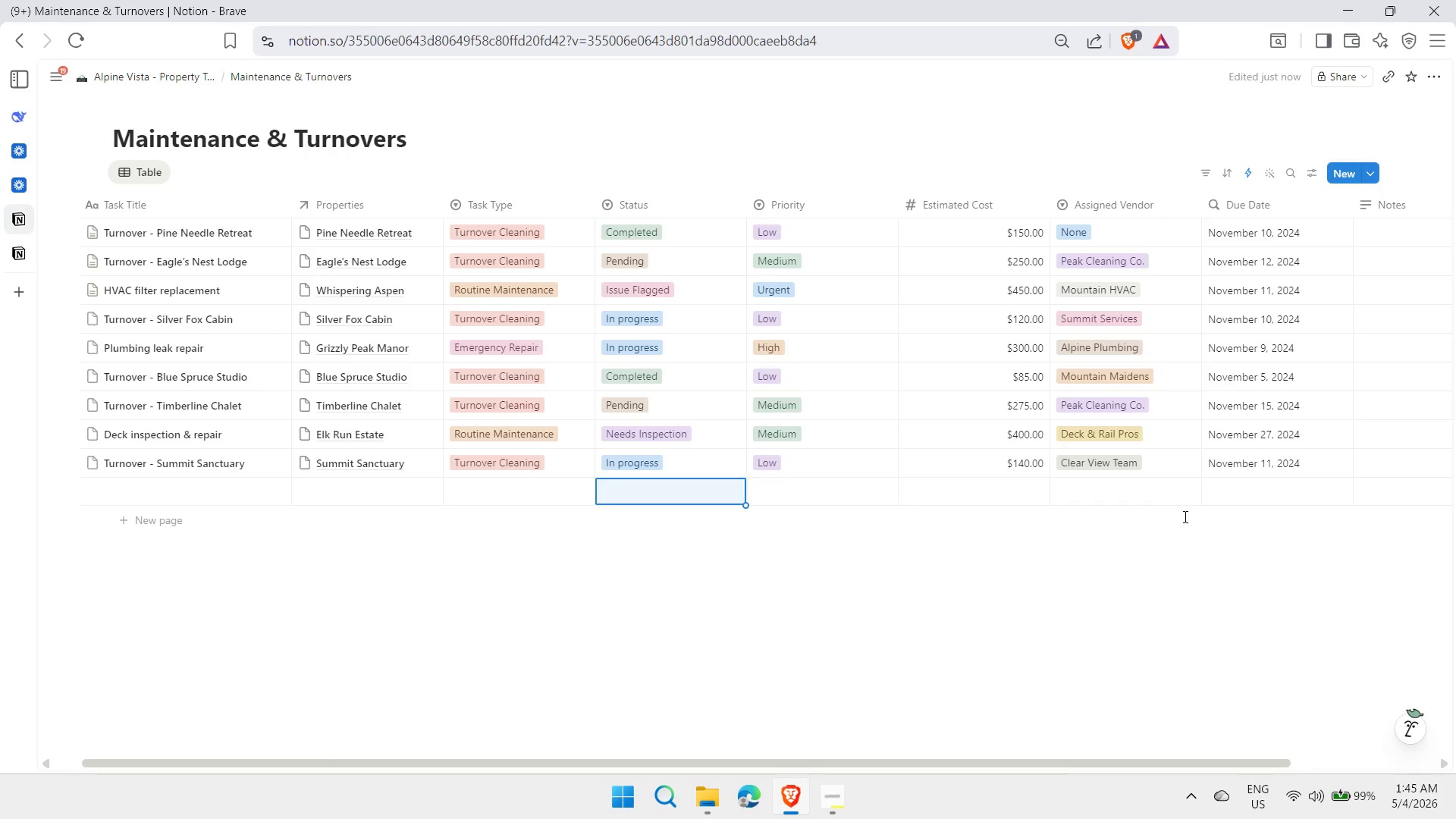 
key(ArrowLeft)
 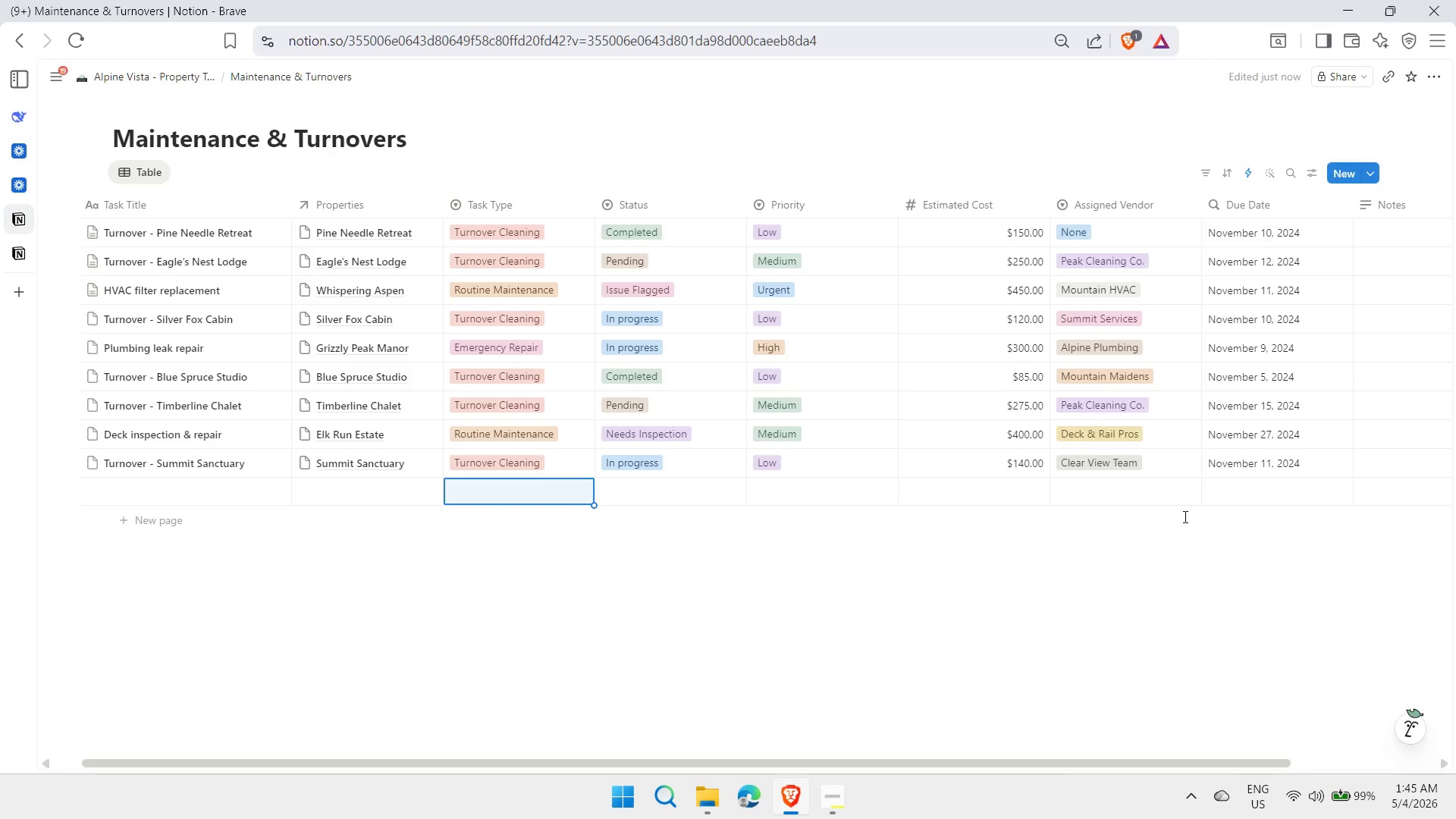 
key(ArrowLeft)
 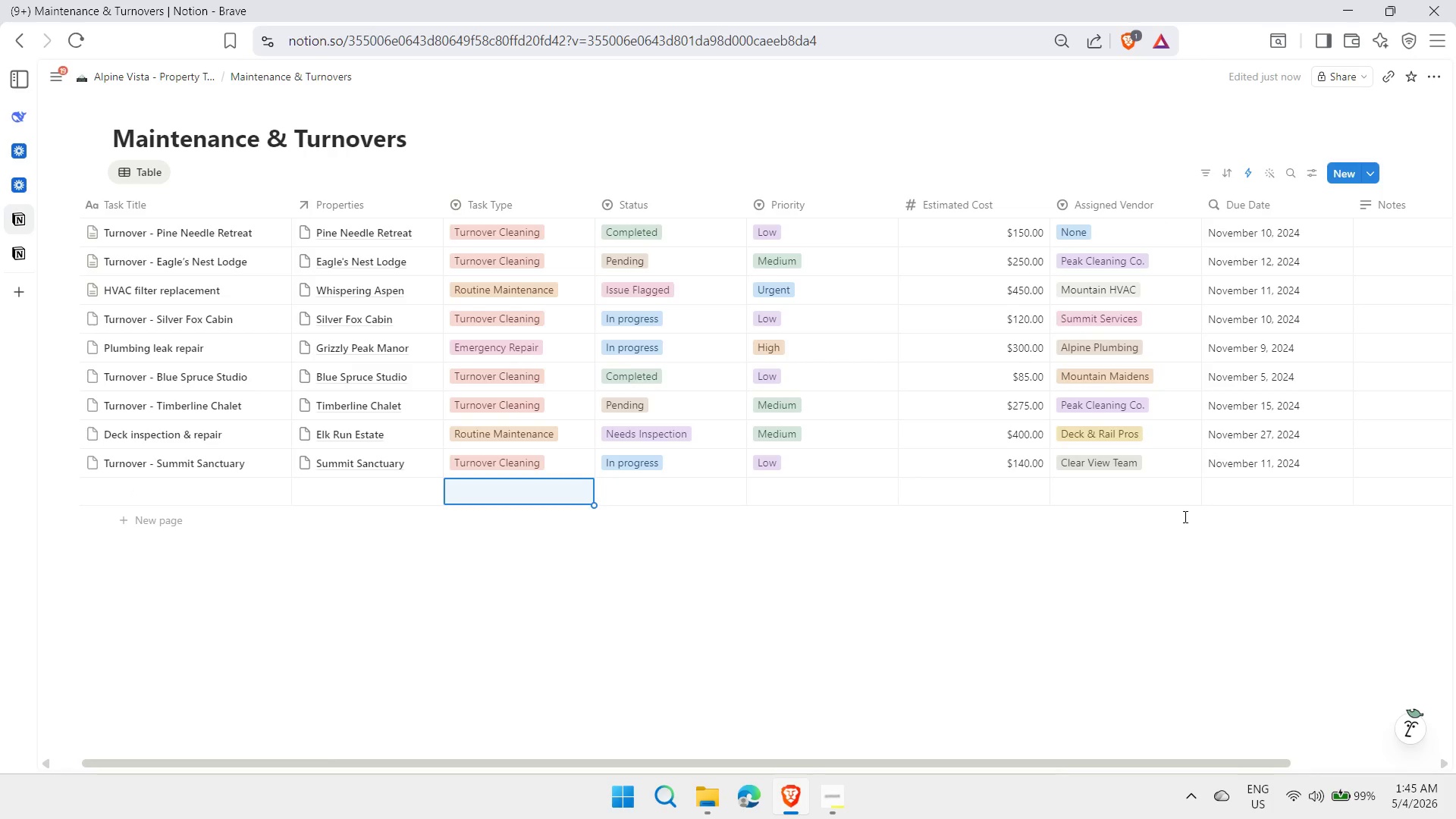 
key(ArrowLeft)
 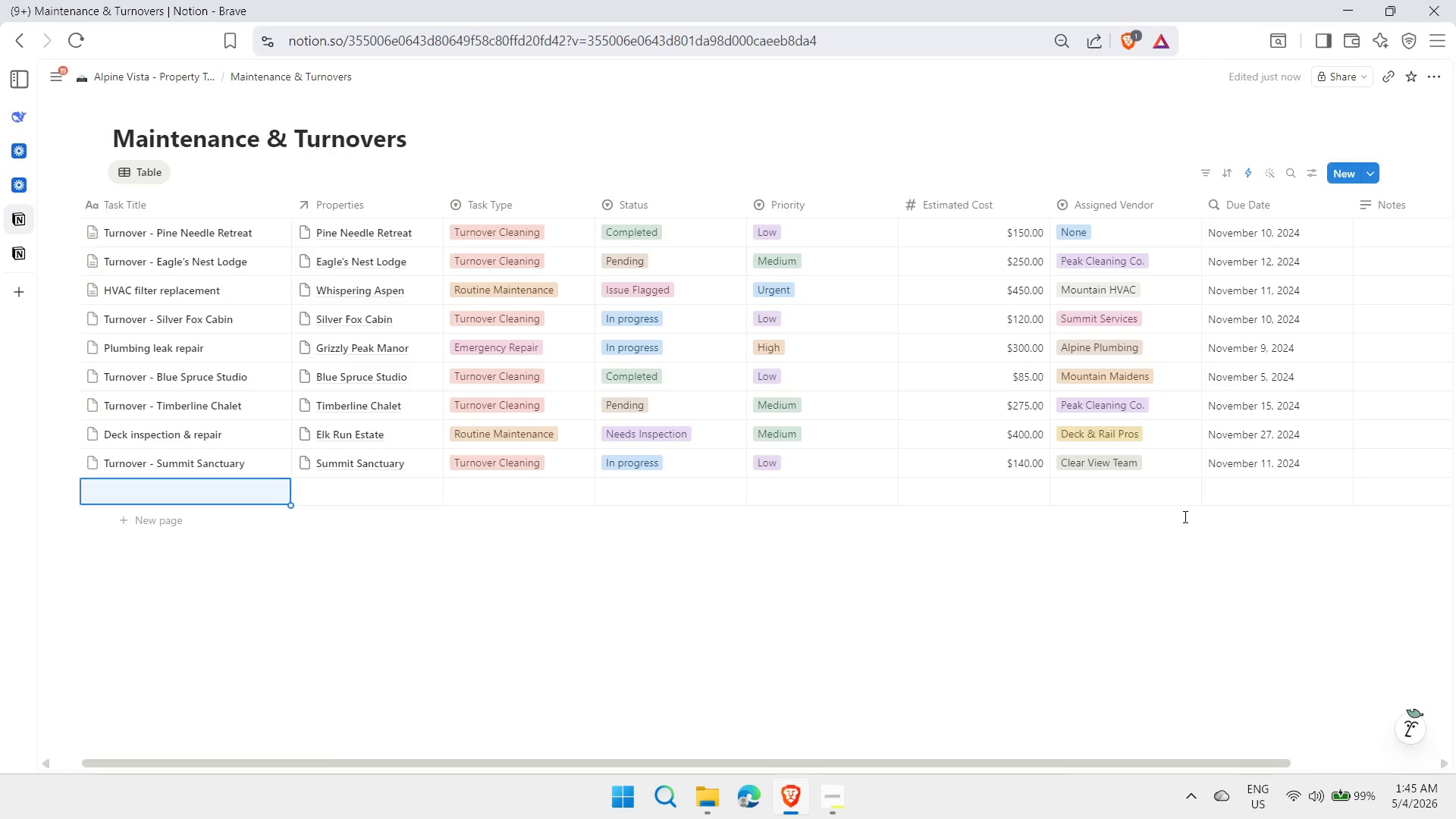 
key(ArrowLeft)
 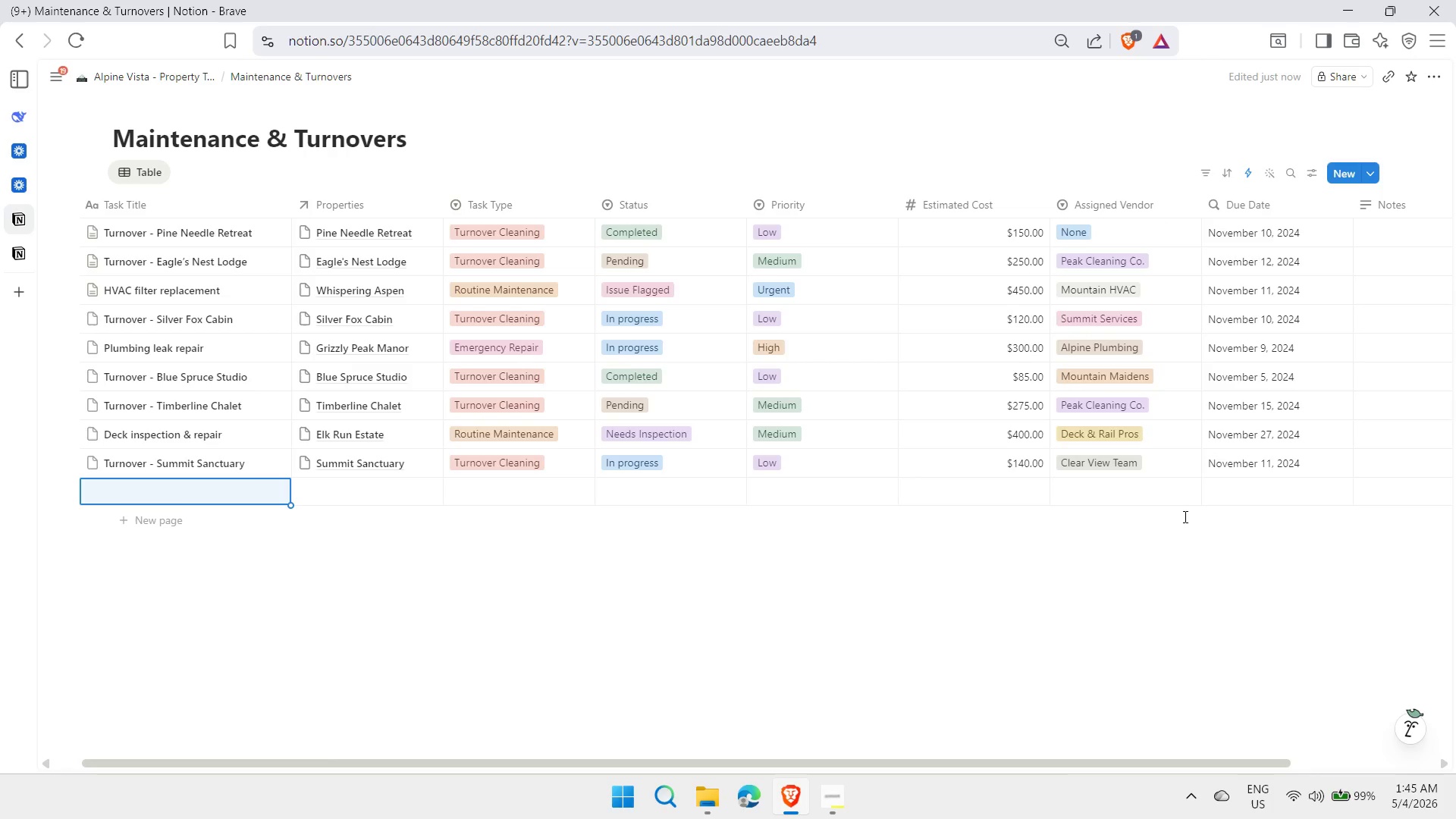 
type(Electrical short - kitchen)
 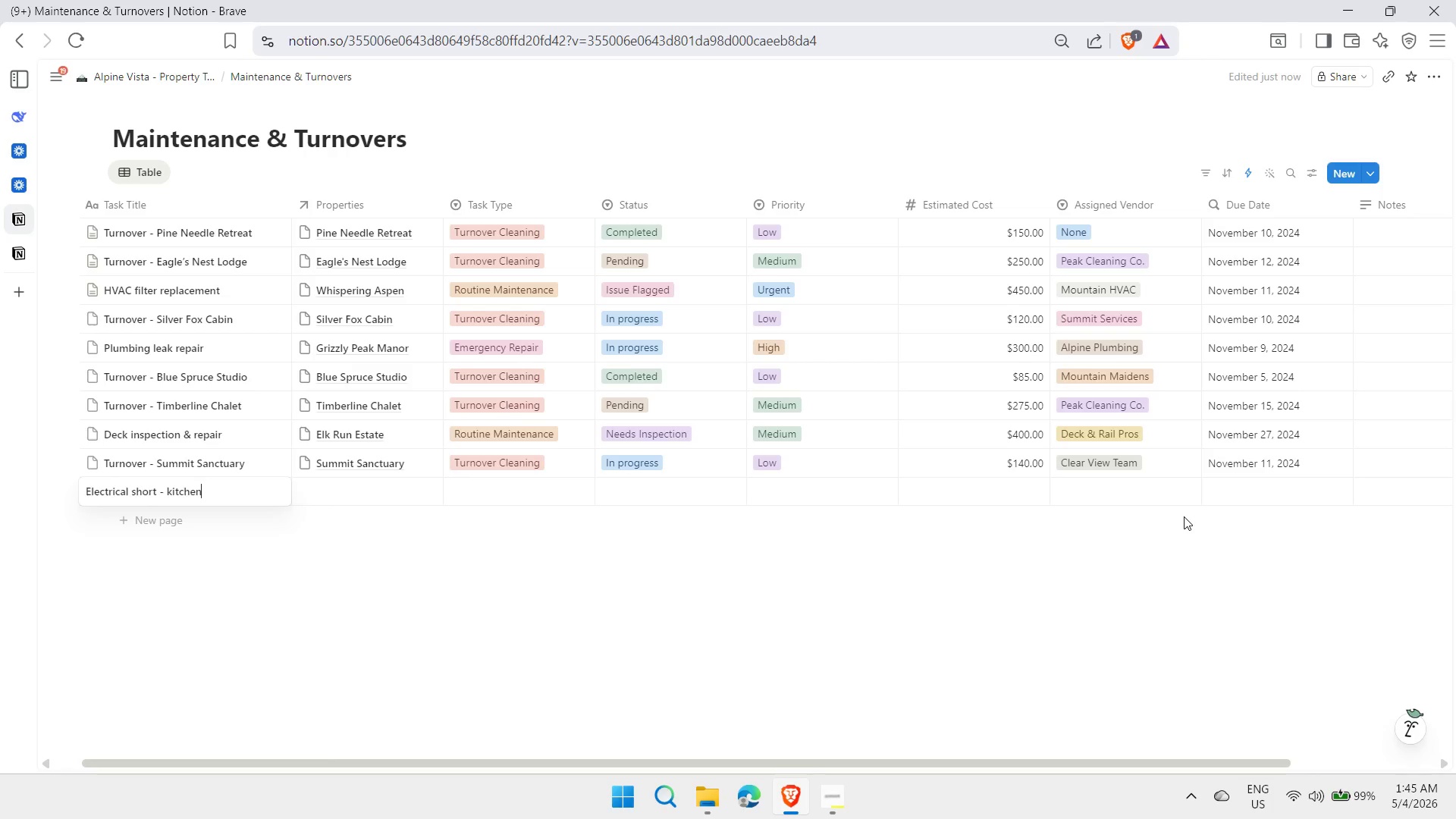 
key(Enter)
 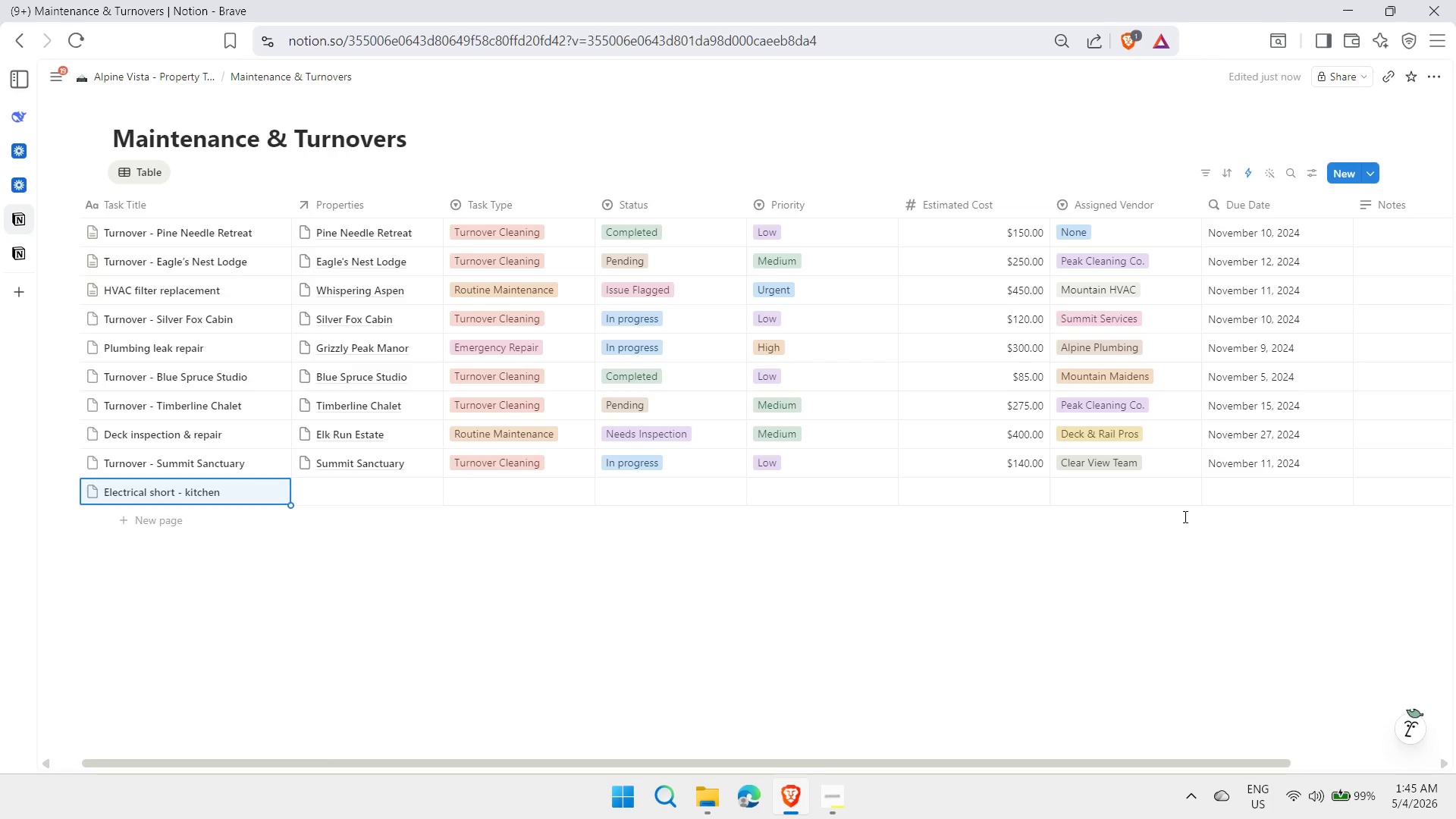 
key(ArrowRight)
 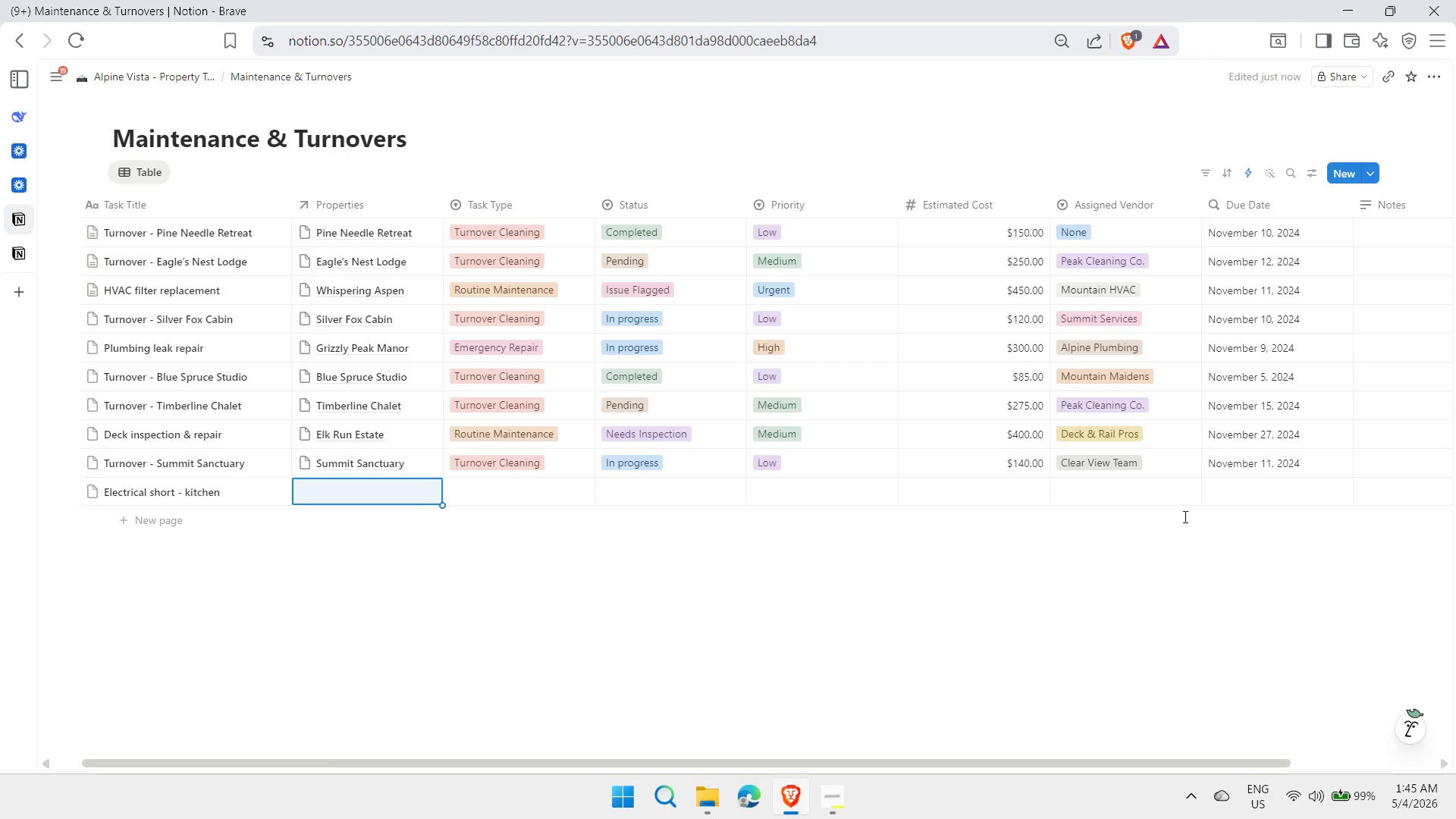 
type(Rav)
 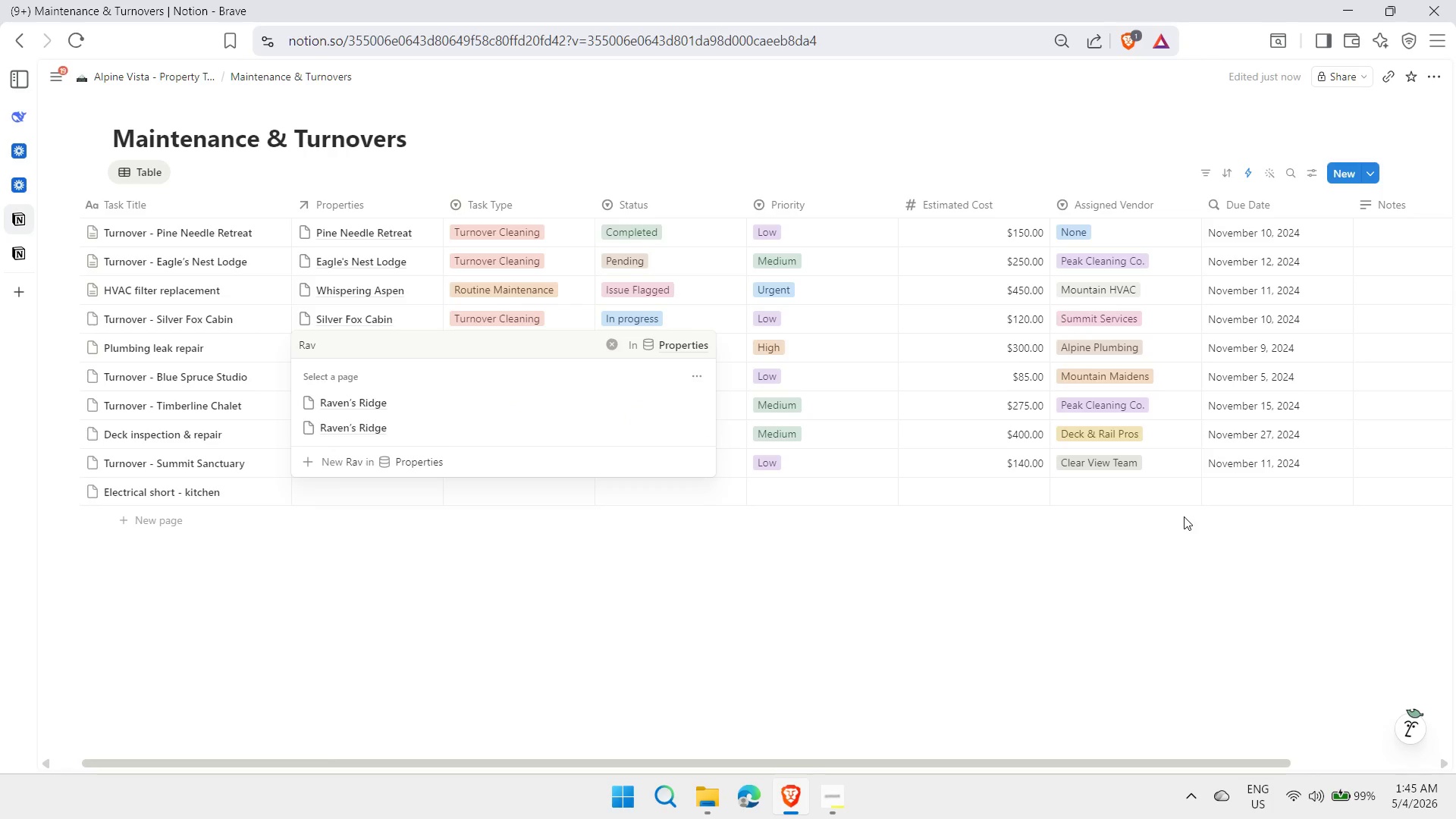 
key(Enter)
 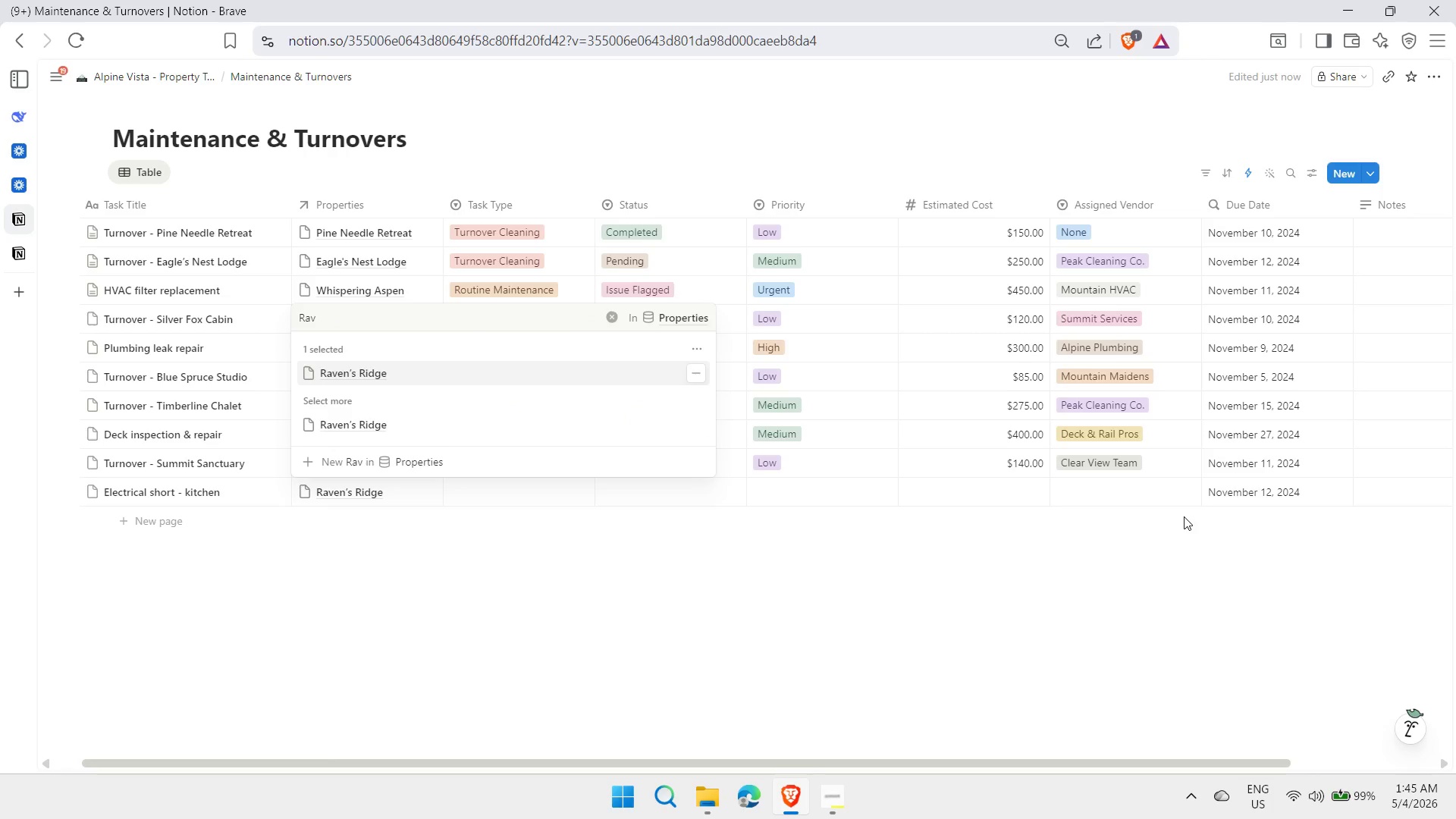 
key(Escape)
 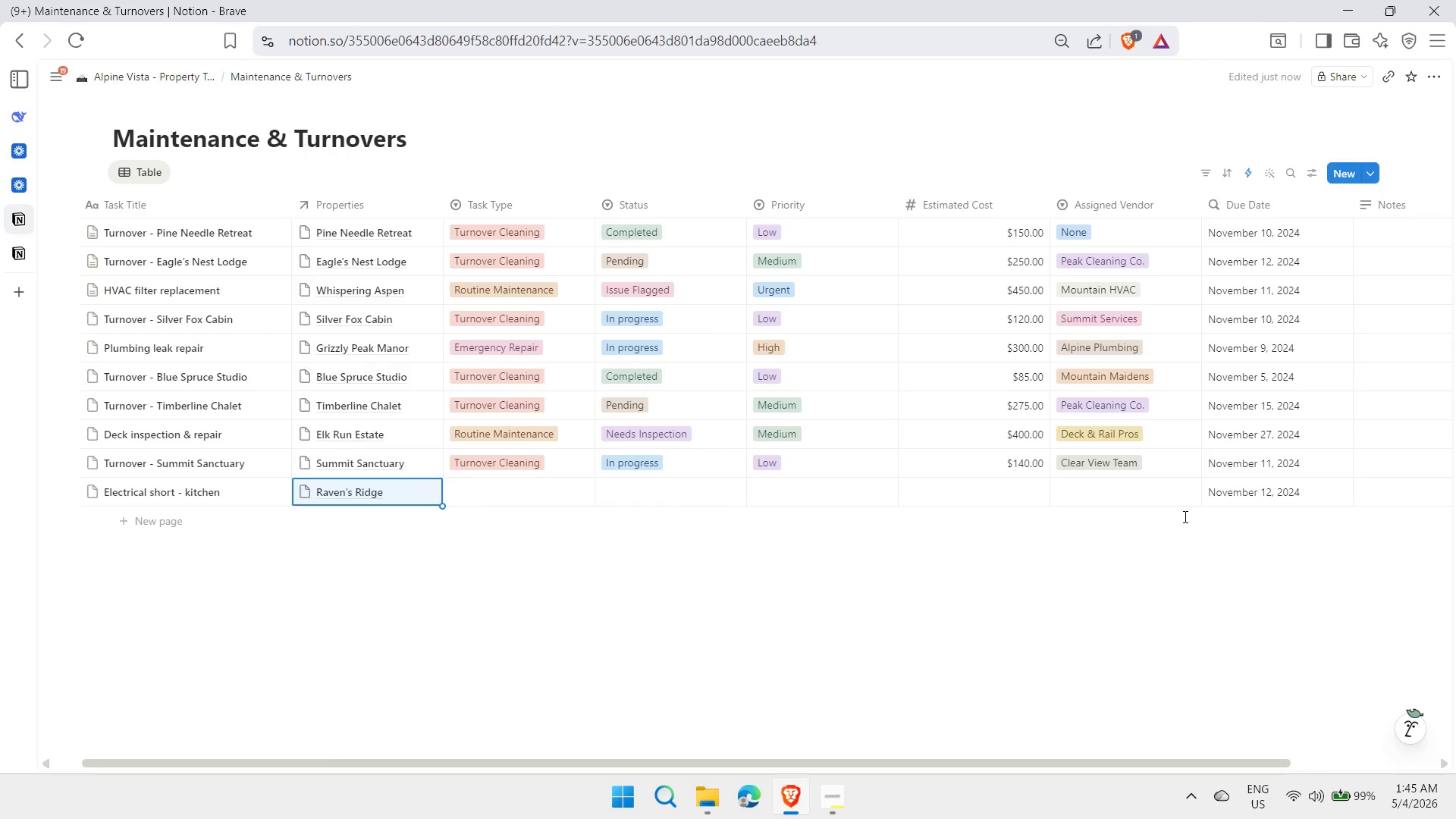 
key(ArrowRight)
 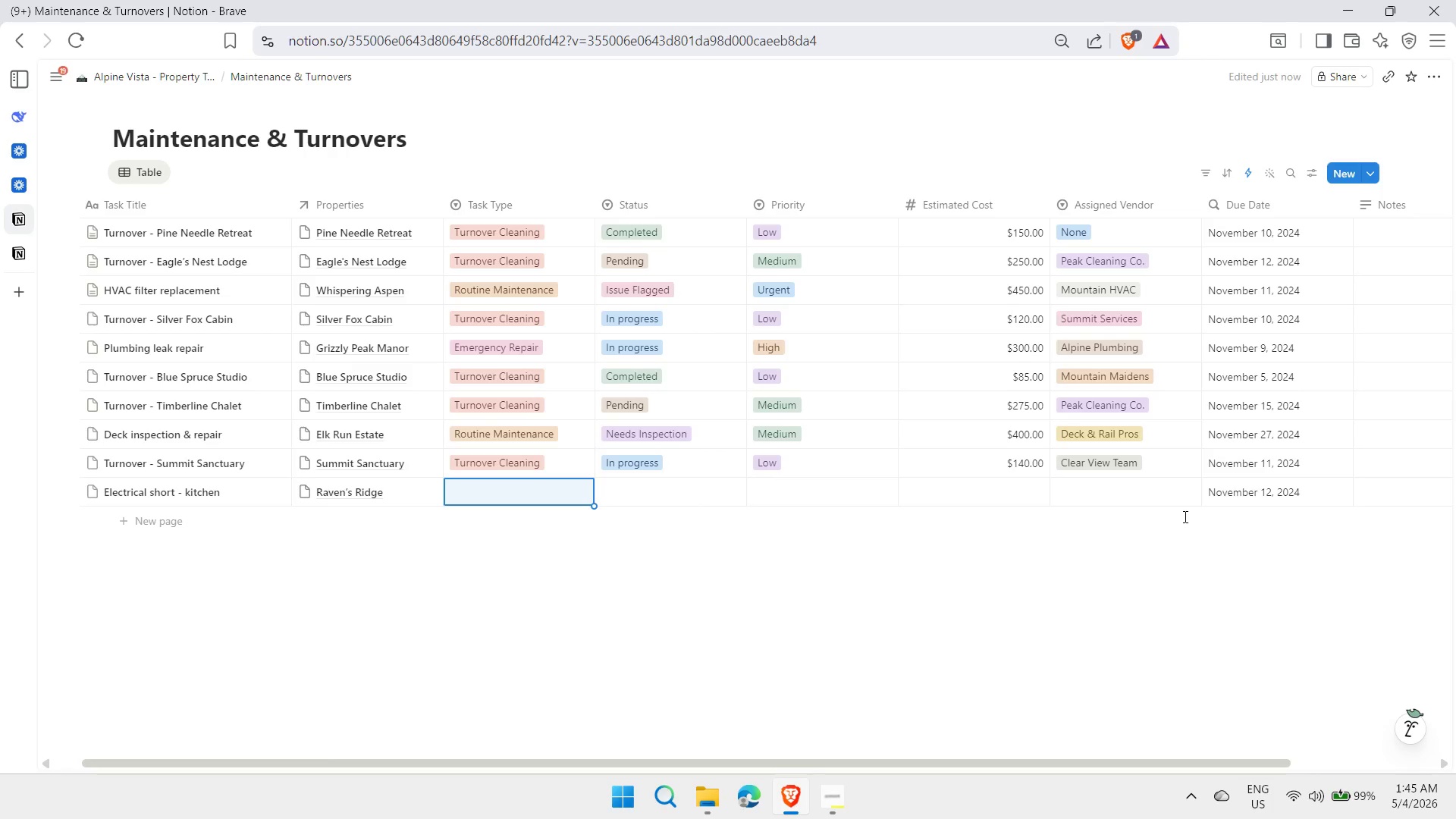 
type(em)
 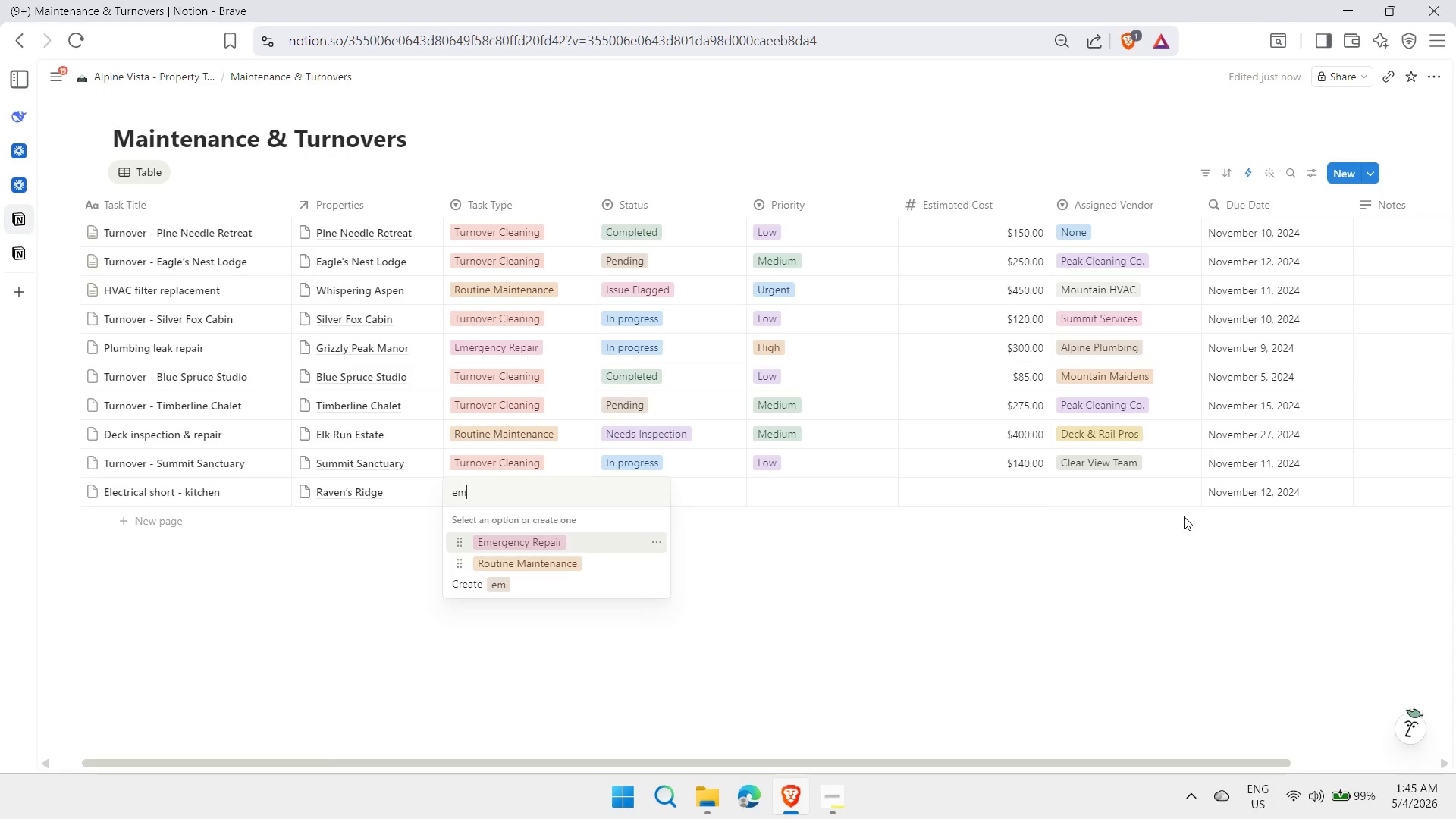 
key(Enter)
 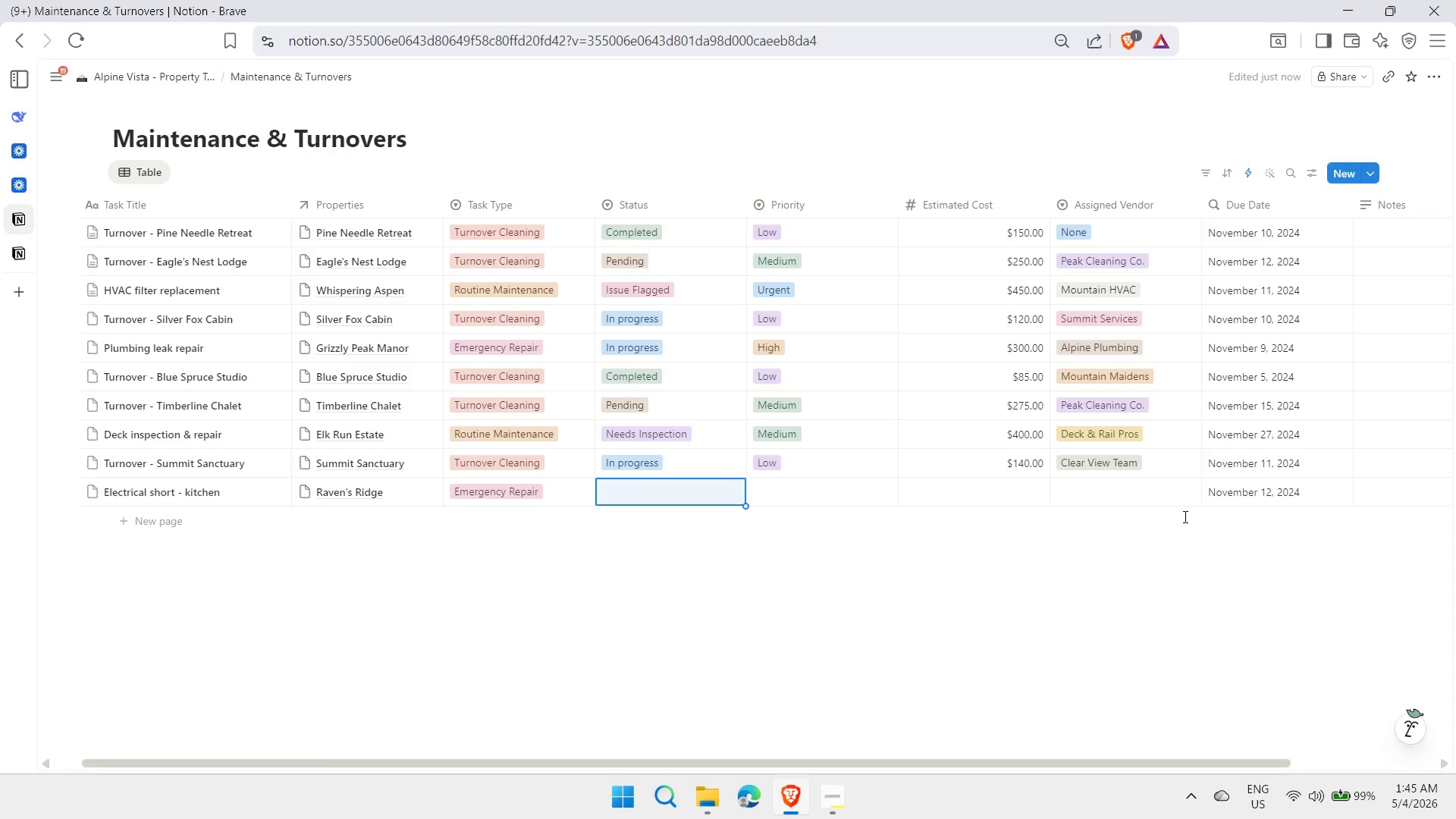 
key(ArrowRight)
 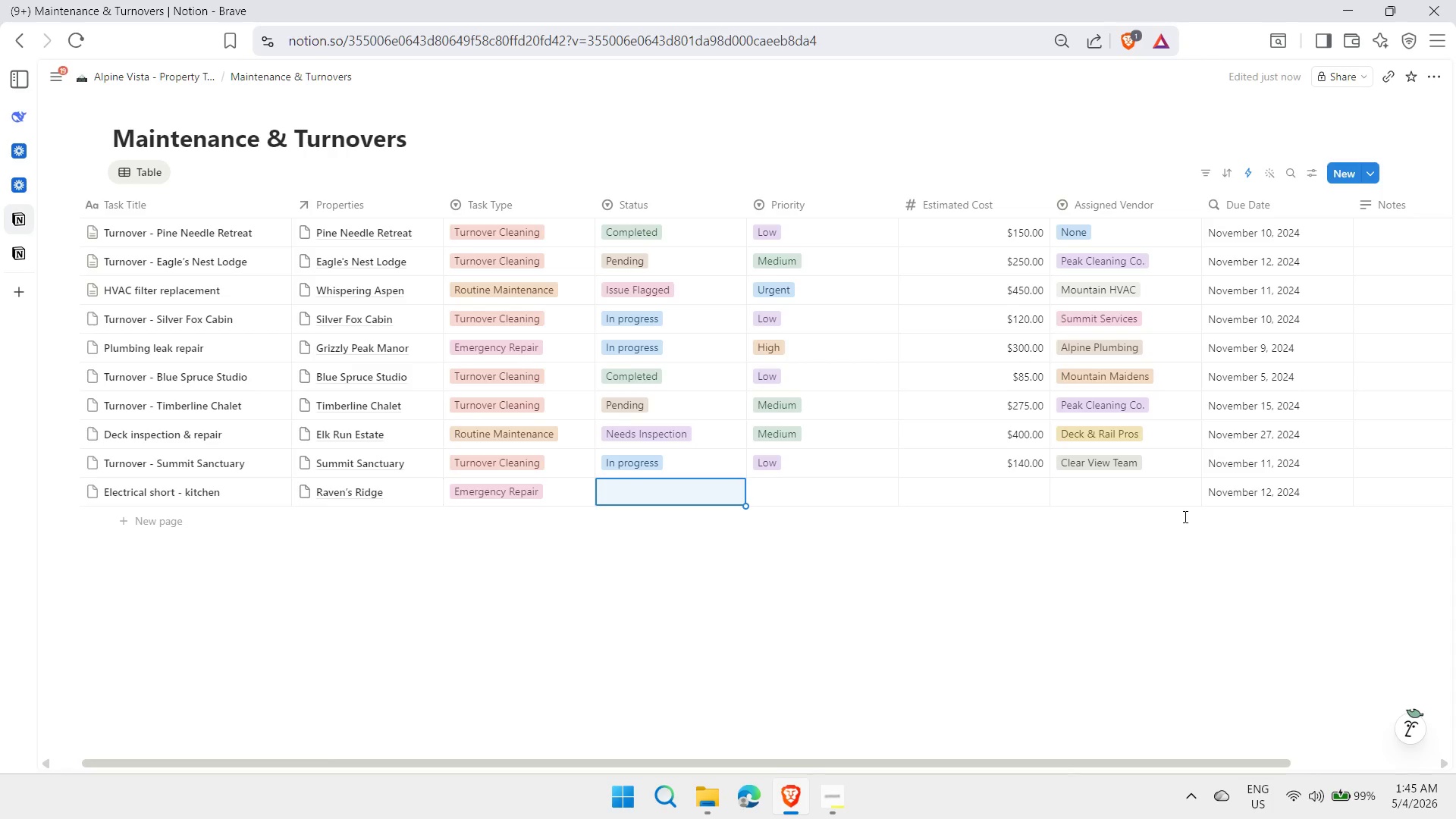 
type(is)
 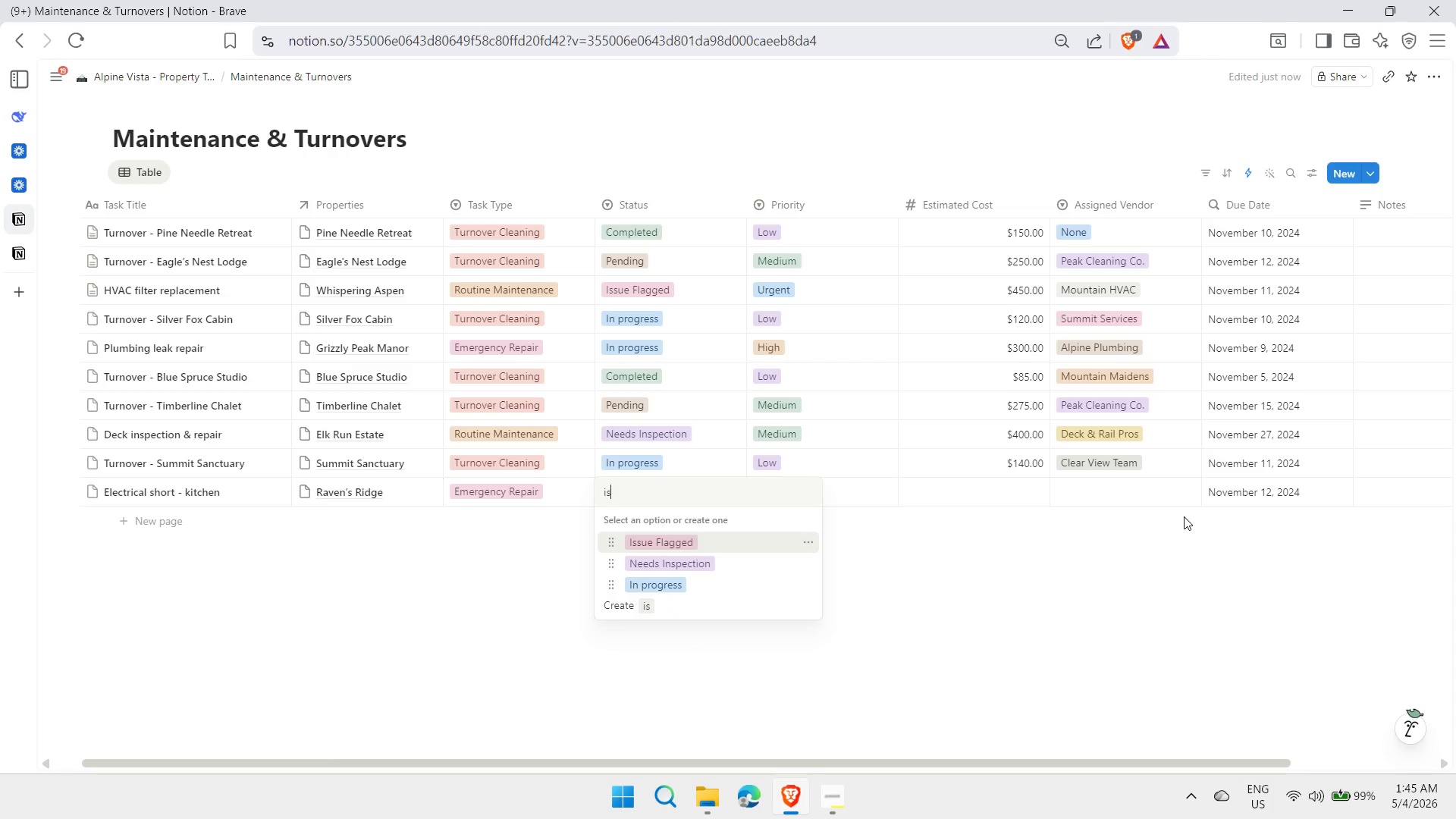 
key(Enter)
 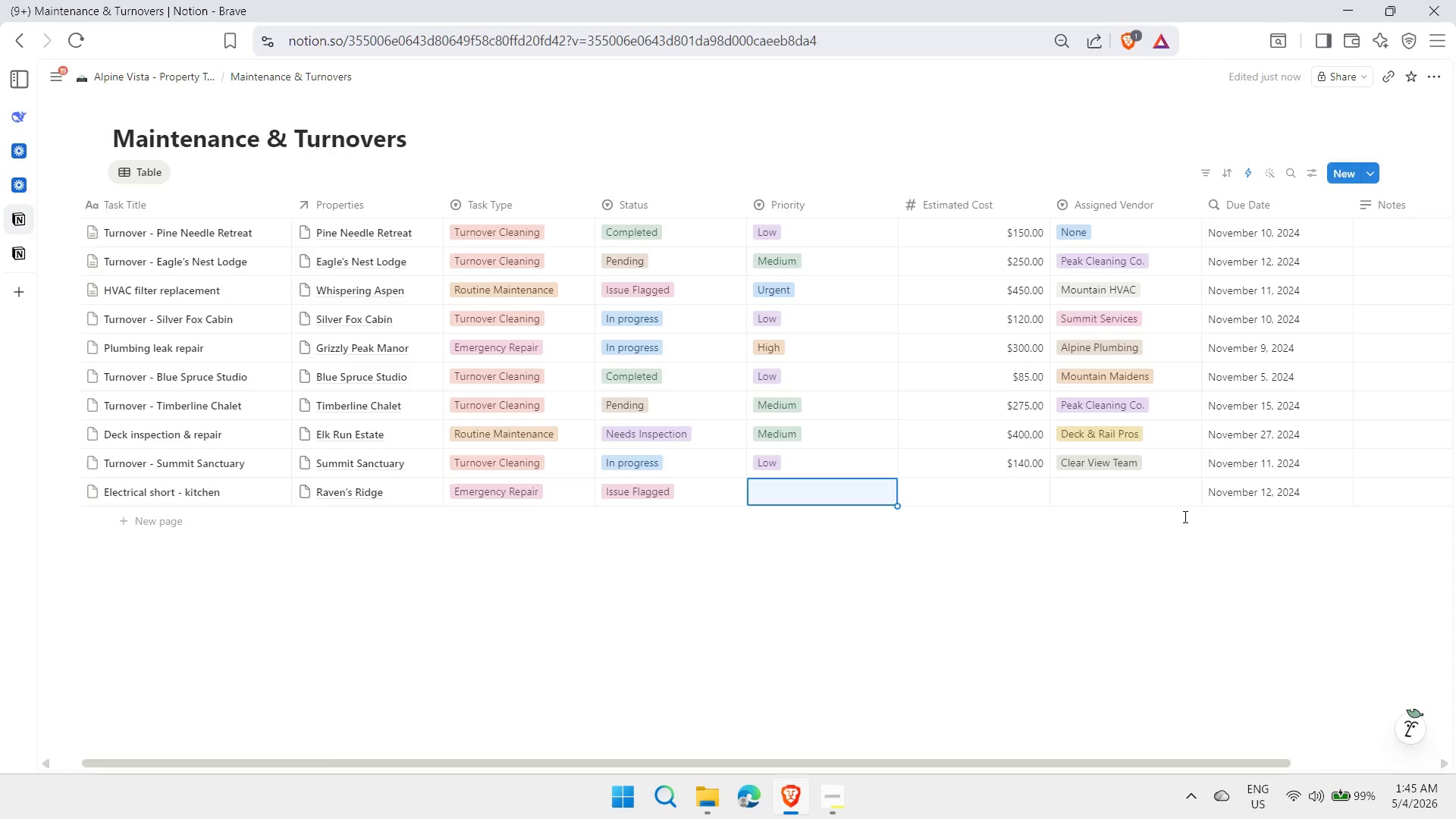 
key(ArrowRight)
 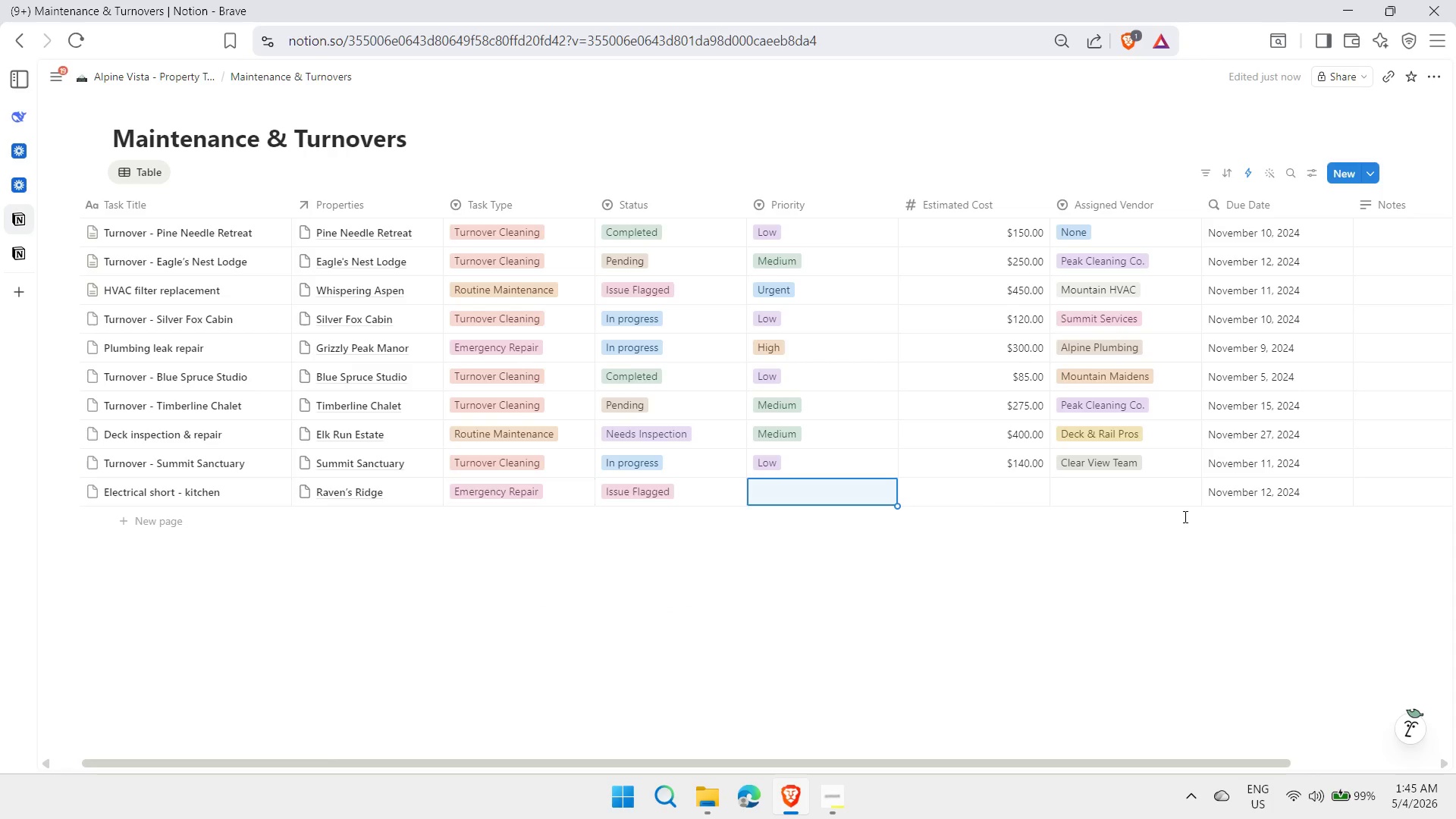 
key(U)
 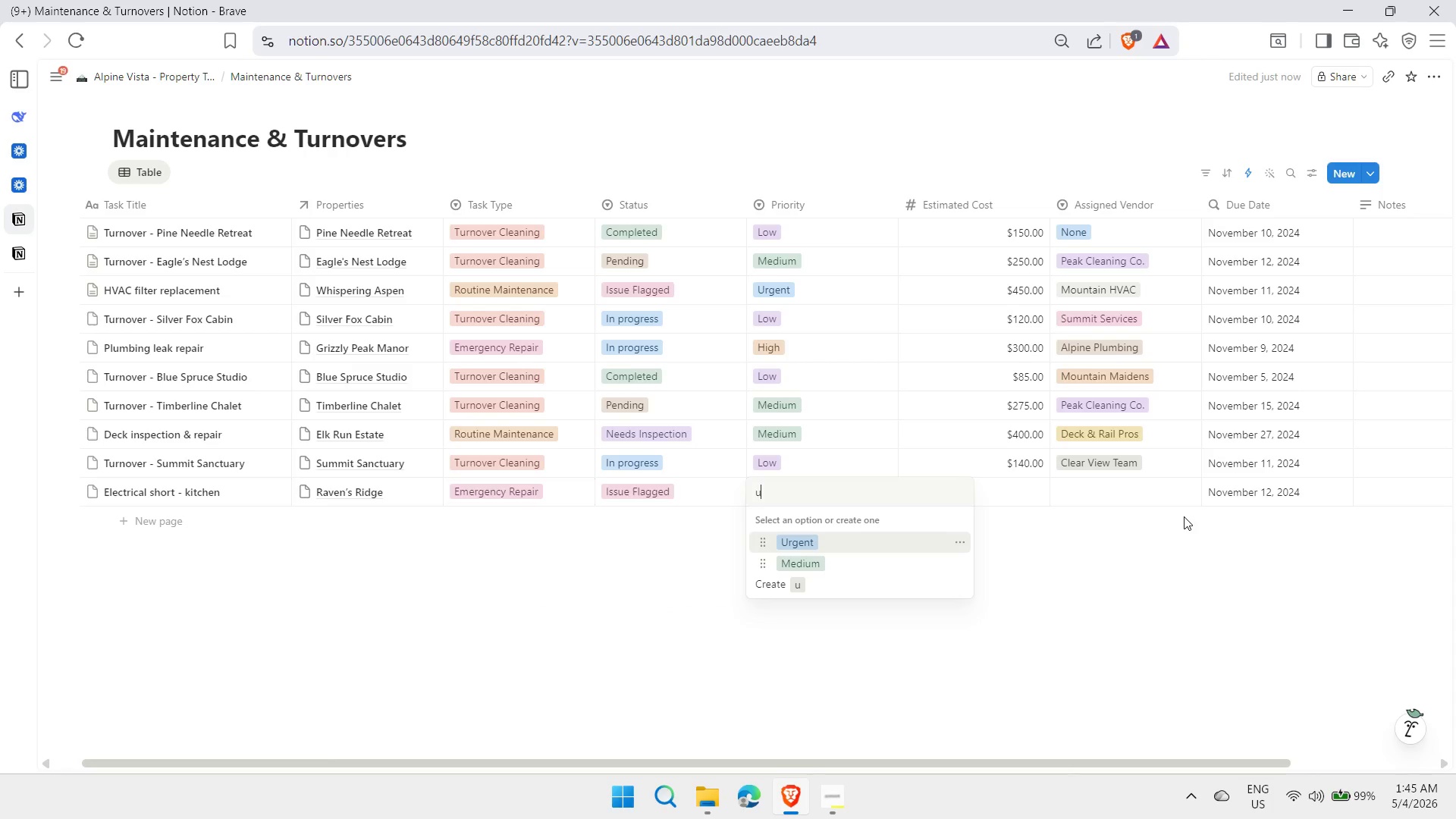 
key(Enter)
 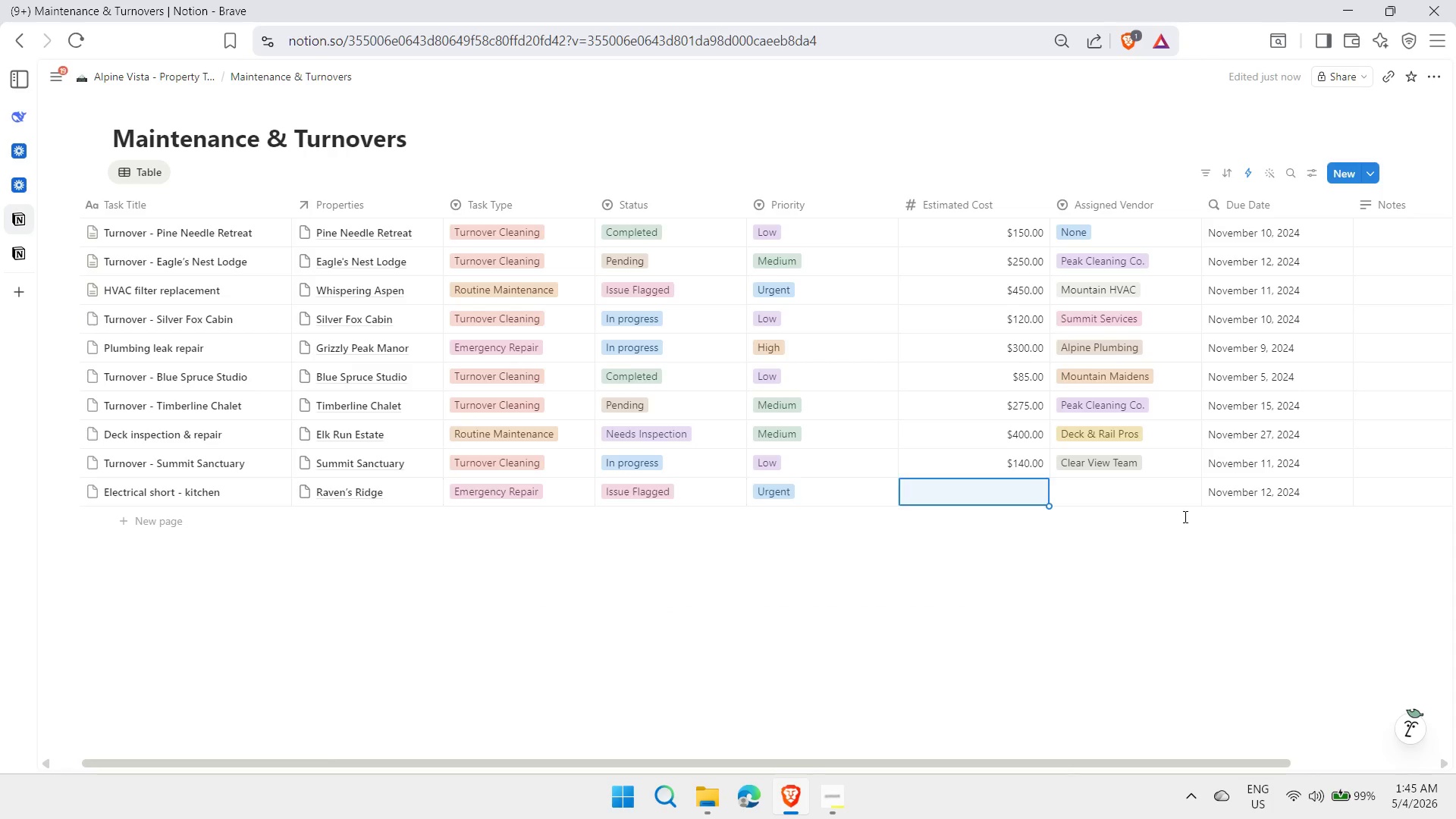 
key(ArrowRight)
 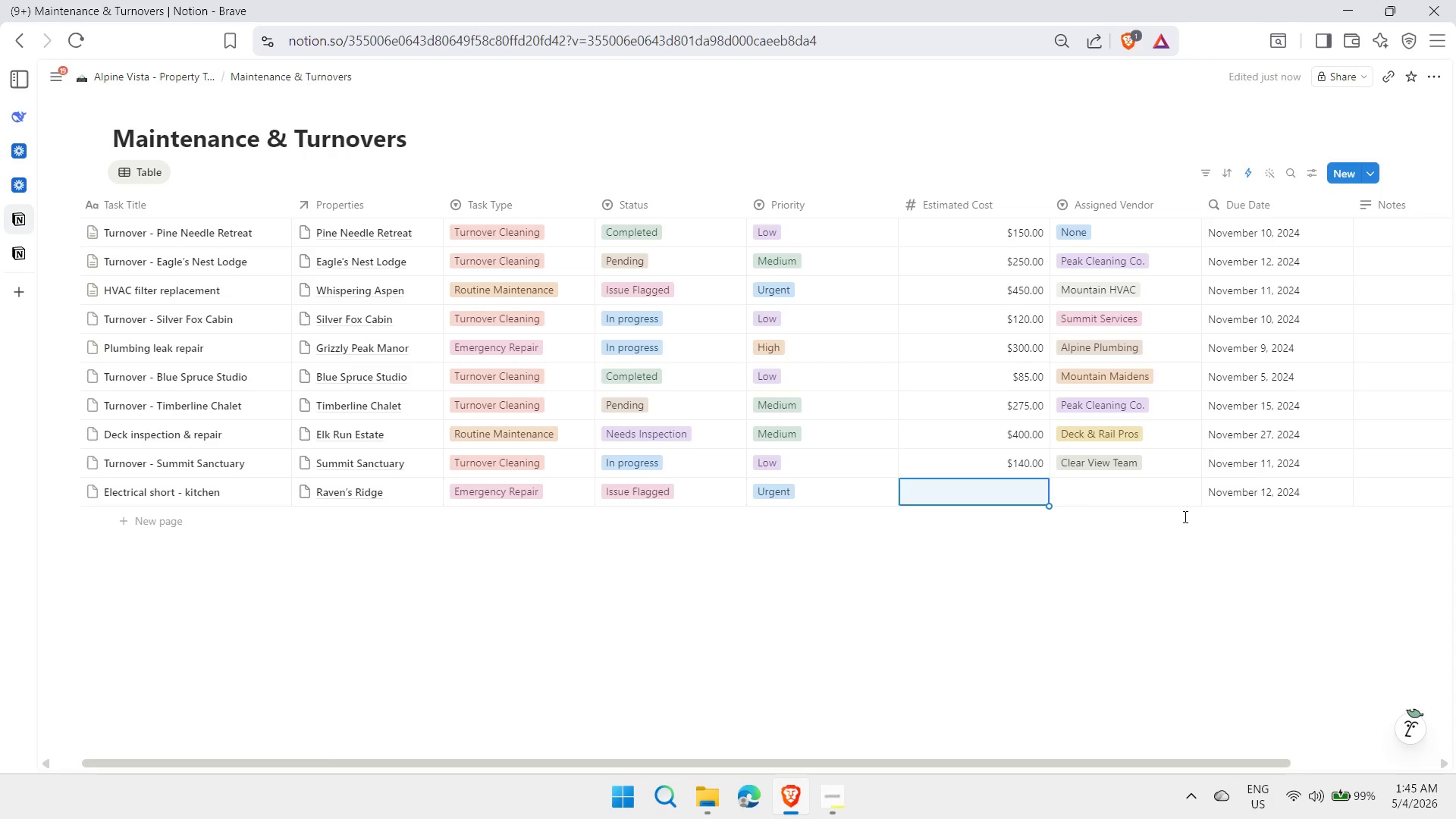 
type(600)
 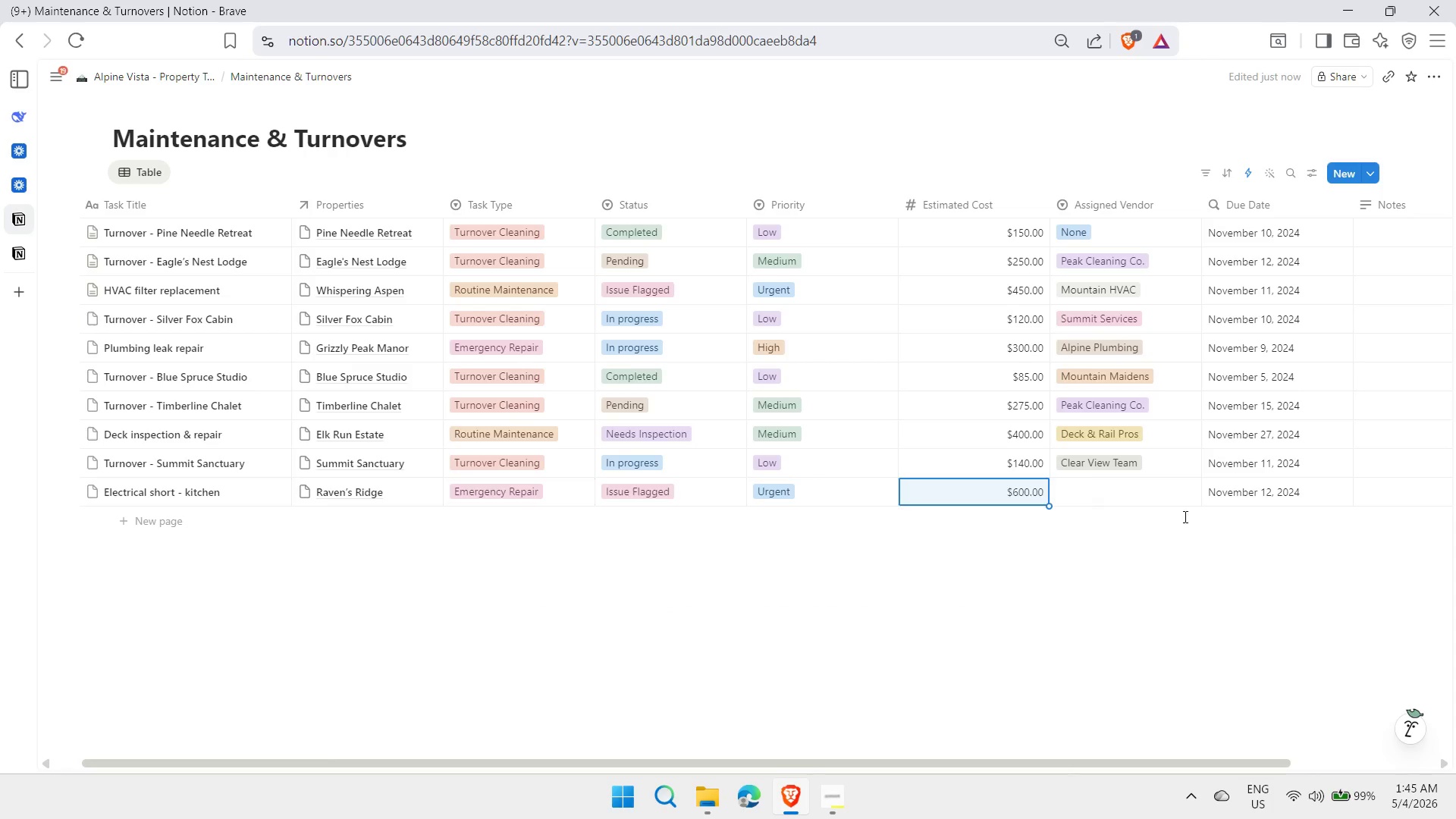 
key(Enter)
 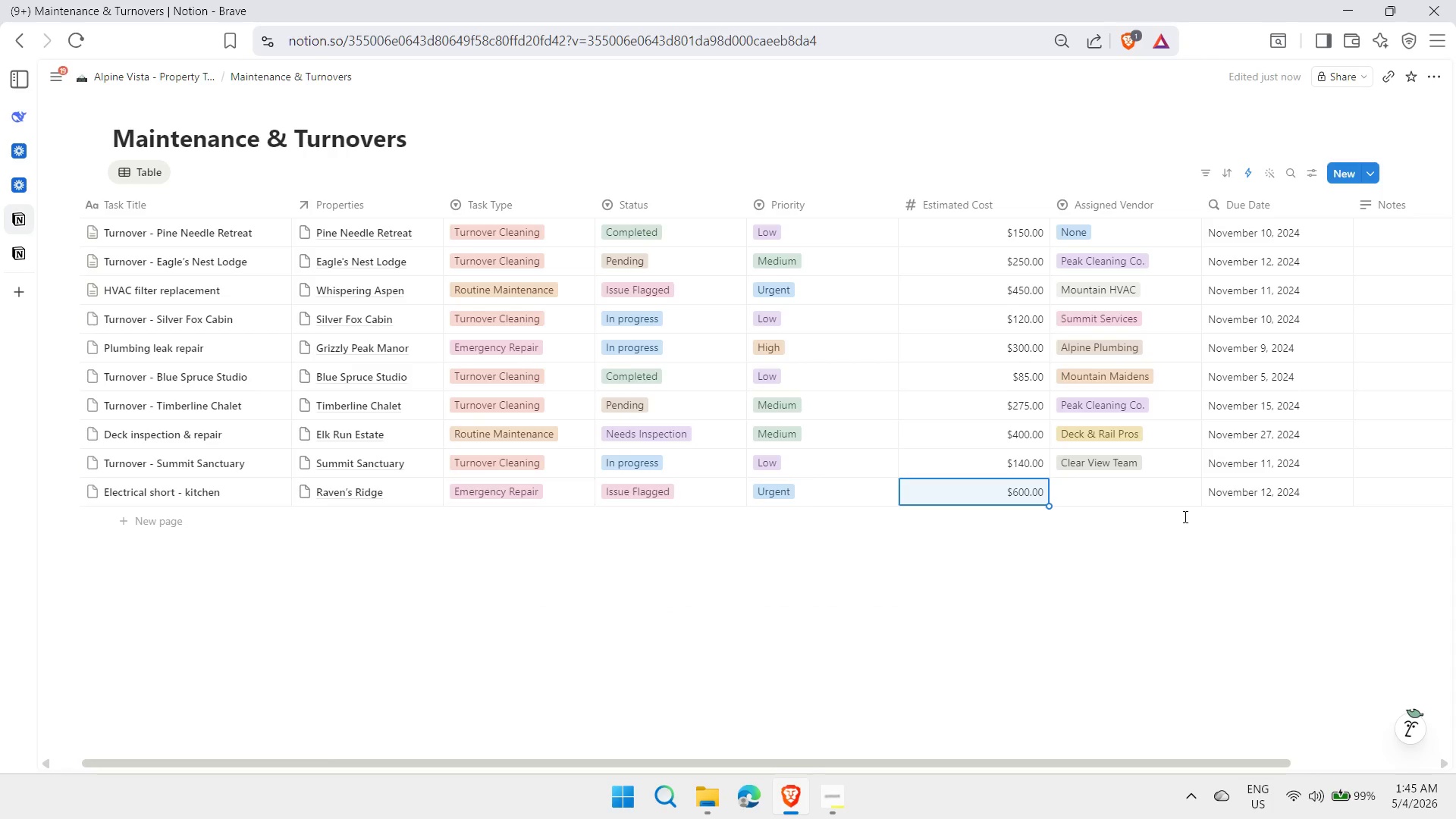 
key(ArrowRight)
 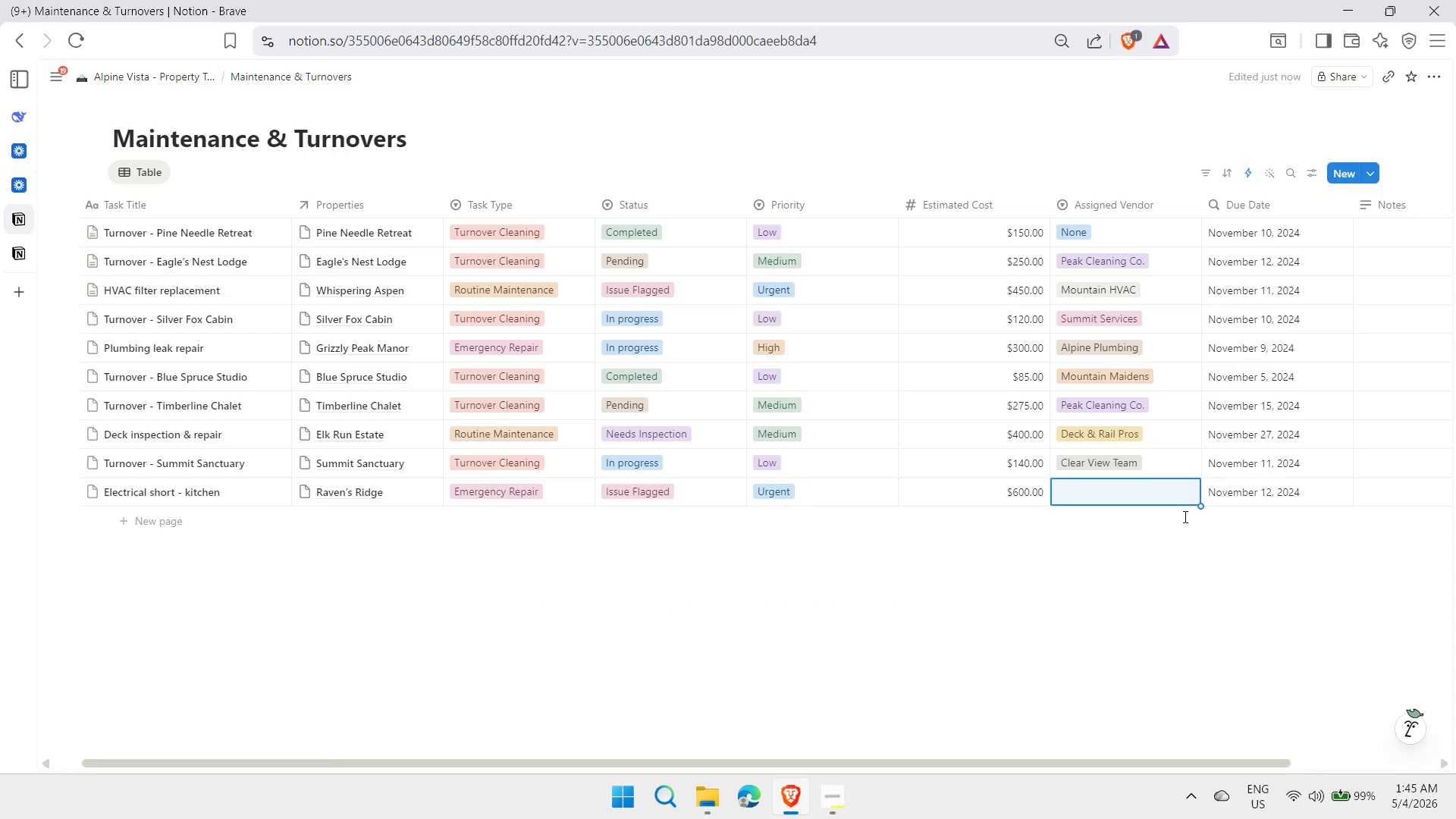 
key(Shift+ShiftLeft)
 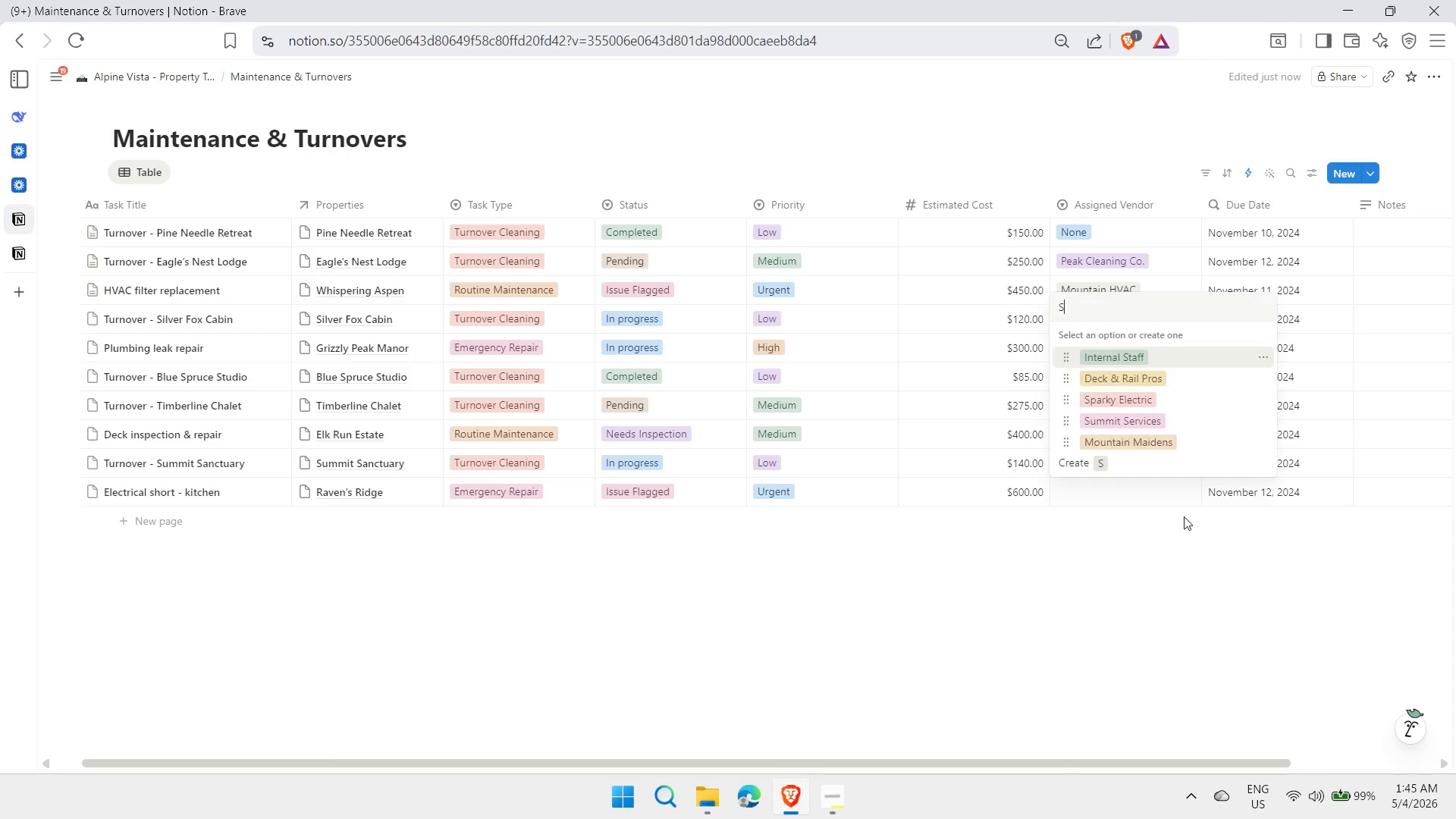 
key(Shift+S)
 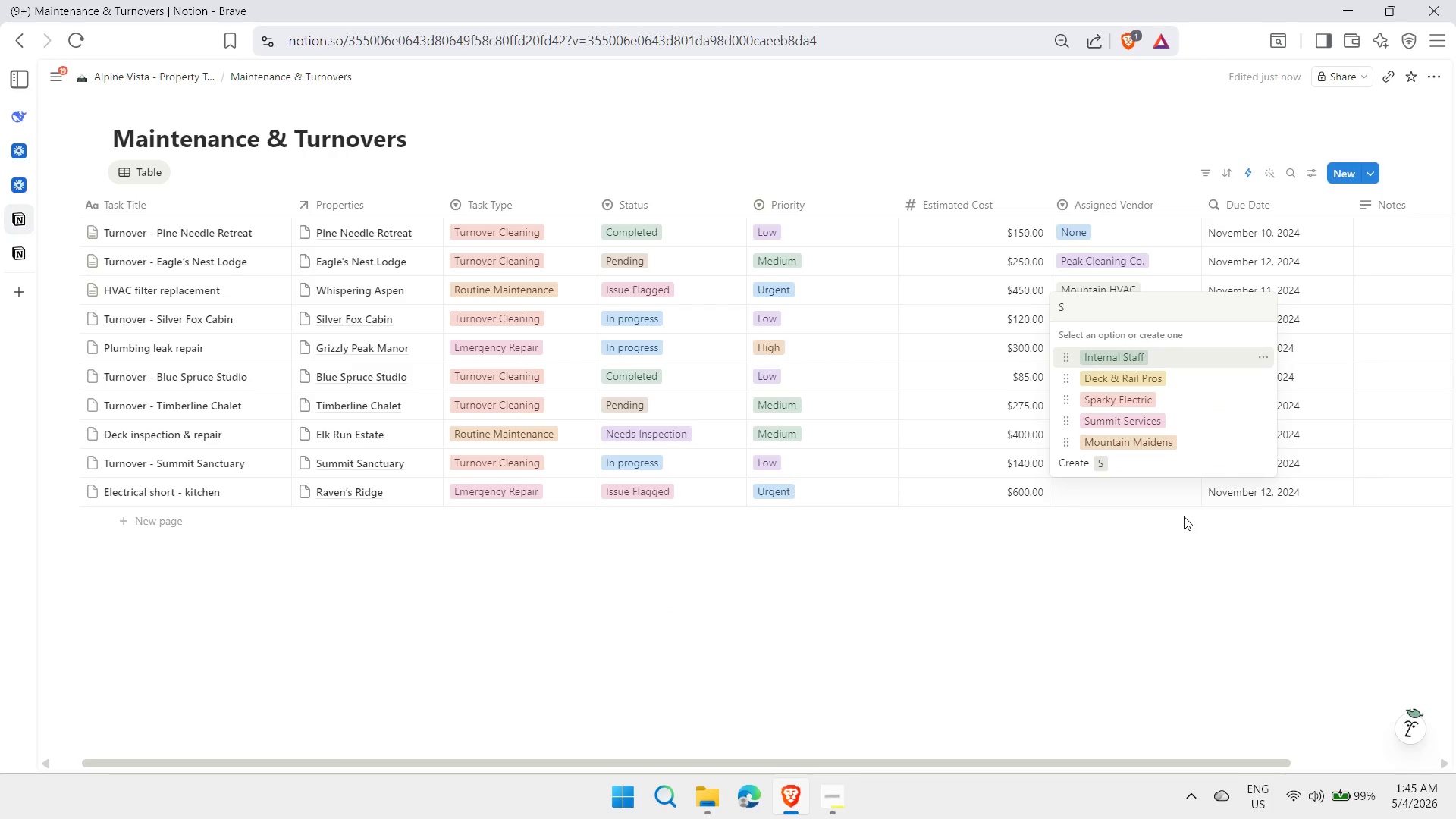 
key(ArrowDown)
 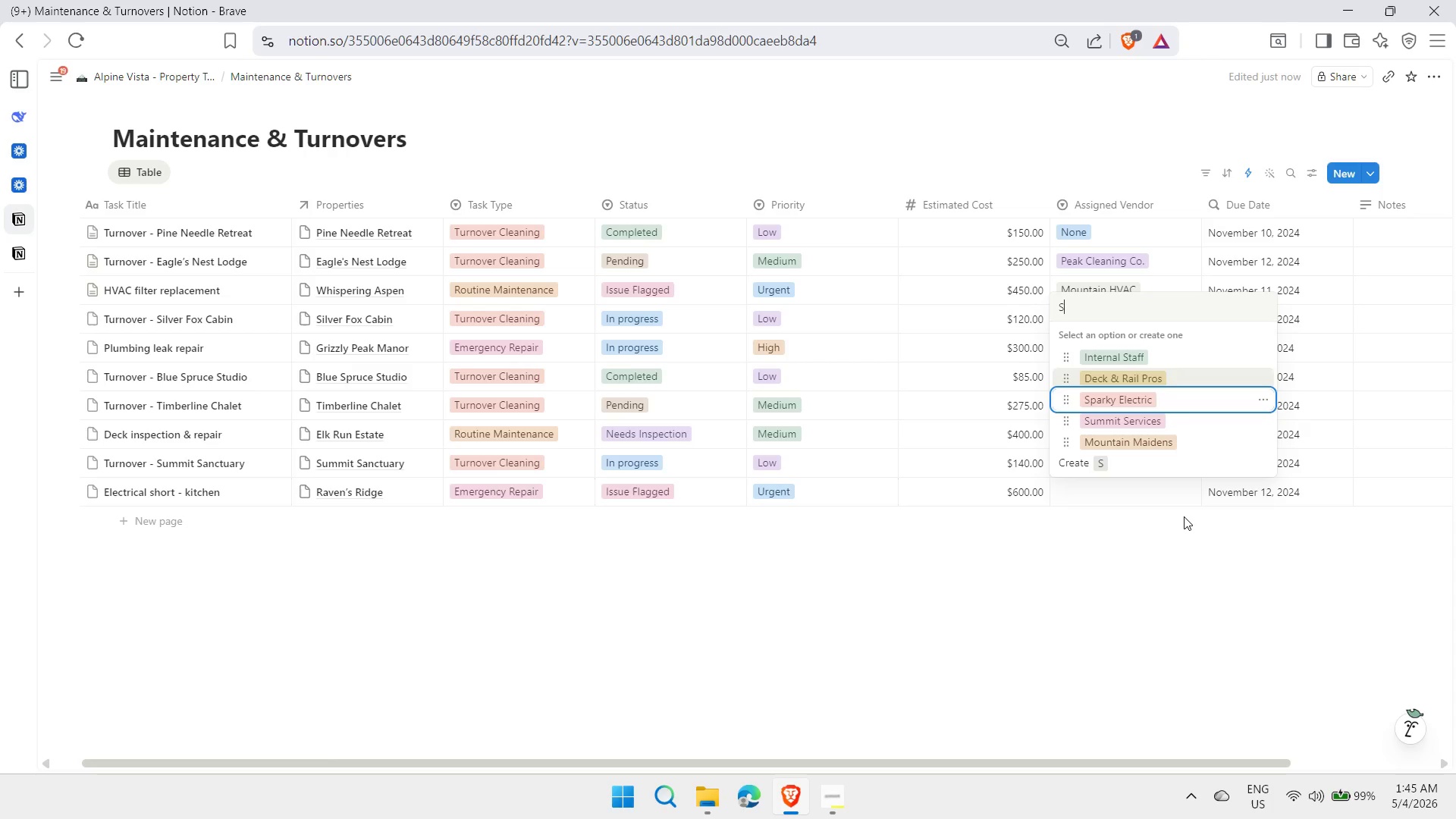 
key(ArrowDown)
 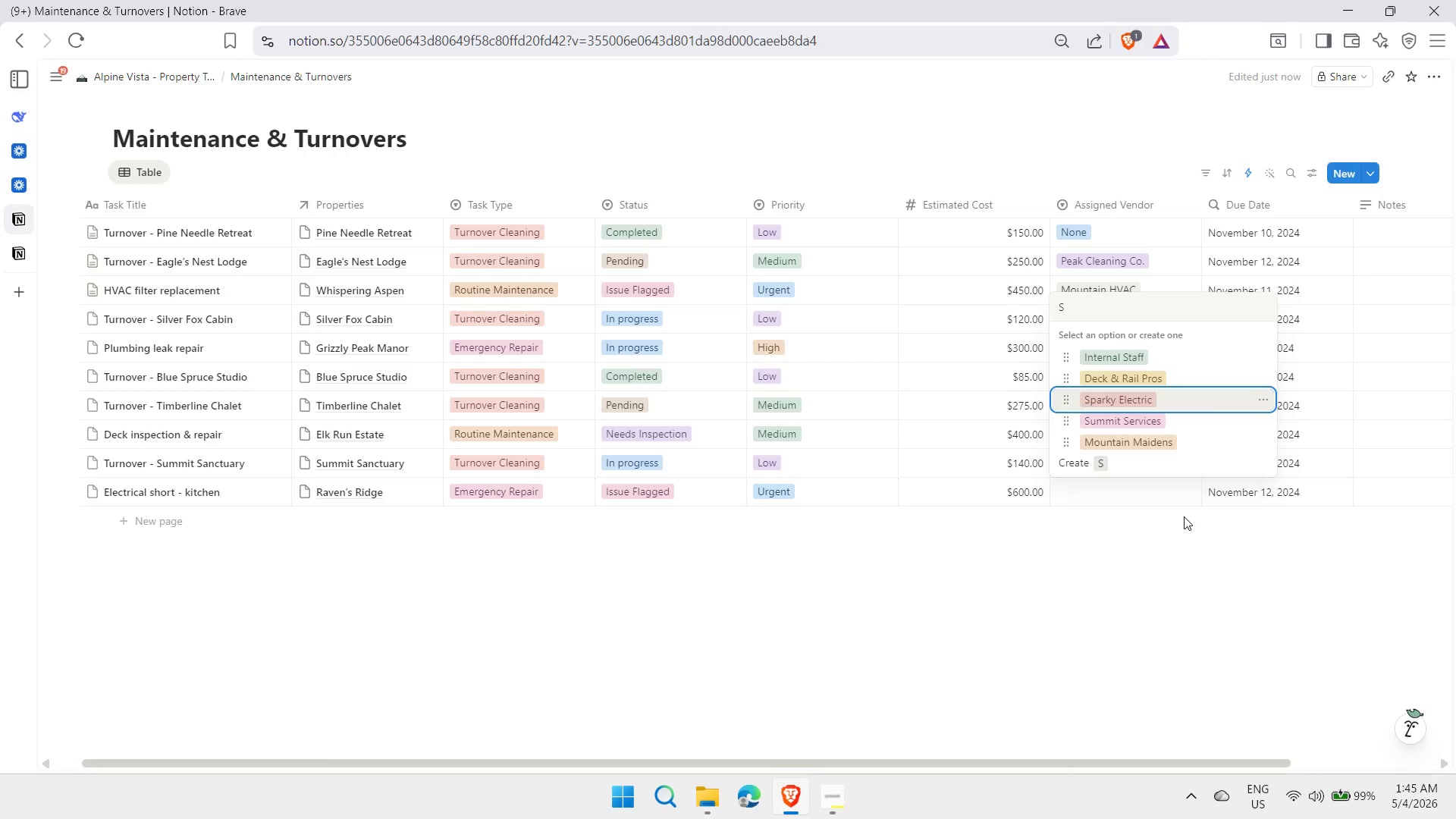 
key(Enter)
 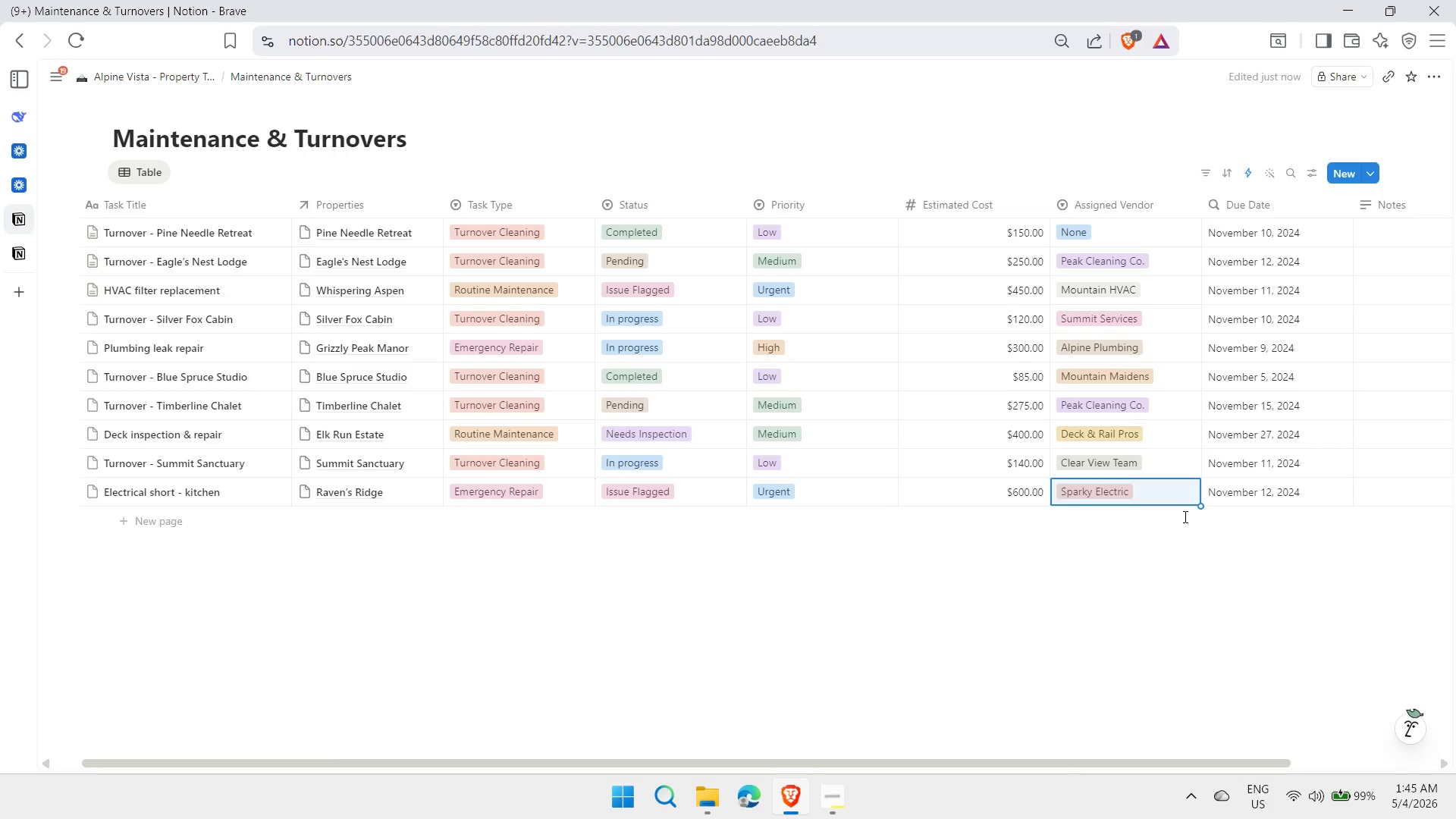 
key(Escape)
 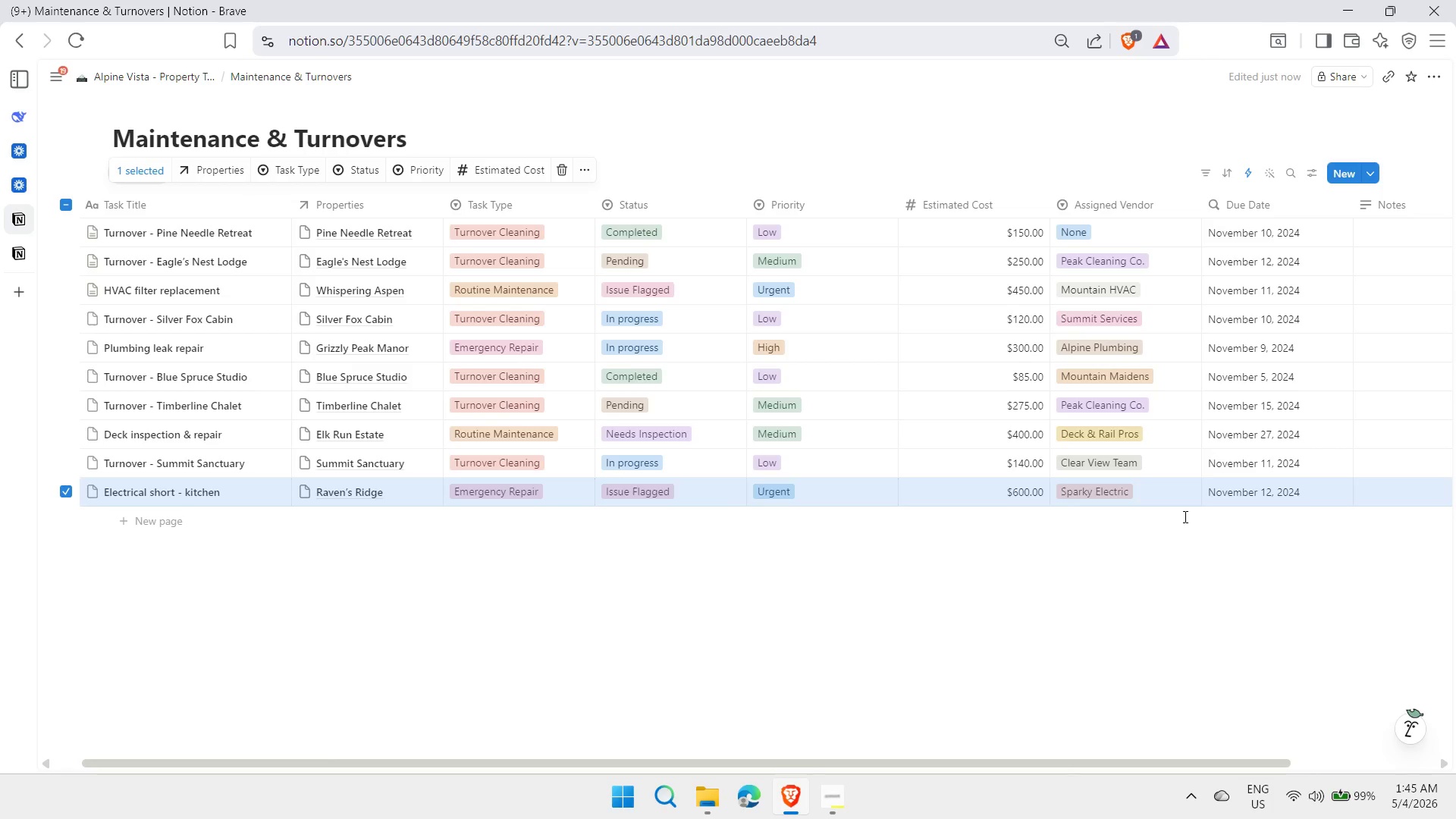 
key(Shift+ShiftLeft)
 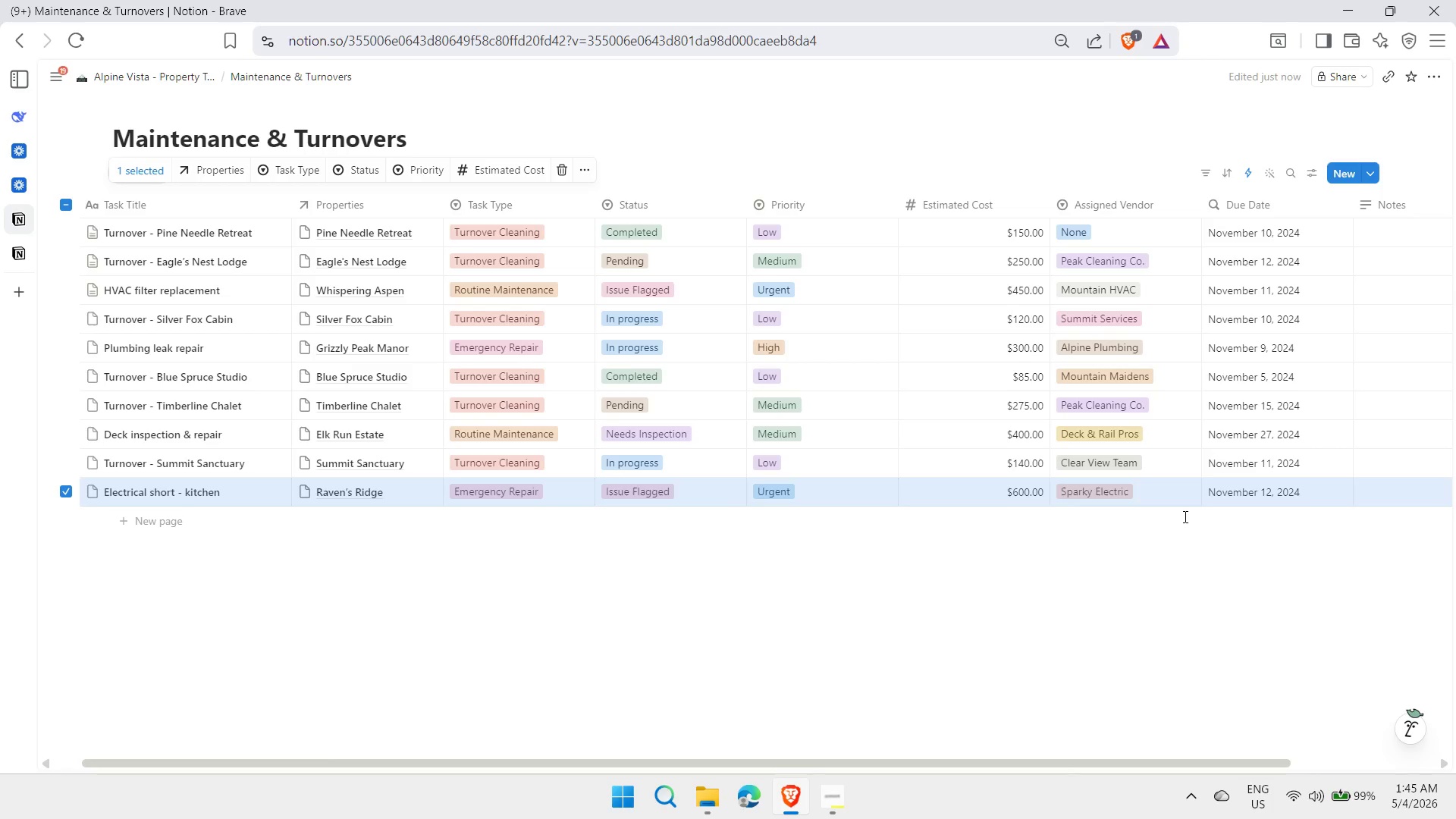 
key(Shift+Enter)
 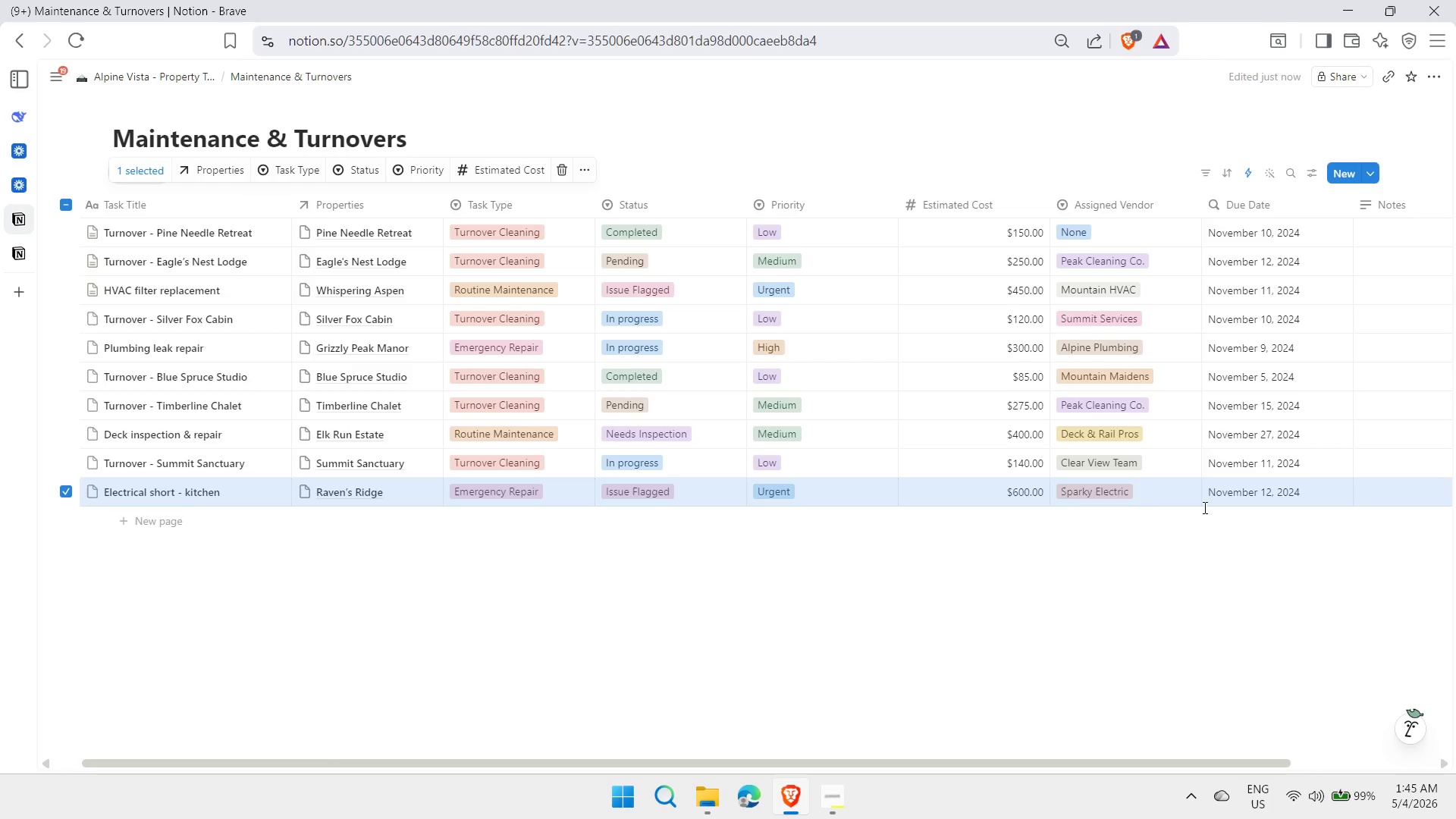 
left_click([1171, 549])
 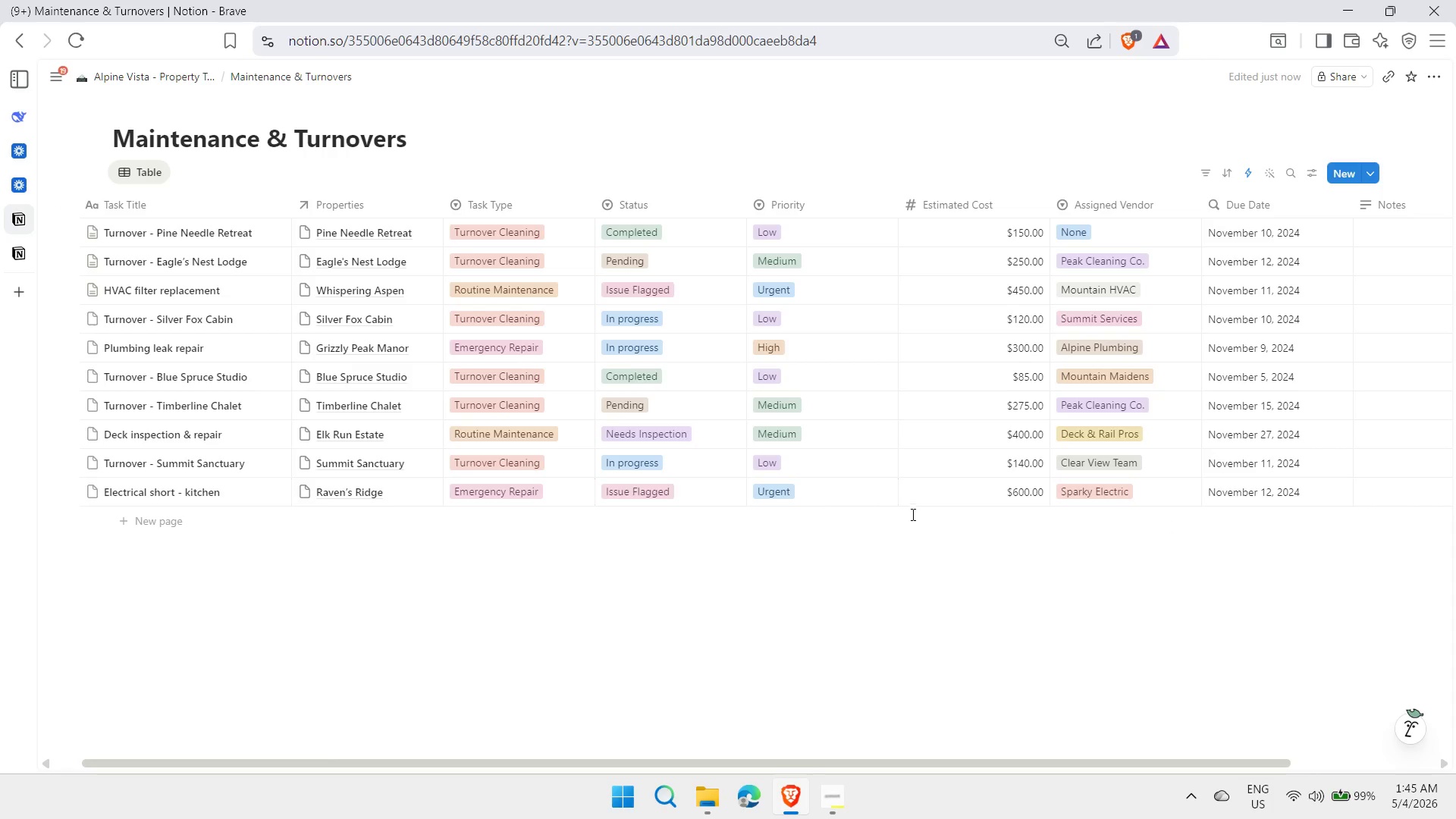 
left_click([942, 494])
 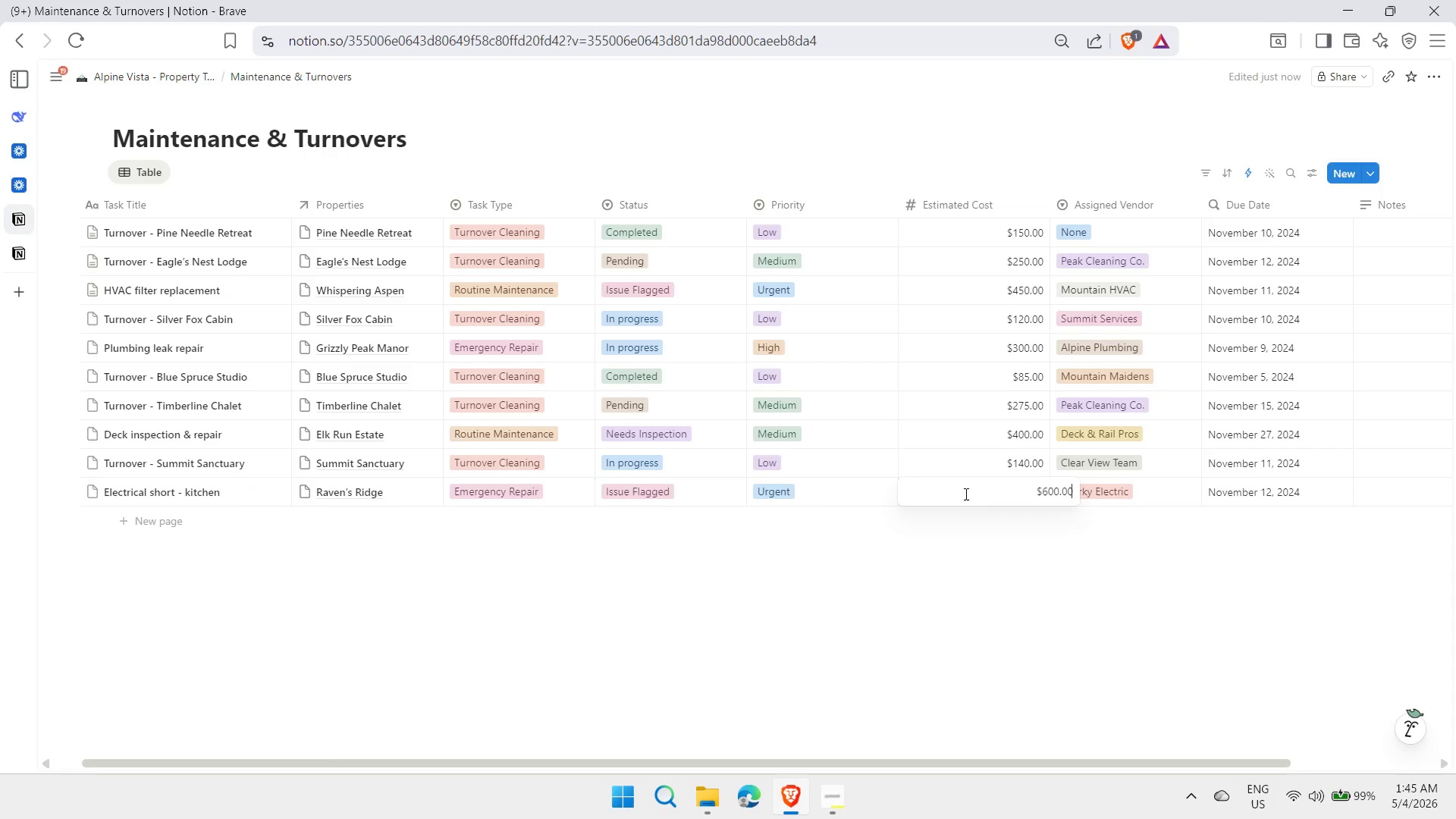 
left_click([965, 494])
 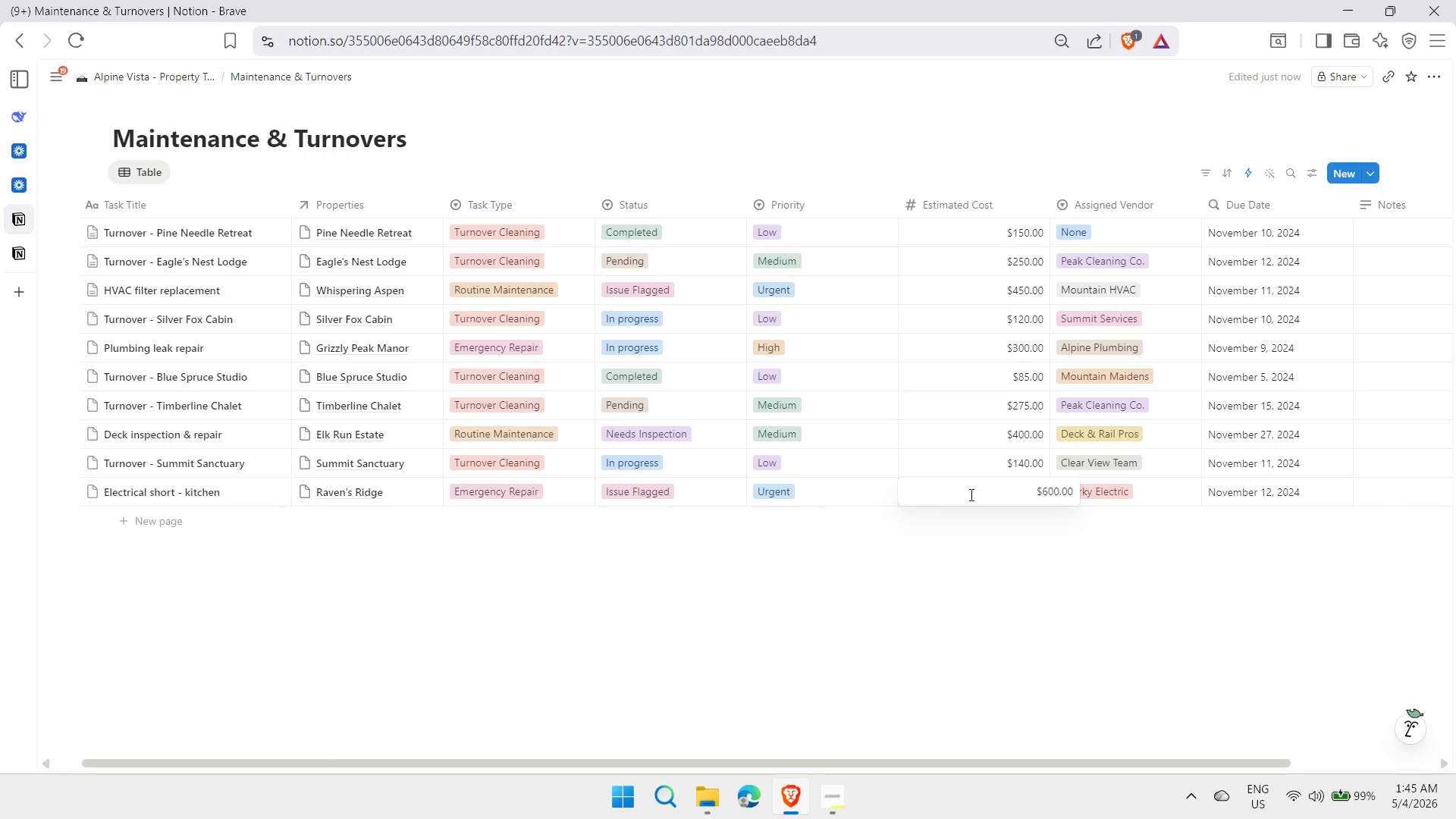 
key(Enter)
 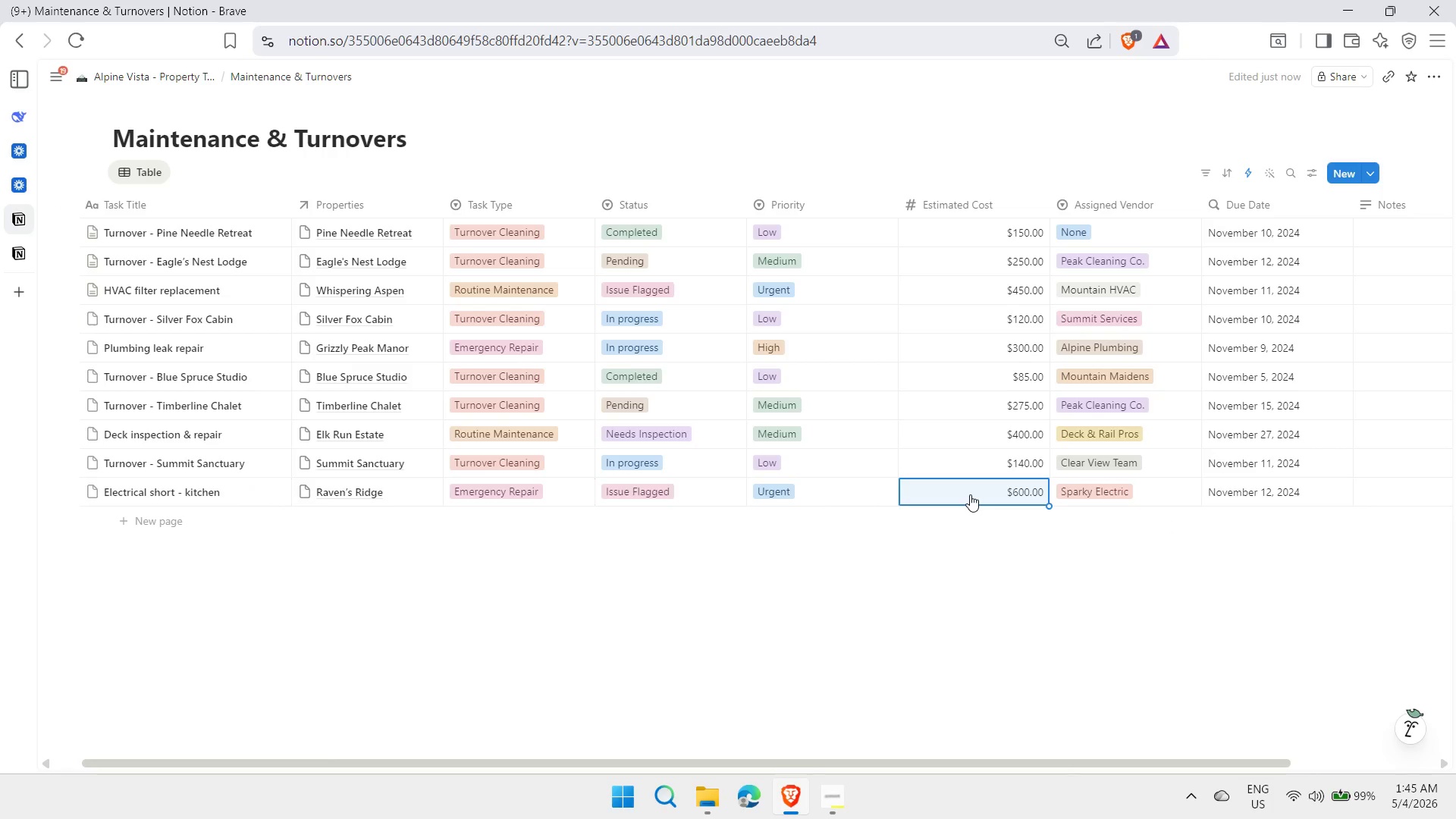 
key(Shift+ShiftLeft)
 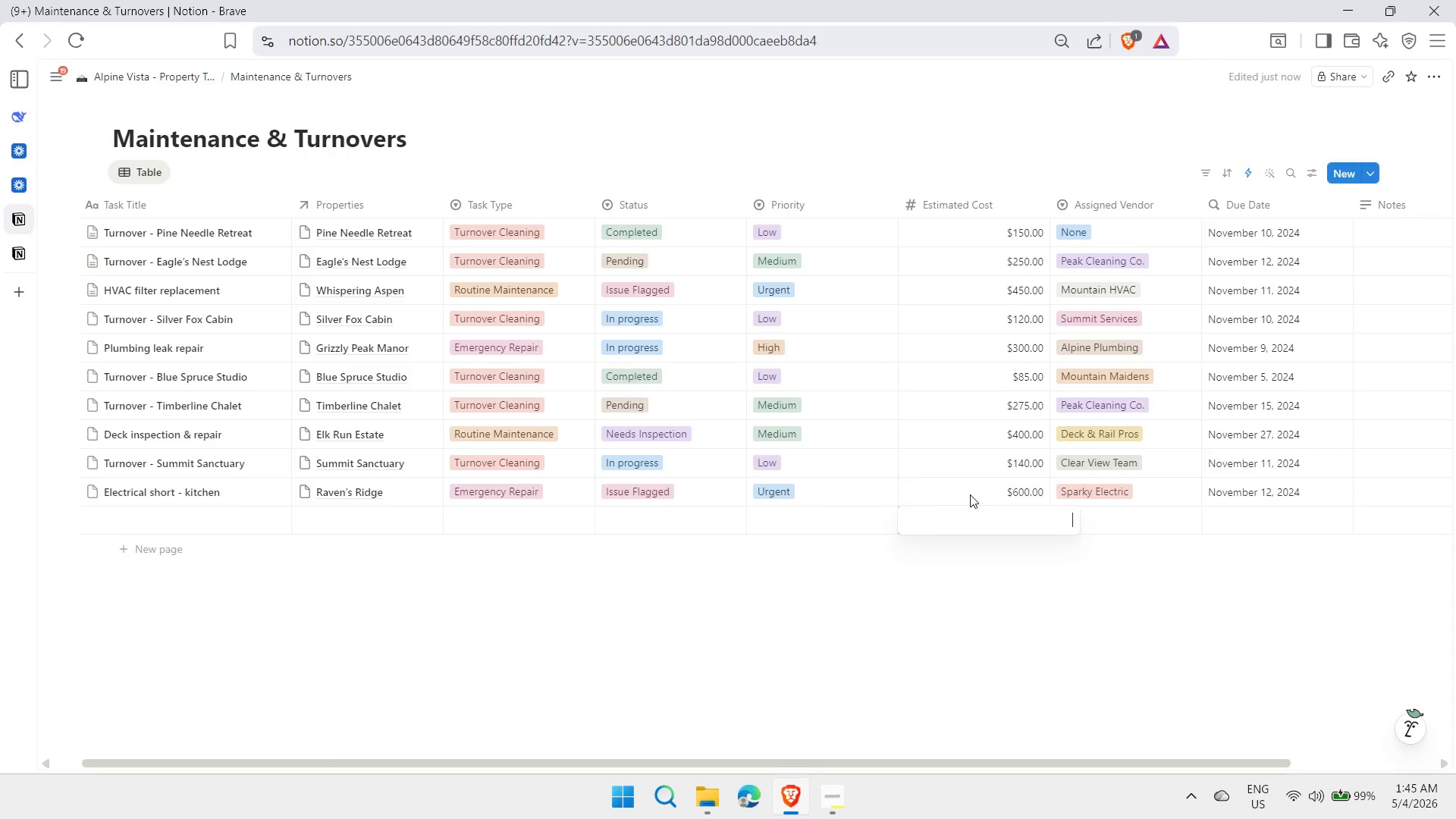 
key(Shift+Enter)
 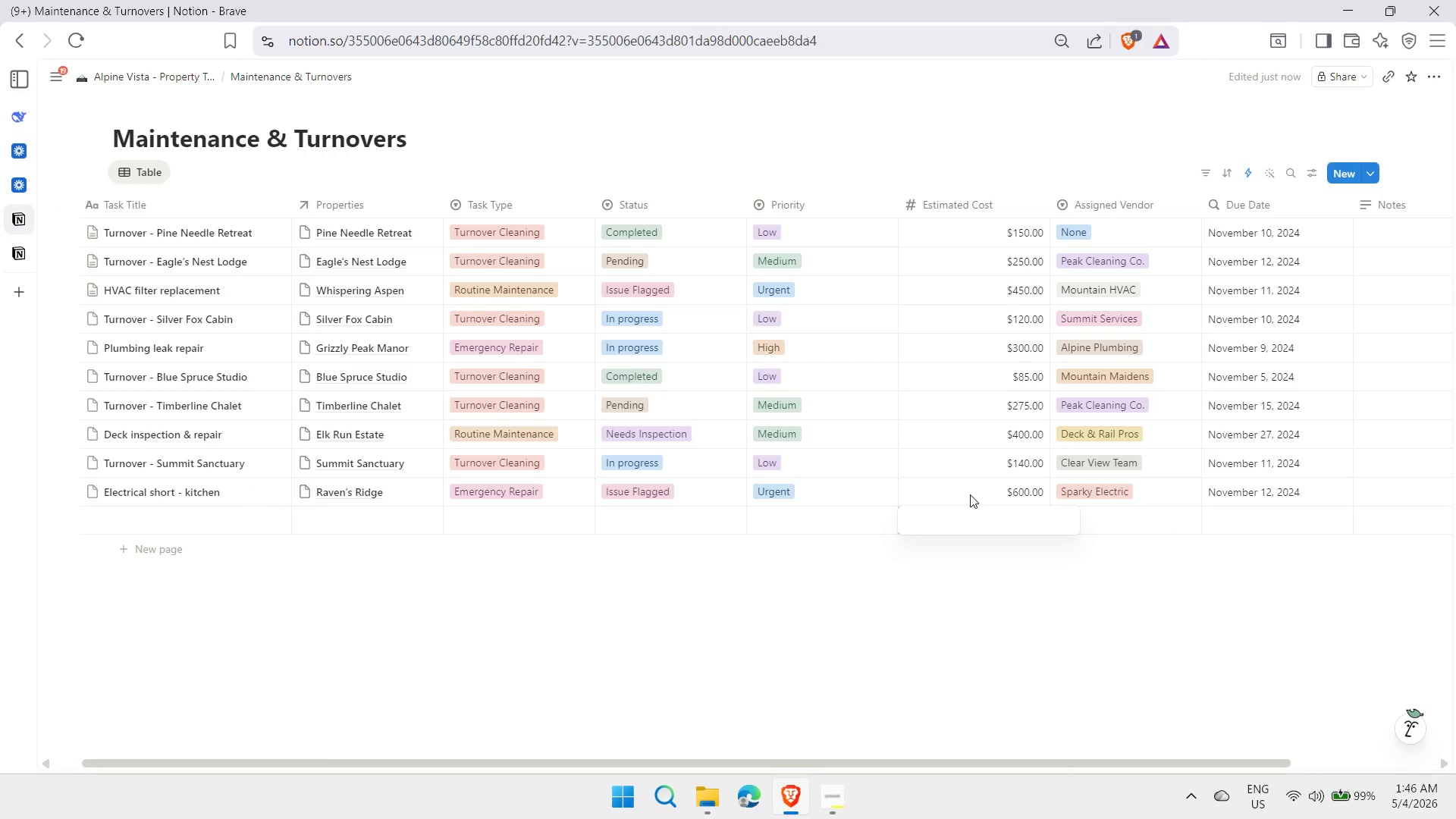 
key(Escape)
 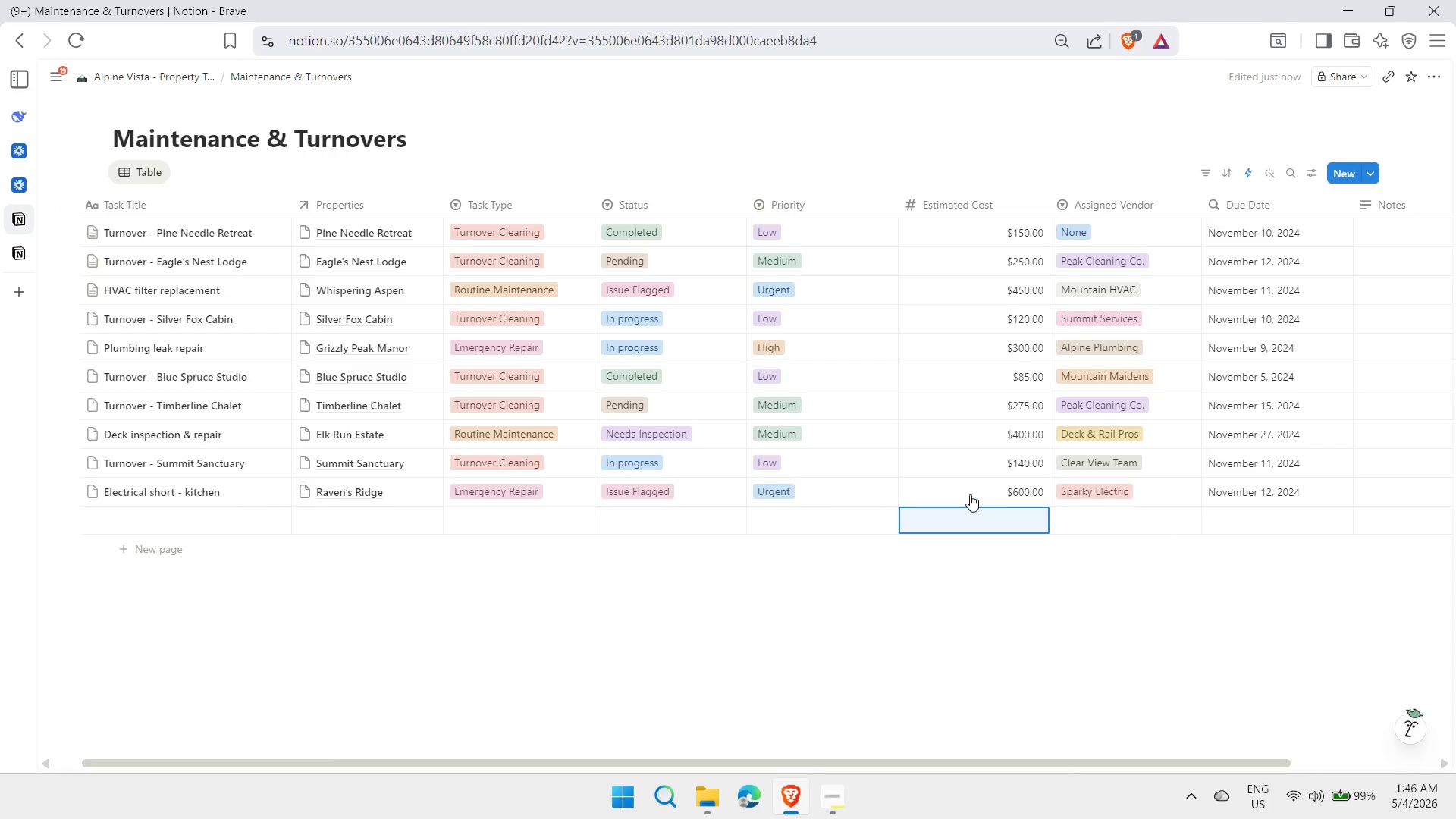 
key(ArrowLeft)
 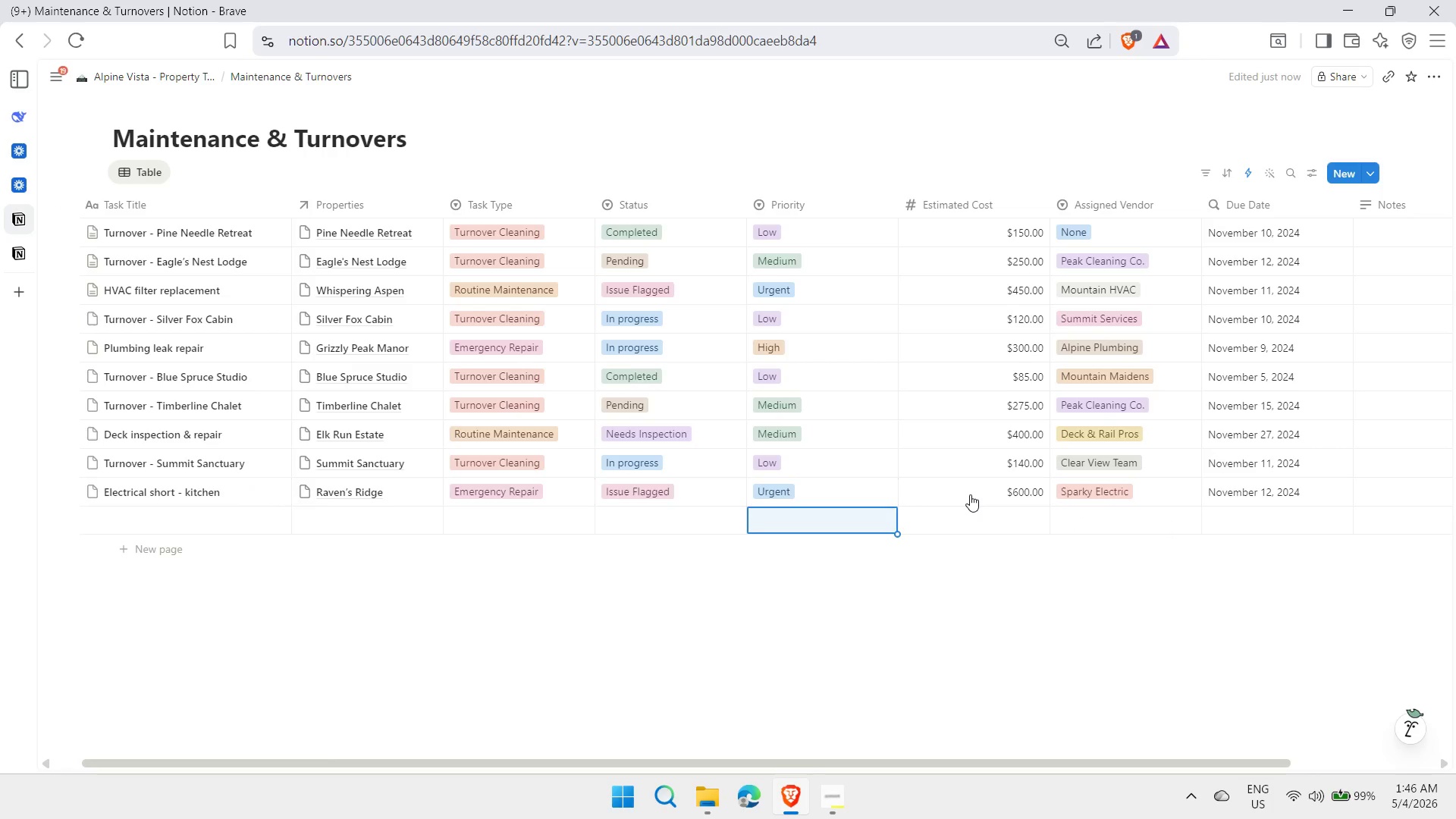 
key(ArrowLeft)
 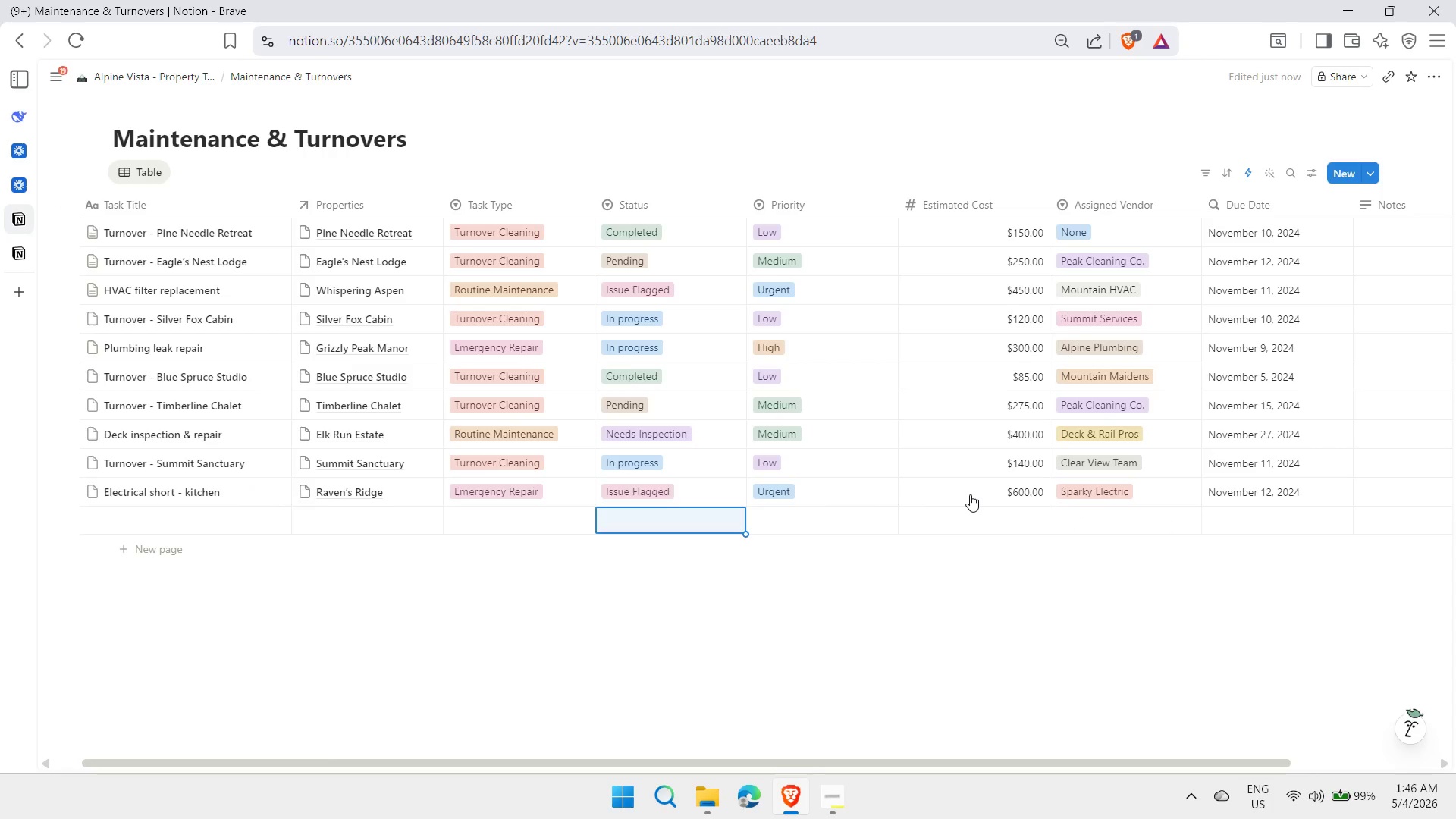 
key(ArrowLeft)
 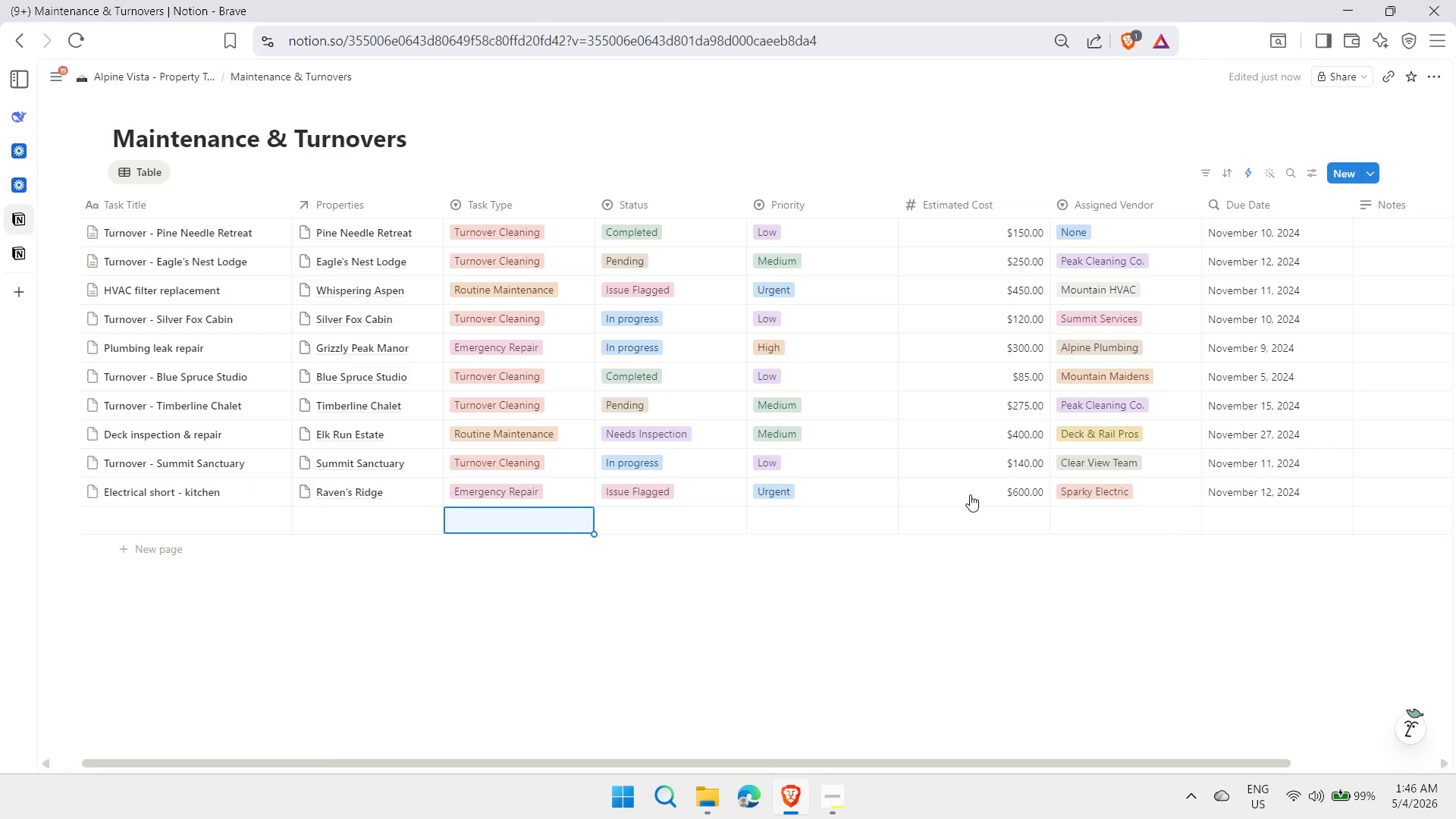 
key(ArrowLeft)
 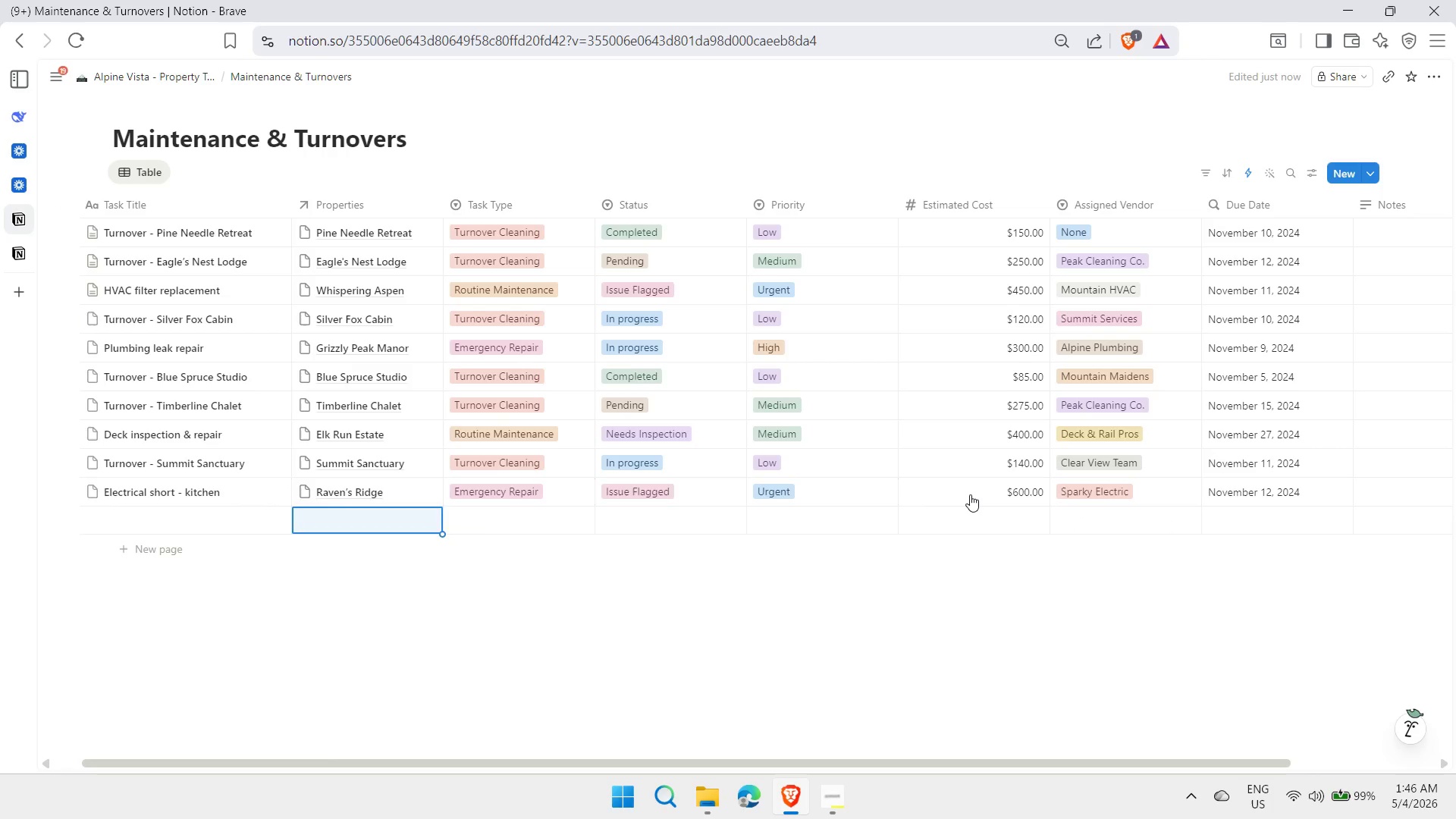 
key(ArrowLeft)
 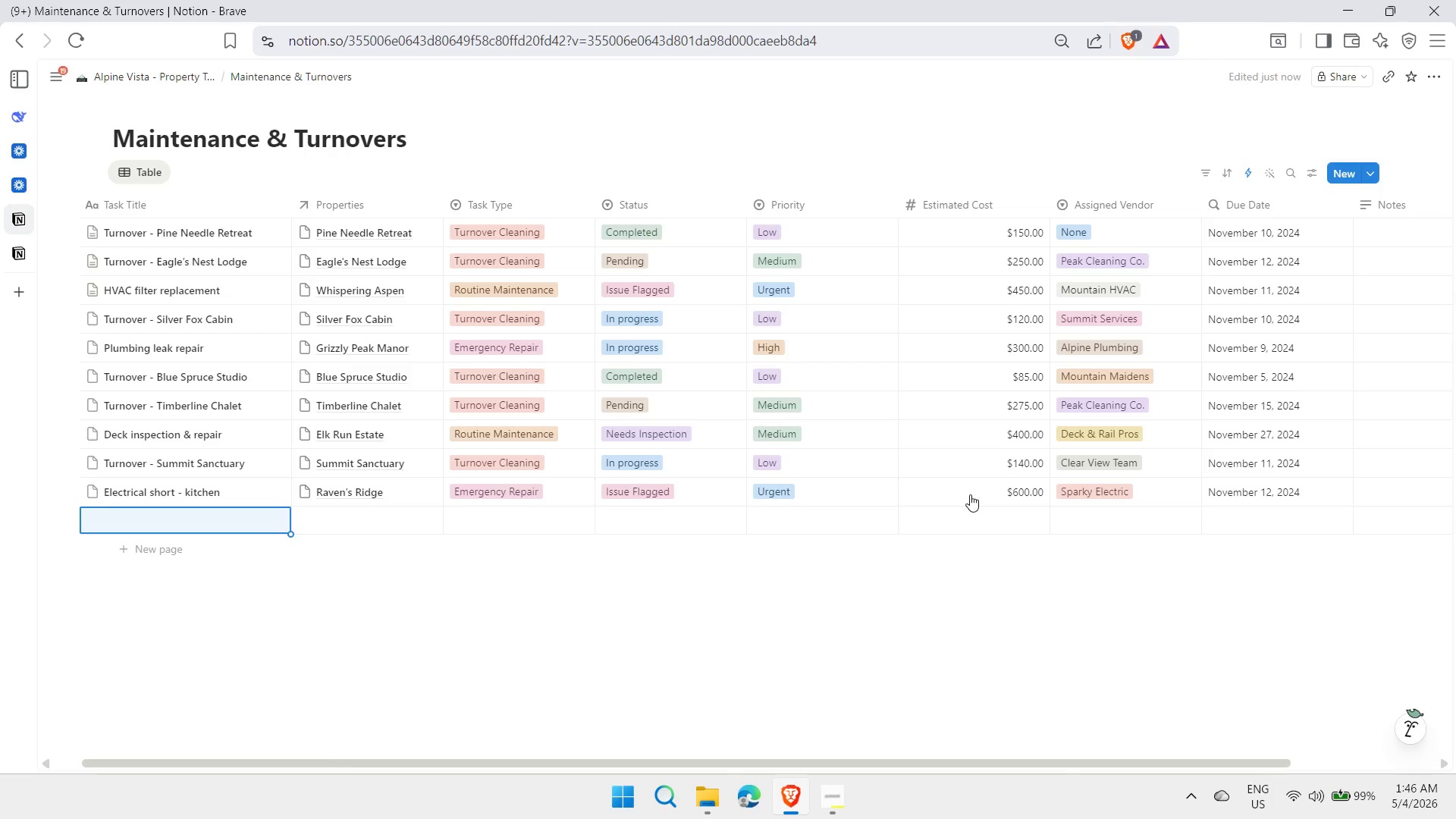 
type(Turnover - The Lookout)
 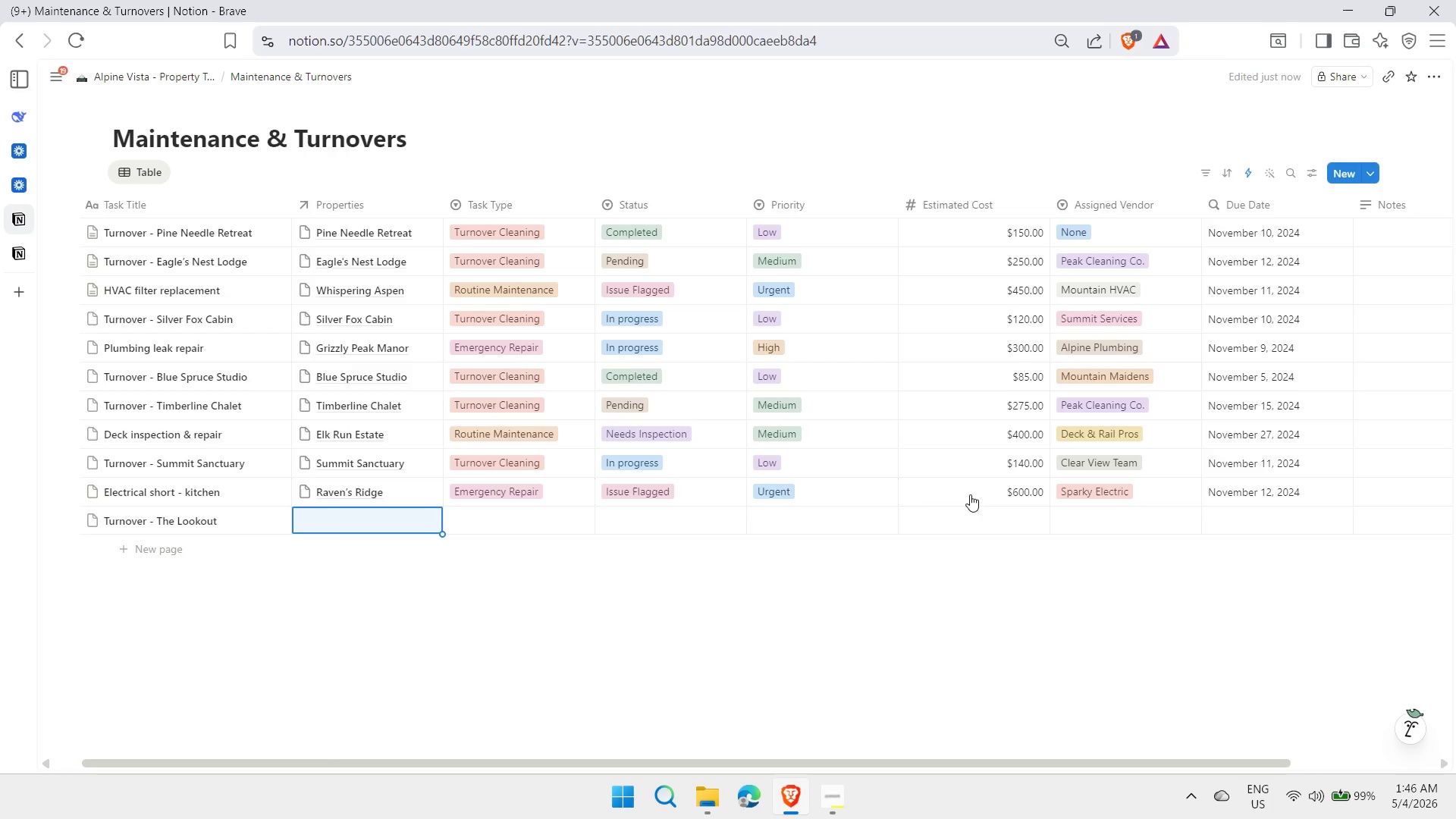 
 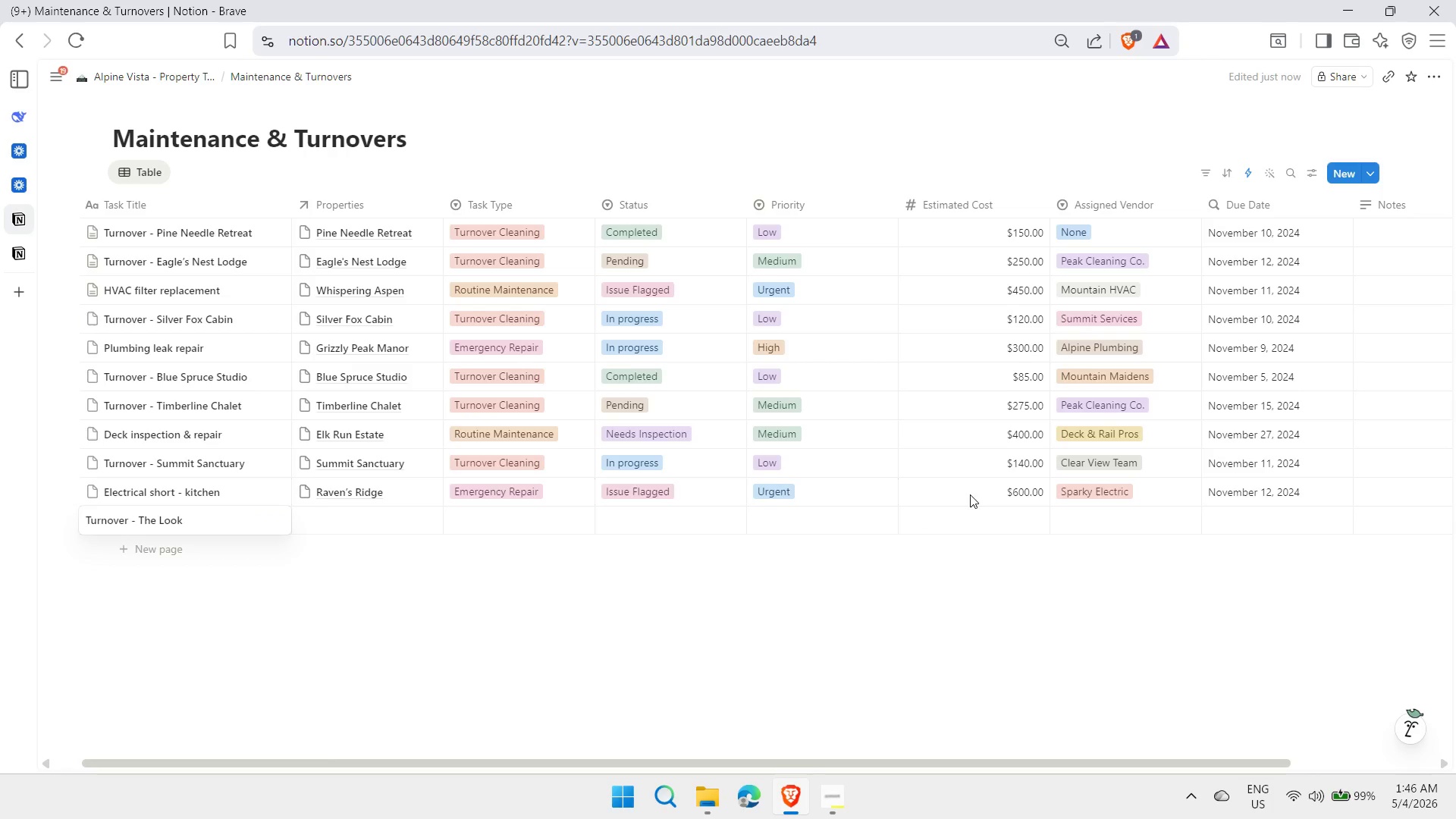 
key(Enter)
 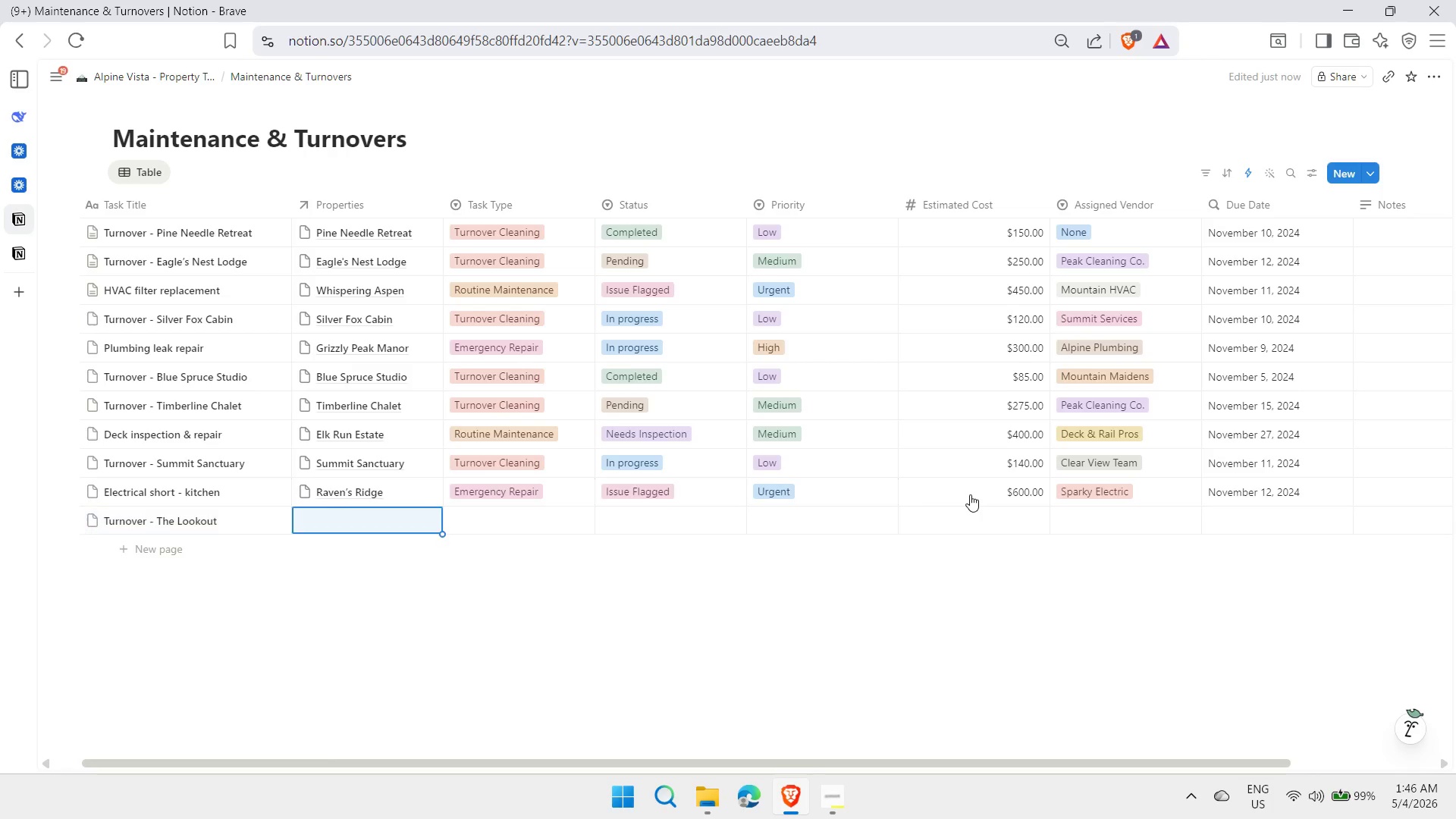 
key(ArrowRight)
 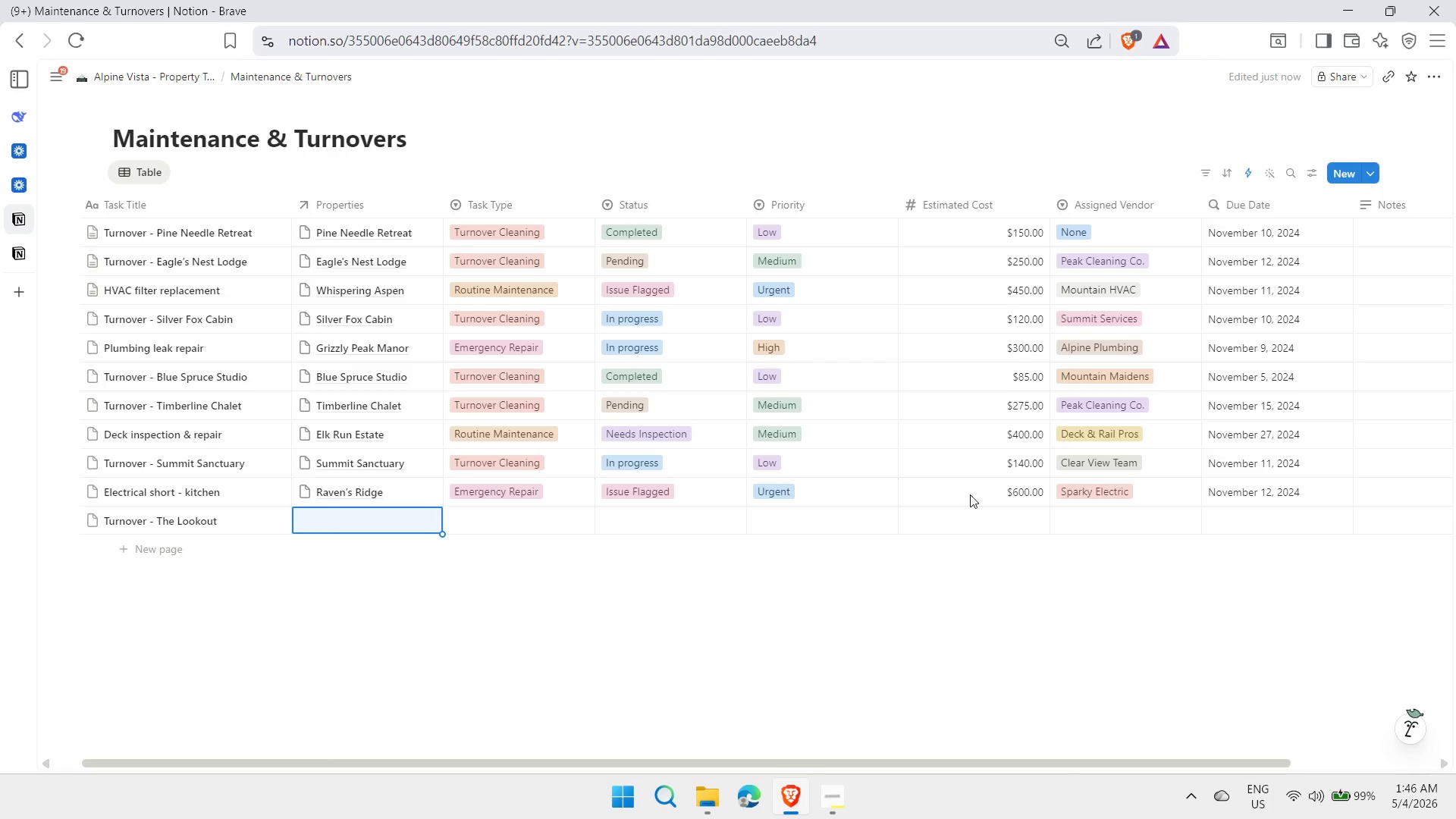 
type(loo)
 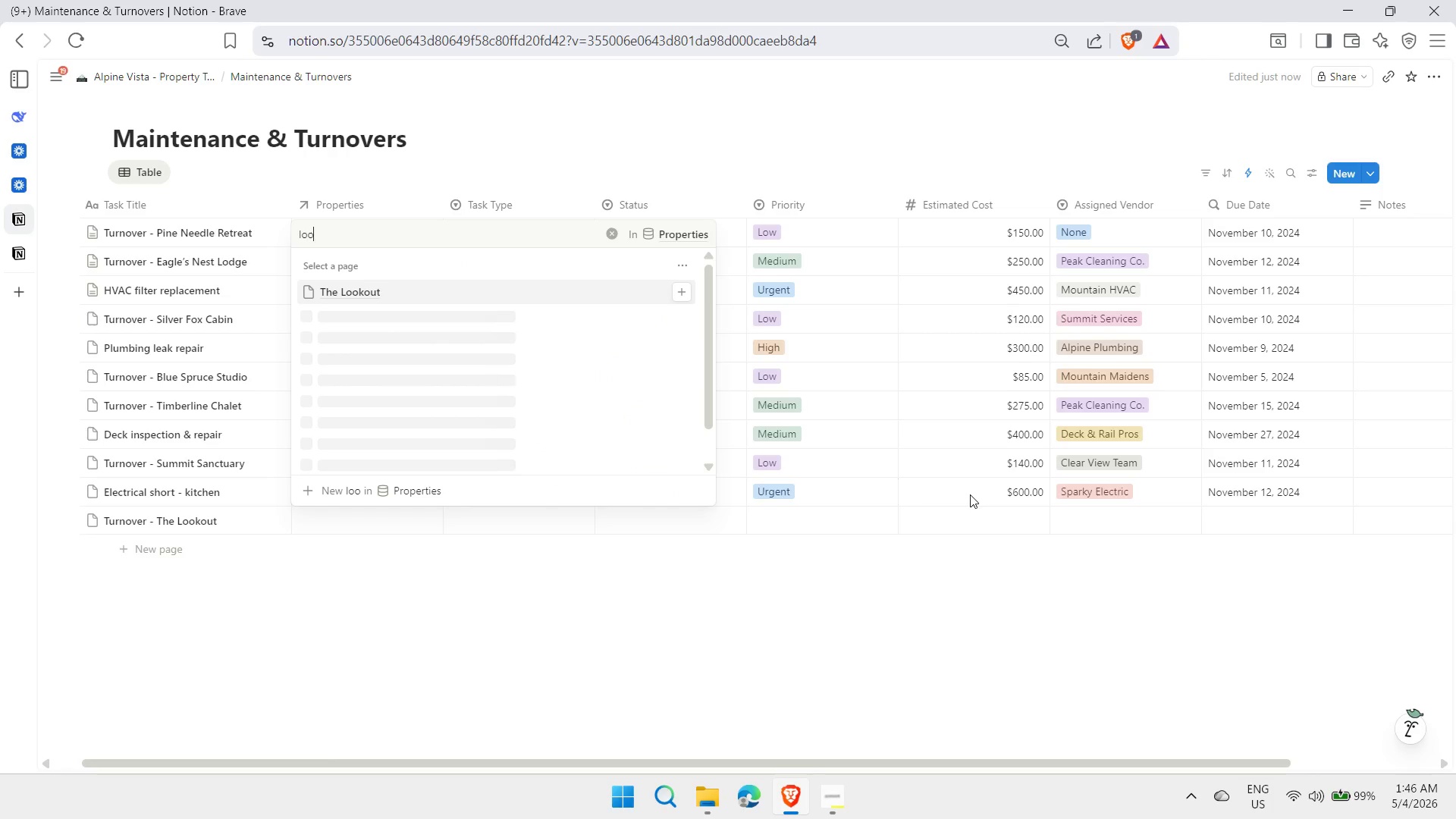 
key(Enter)
 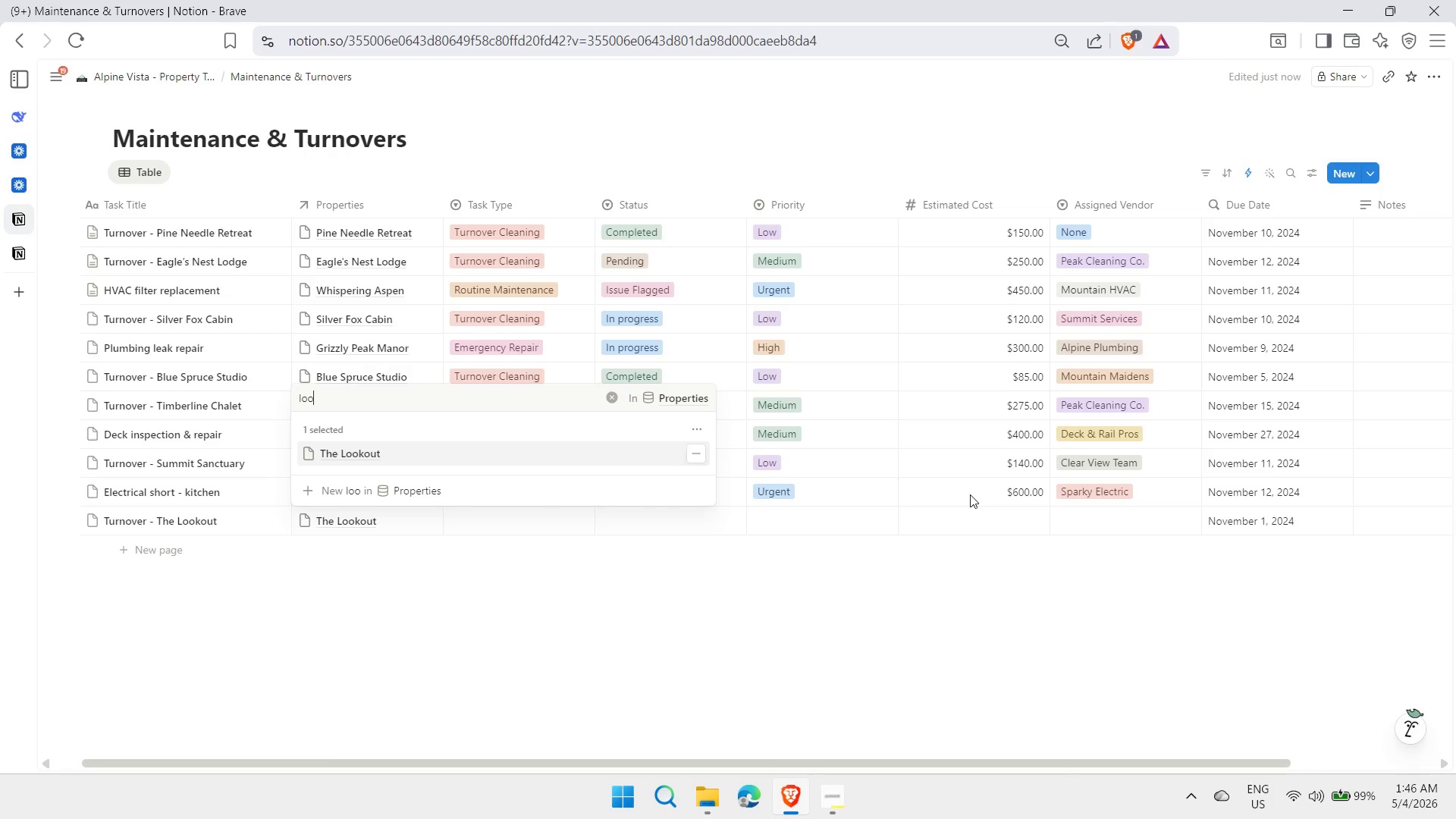 
key(Escape)
 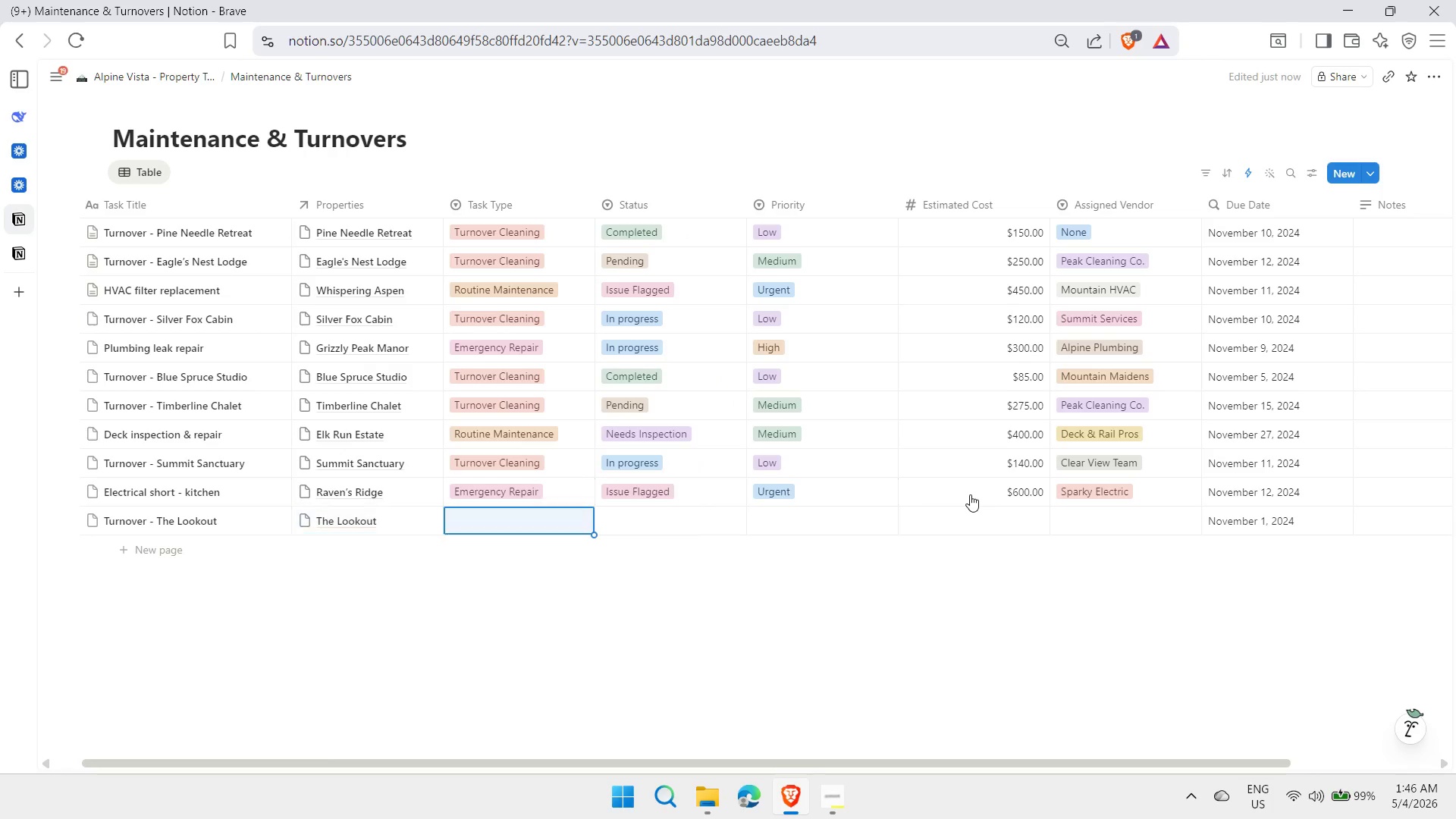 
key(ArrowRight)
 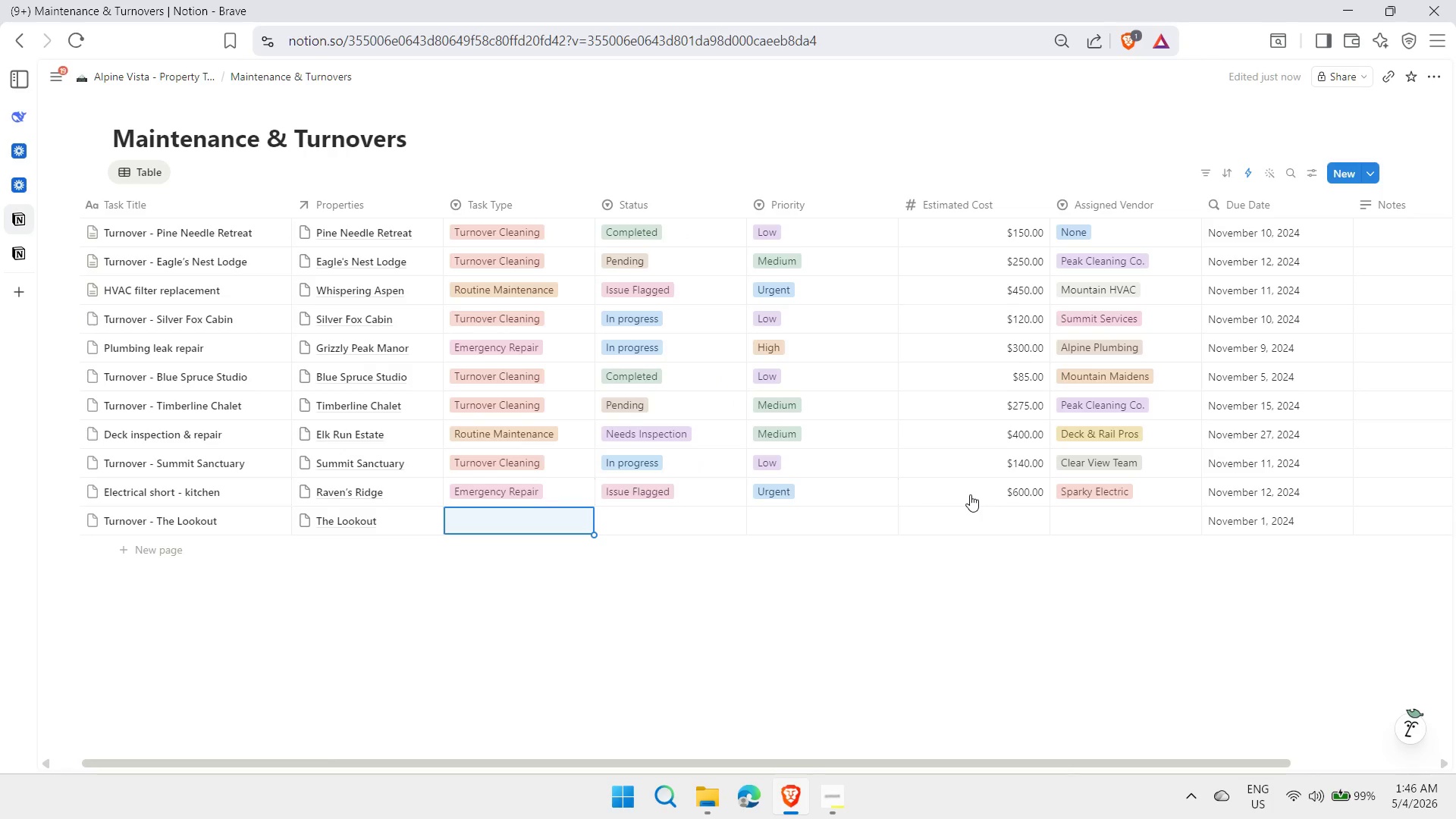 
type(tu)
 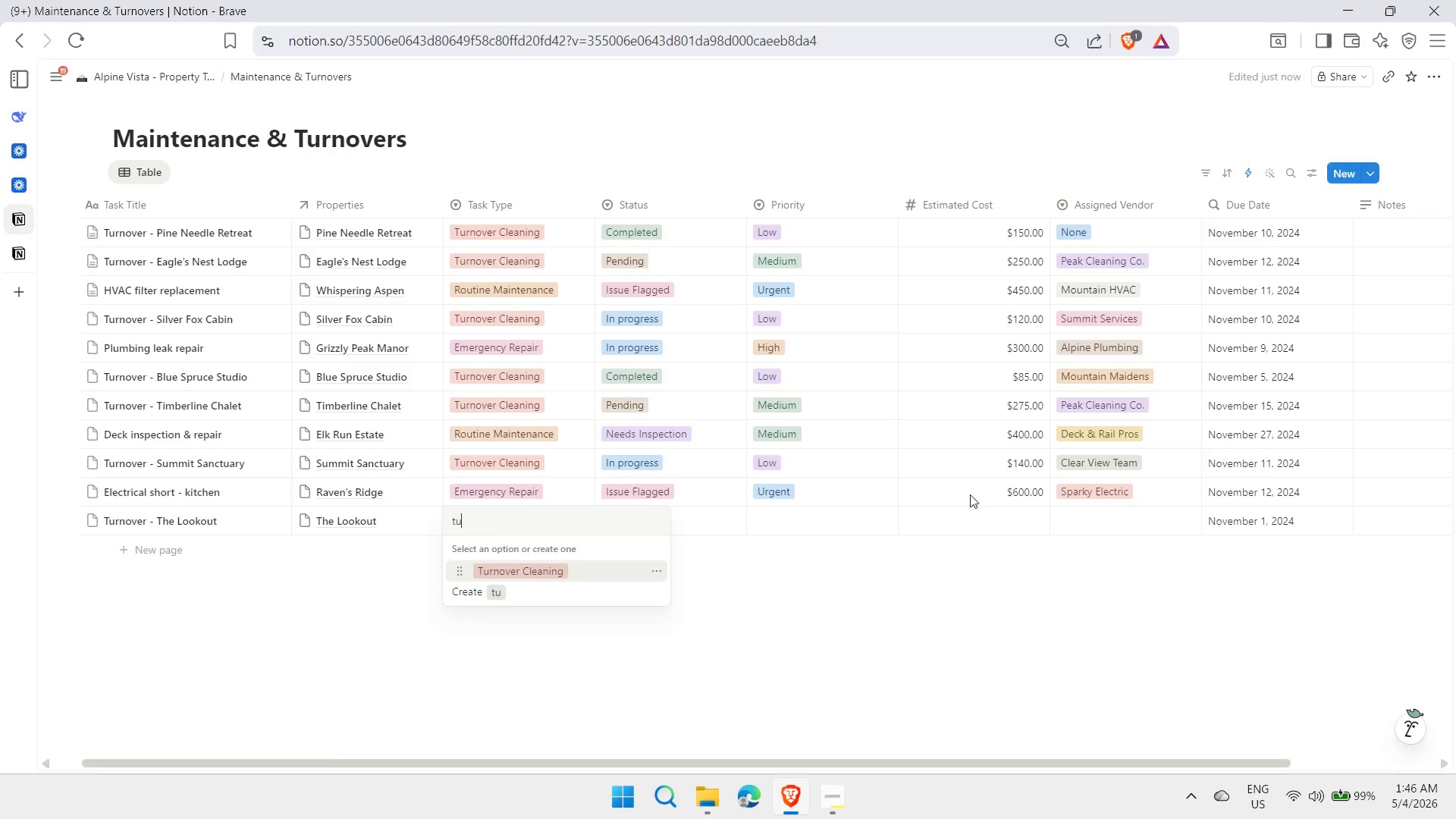 
key(Enter)
 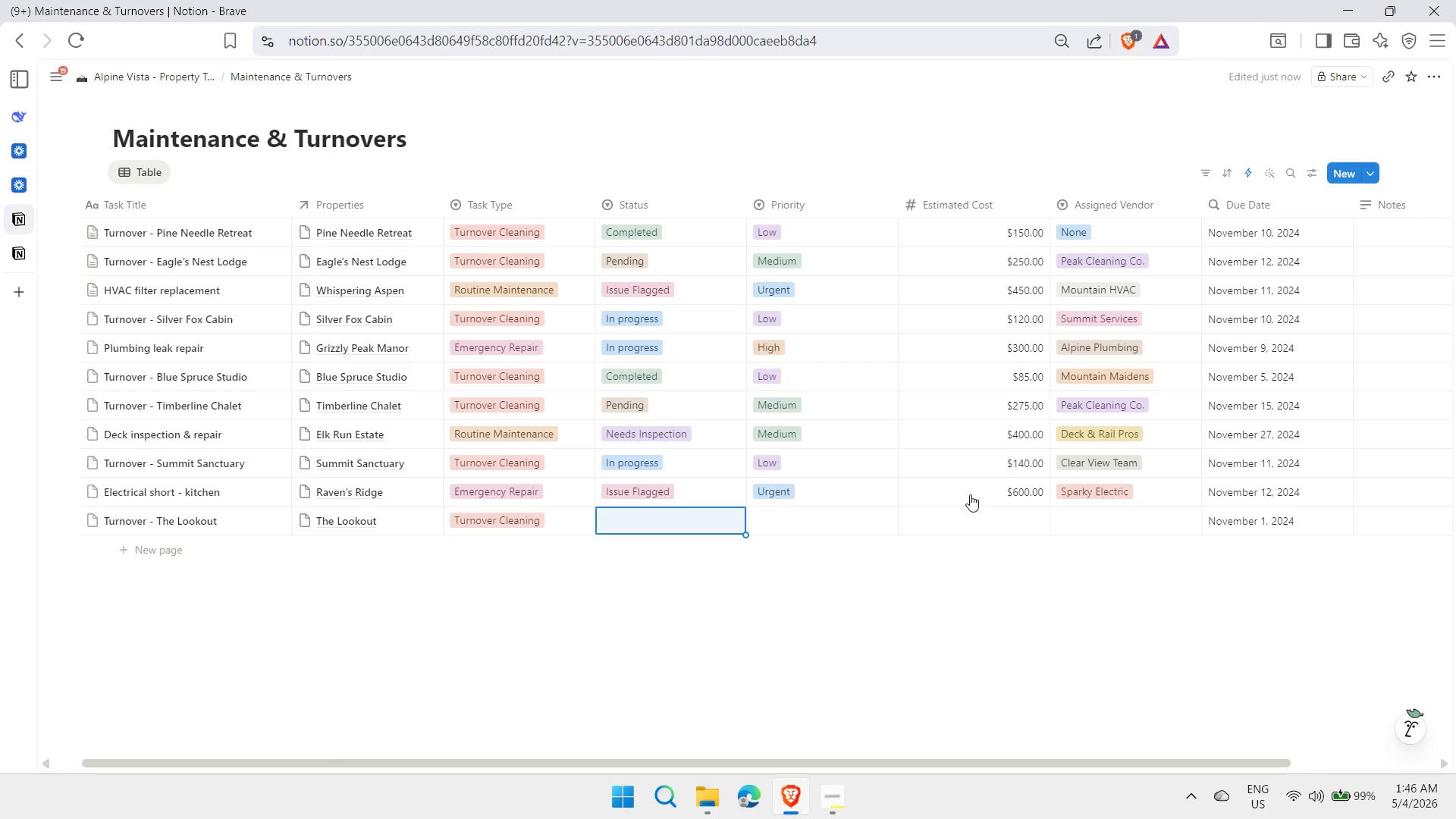 
key(ArrowRight)
 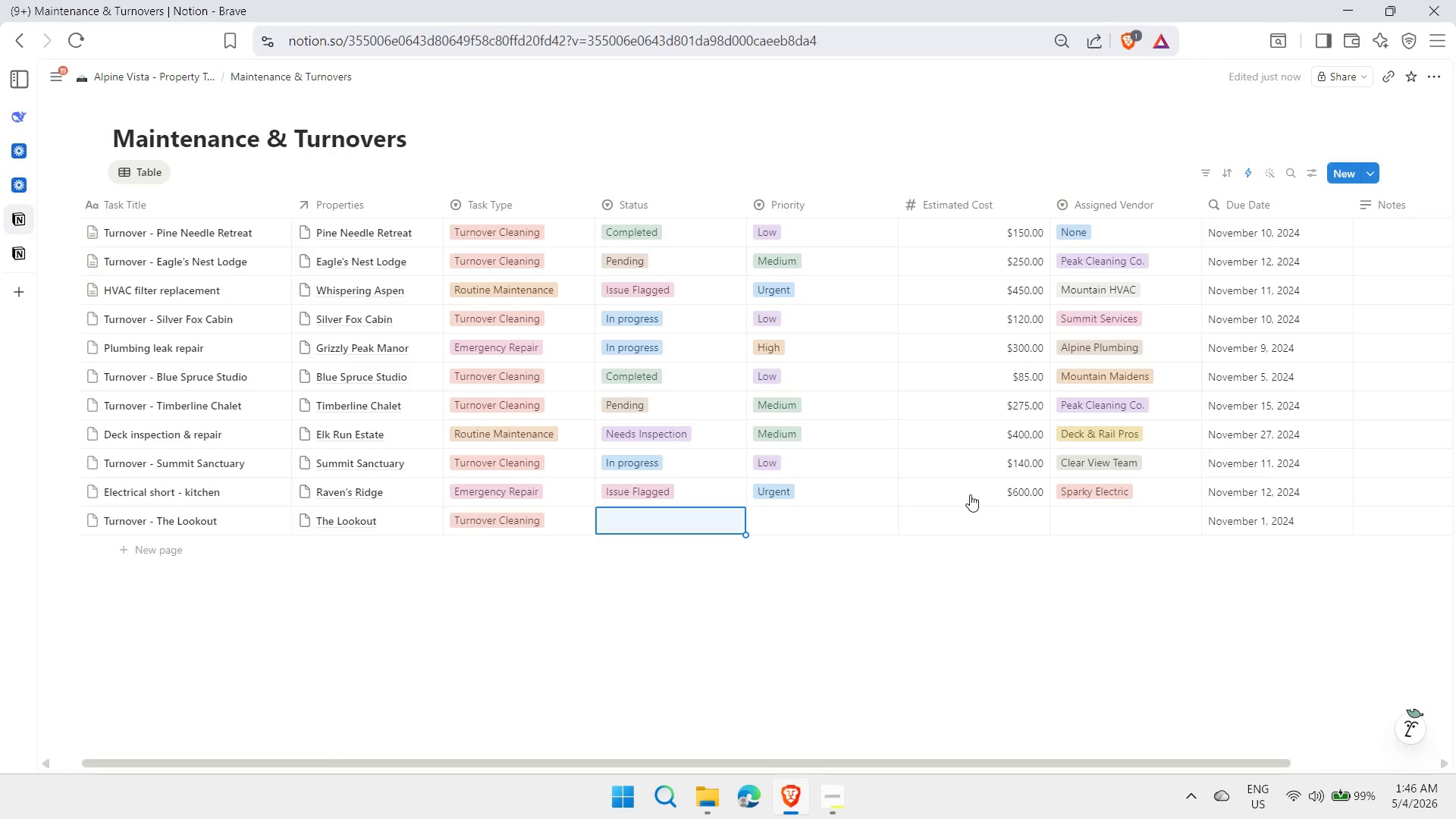 
type(com)
 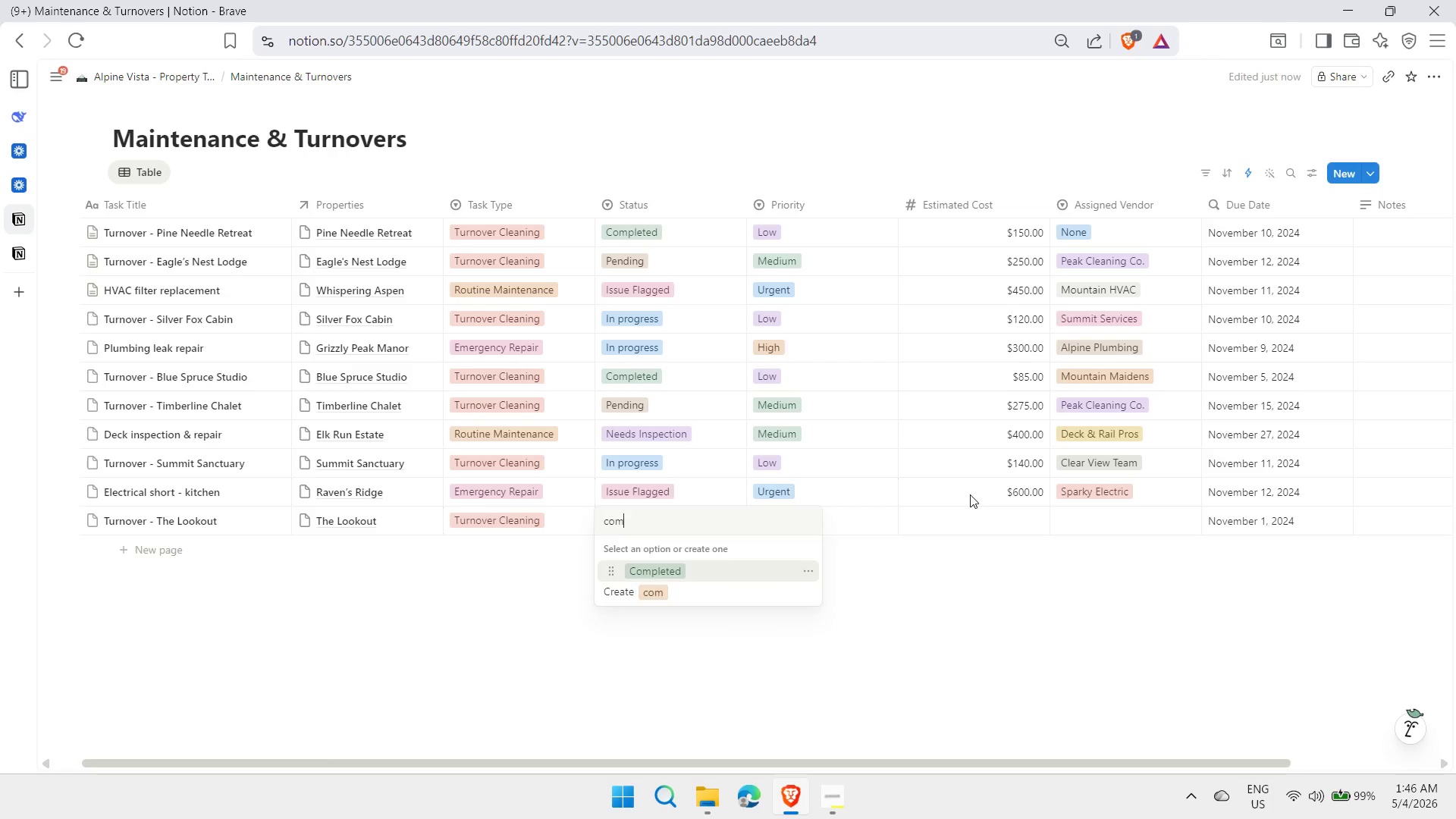 
key(Enter)
 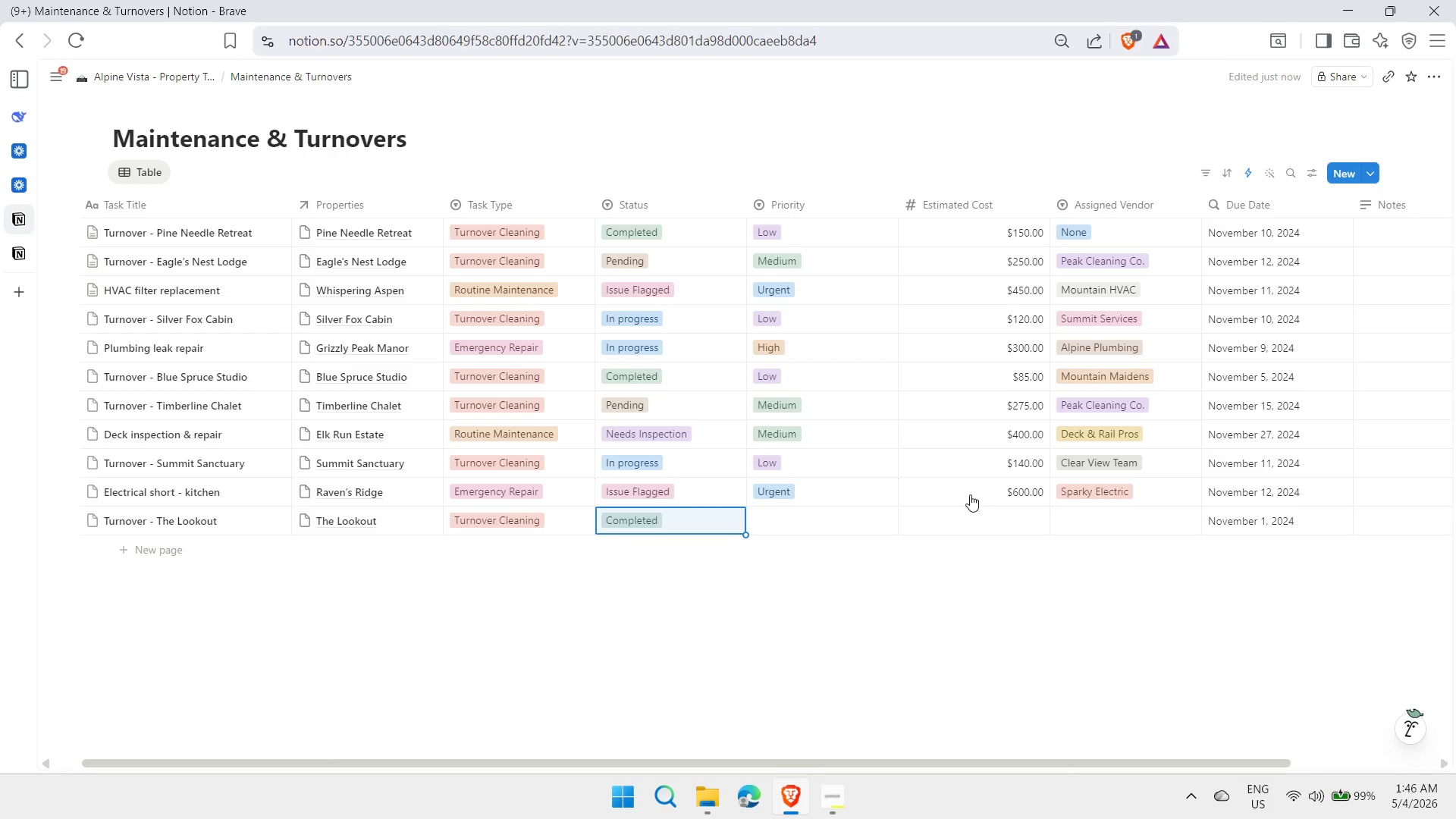 
key(ArrowRight)
 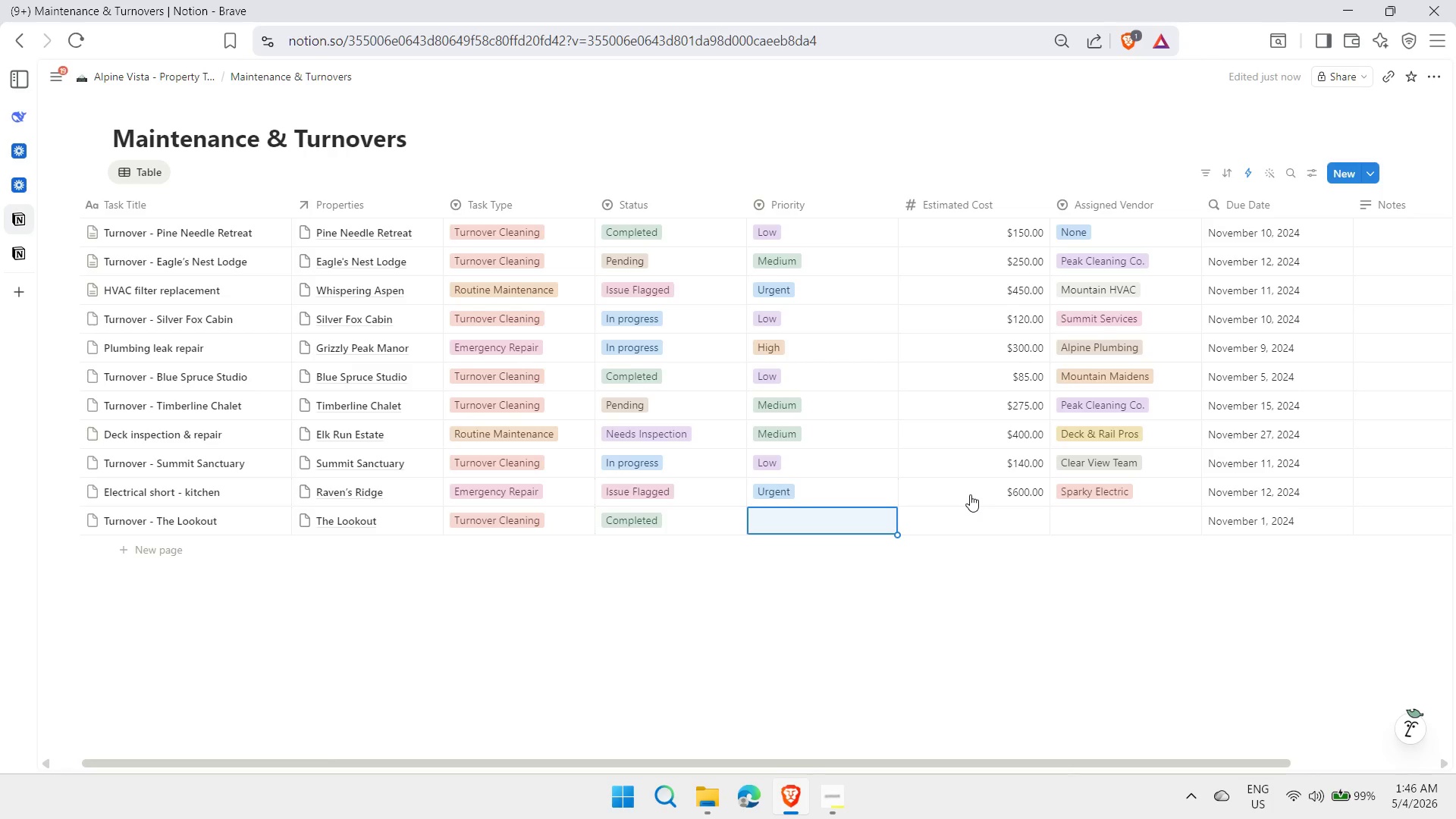 
type(lo)
 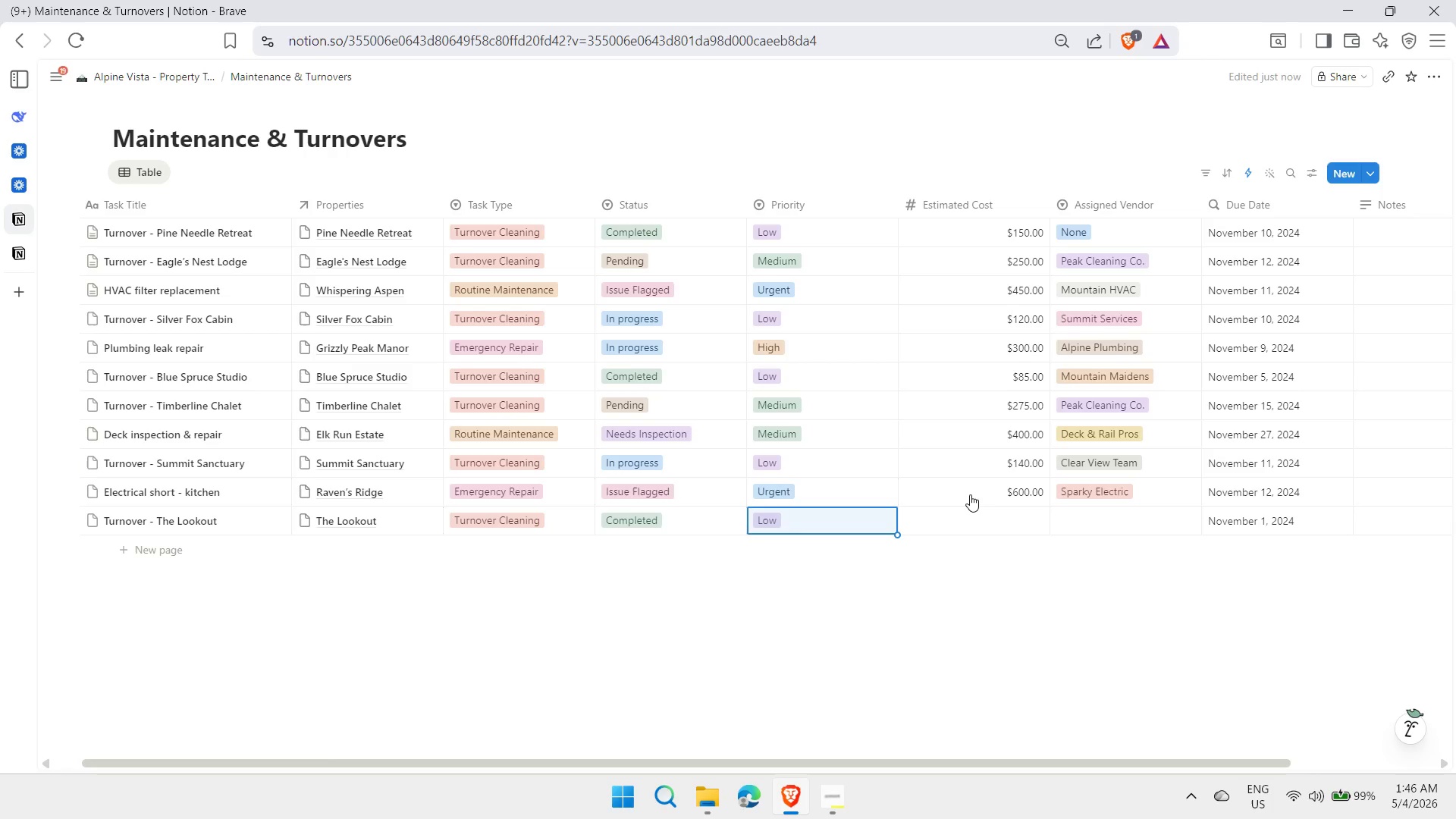 
key(Enter)
 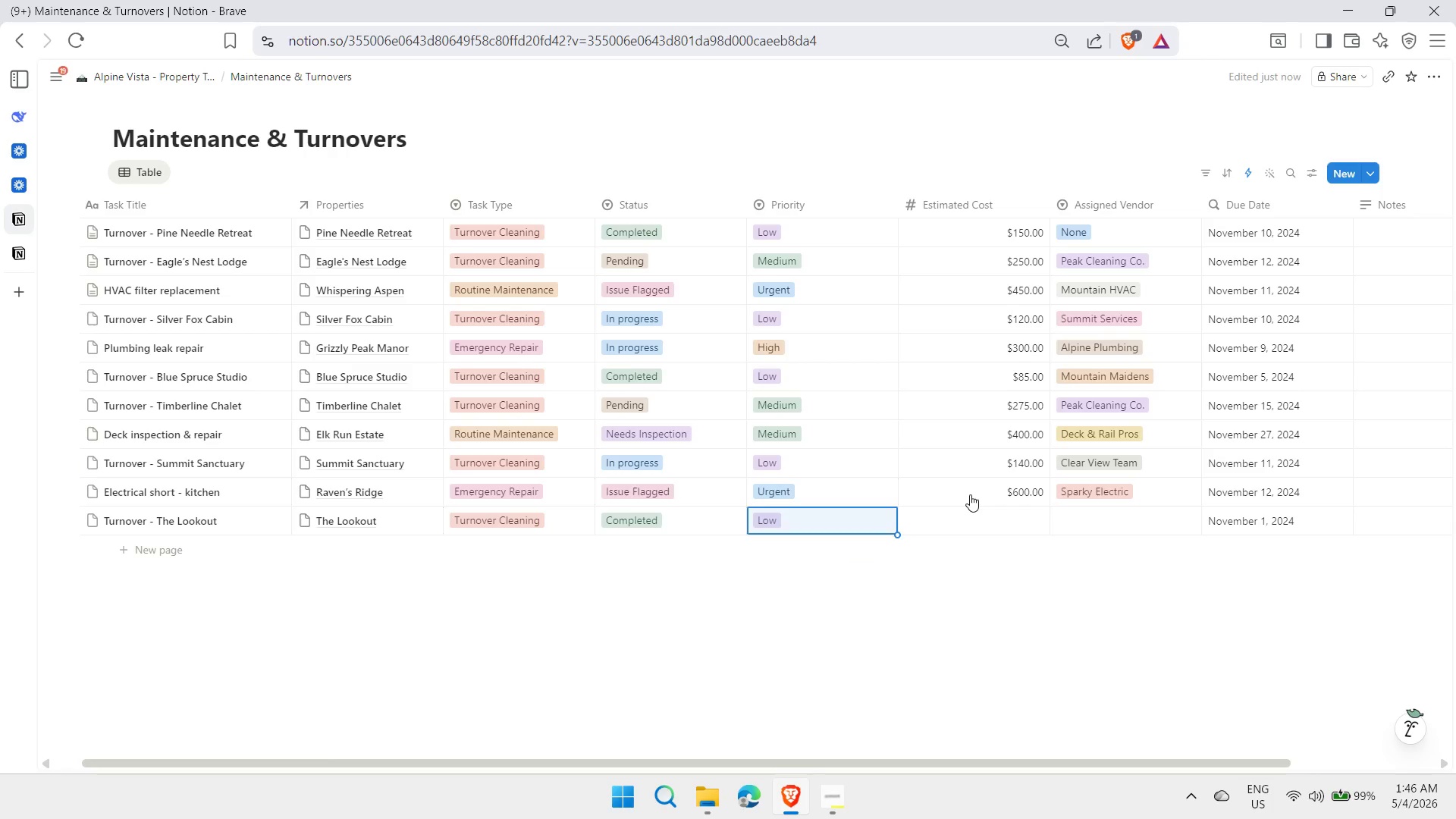 
key(ArrowRight)
 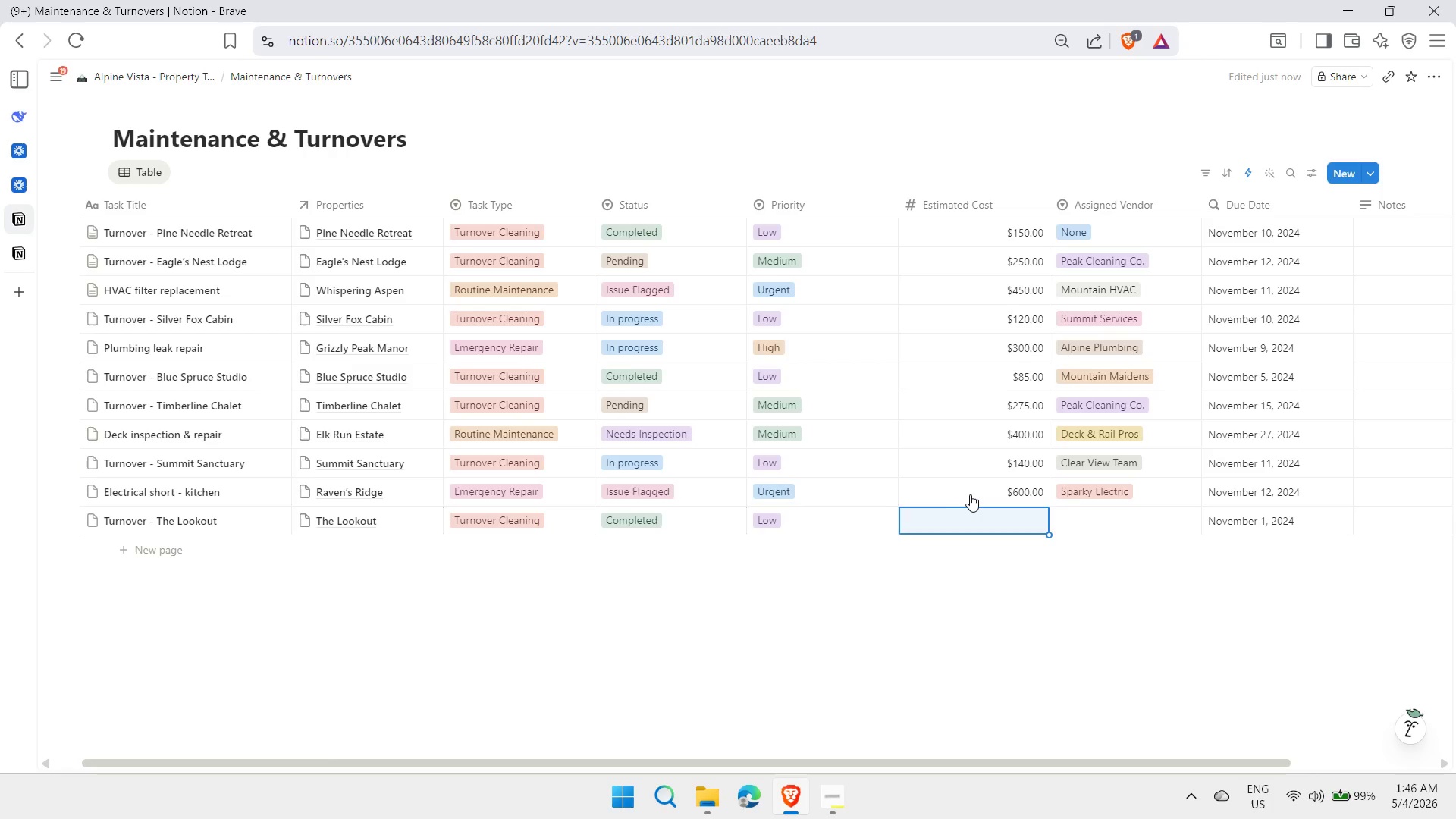 
type(90)
 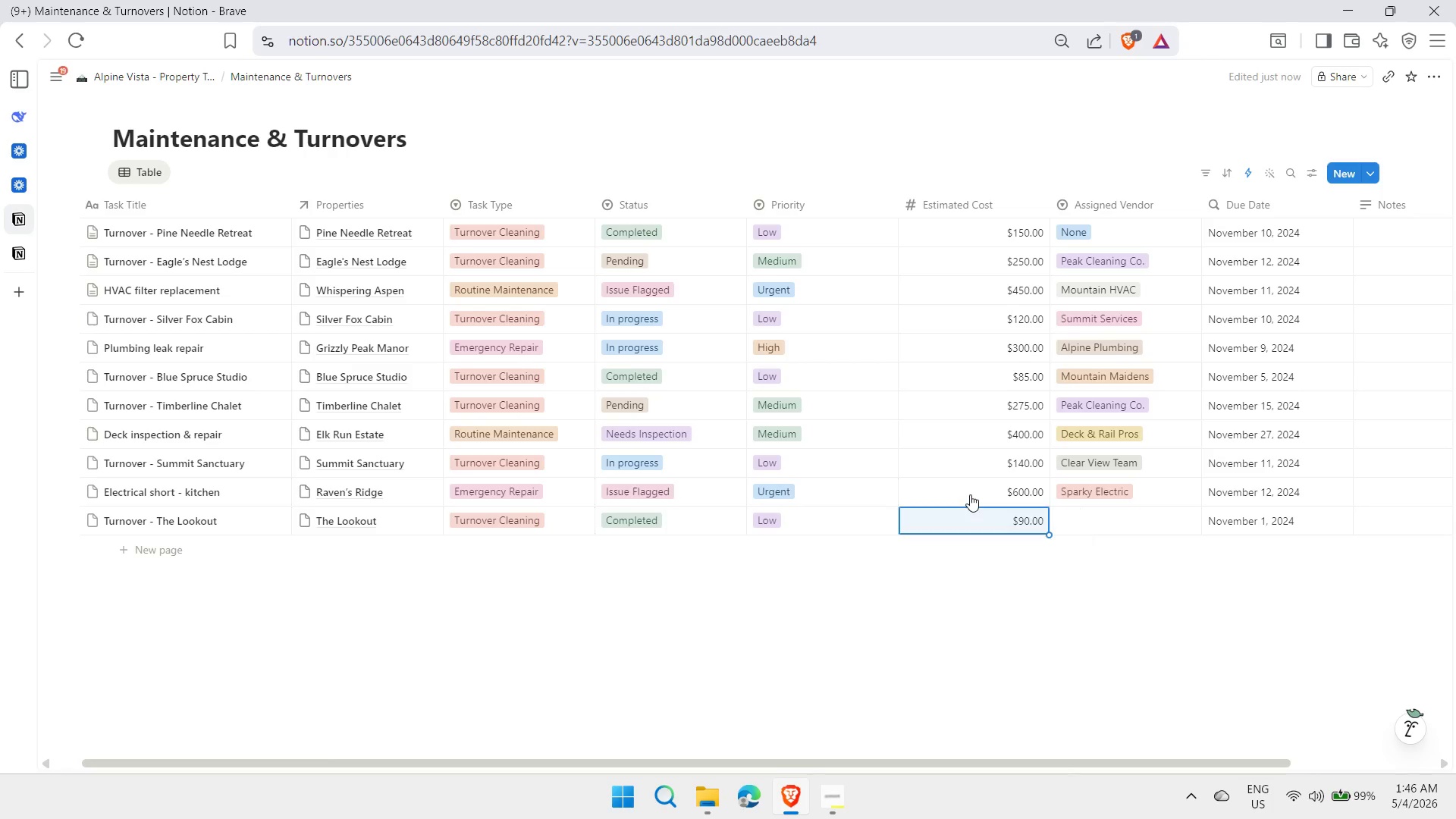 
key(Enter)
 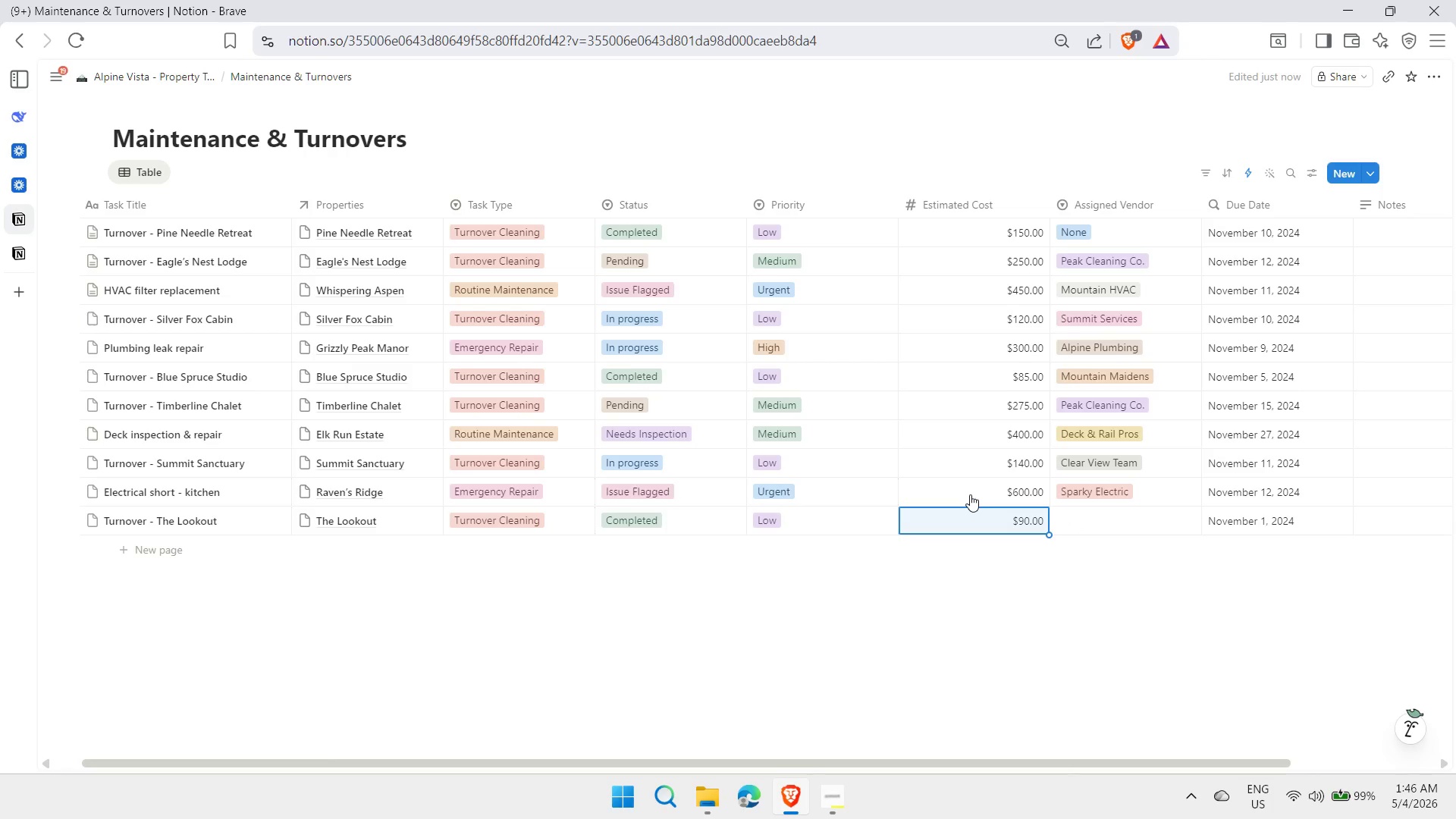 
key(ArrowRight)
 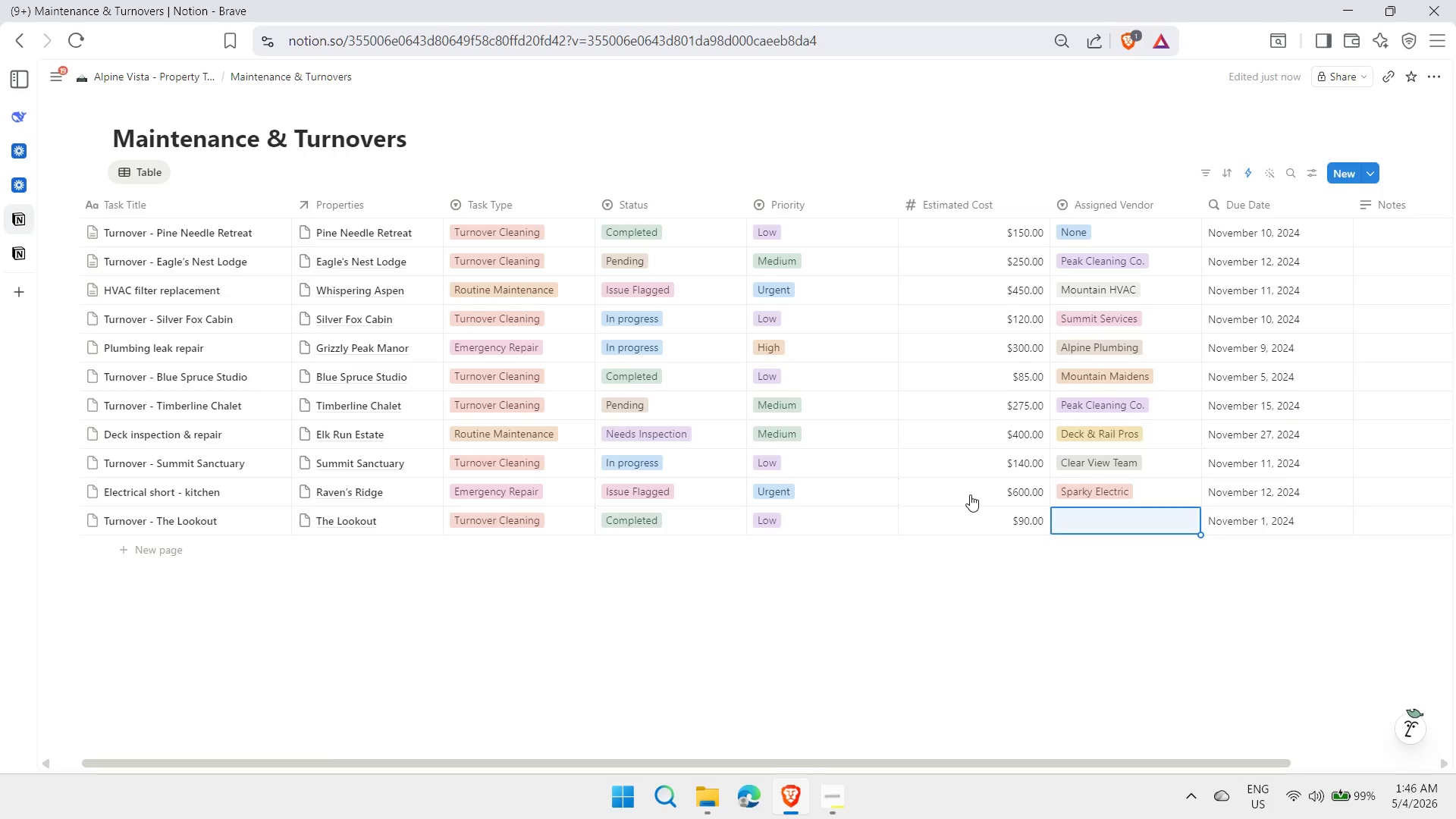 
type(su)
 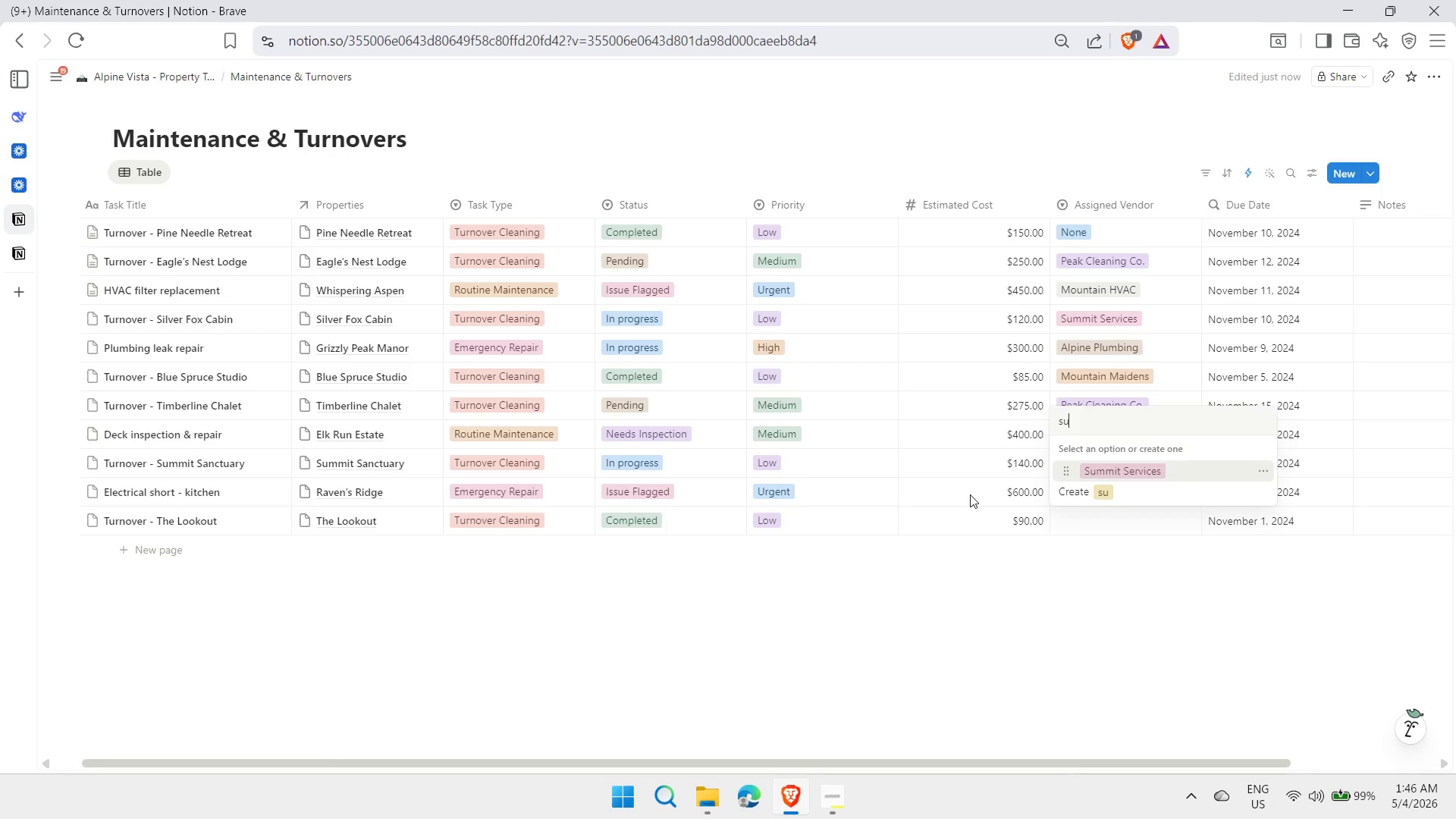 
key(Enter)
 